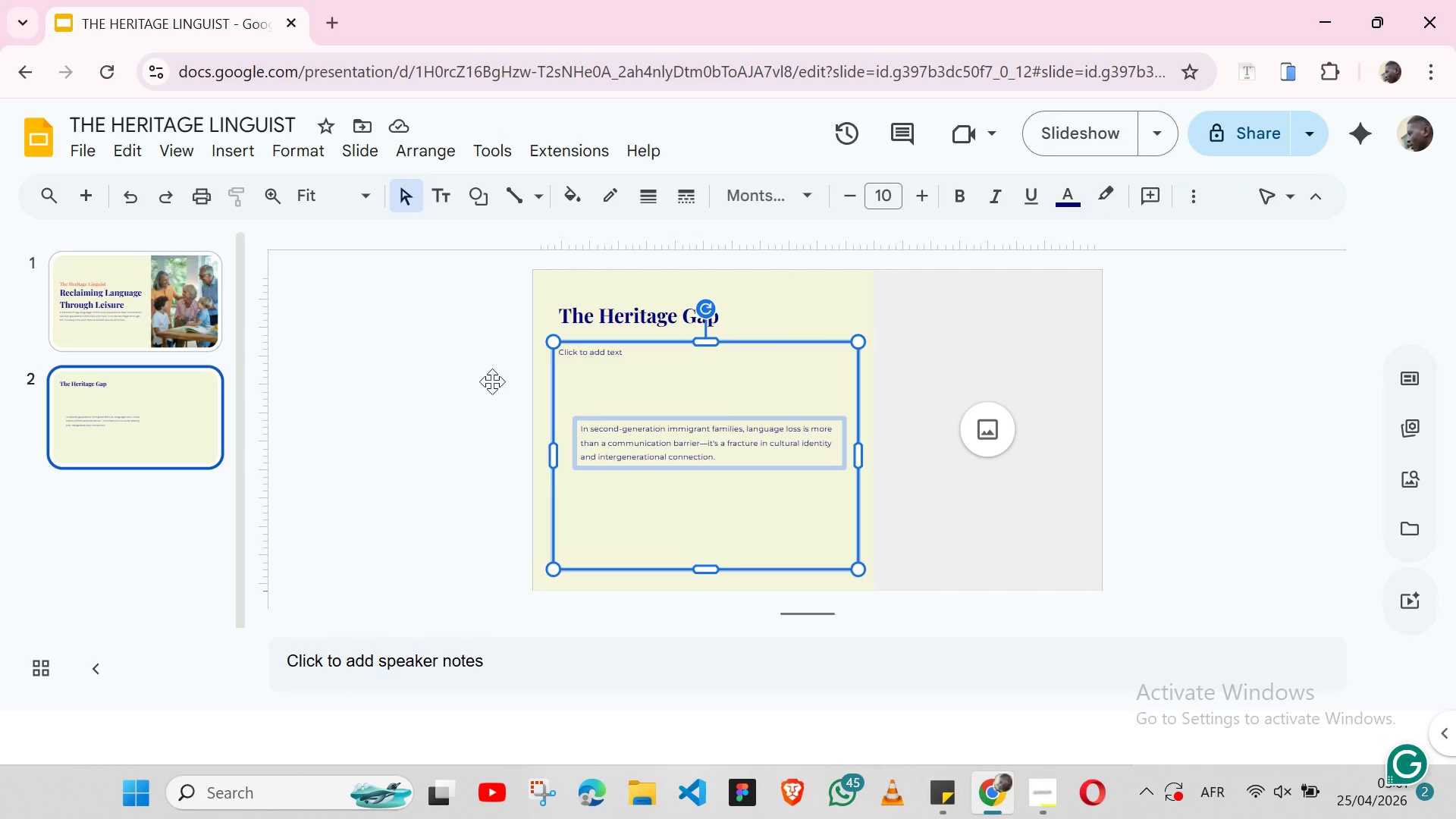 
hold_key(key=ShiftLeft, duration=0.48)
left_click([551, 472])
 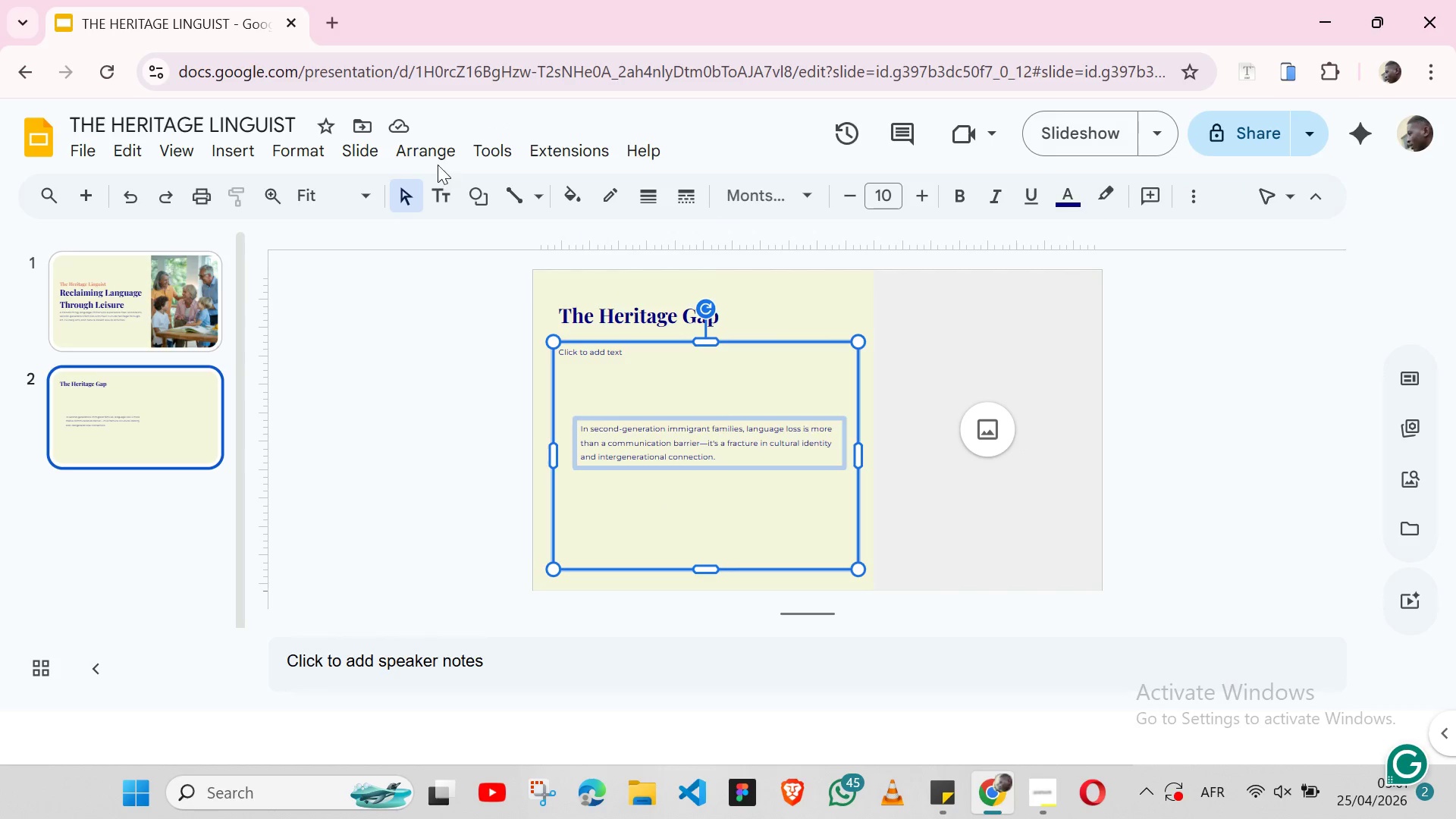 
left_click([439, 158])
 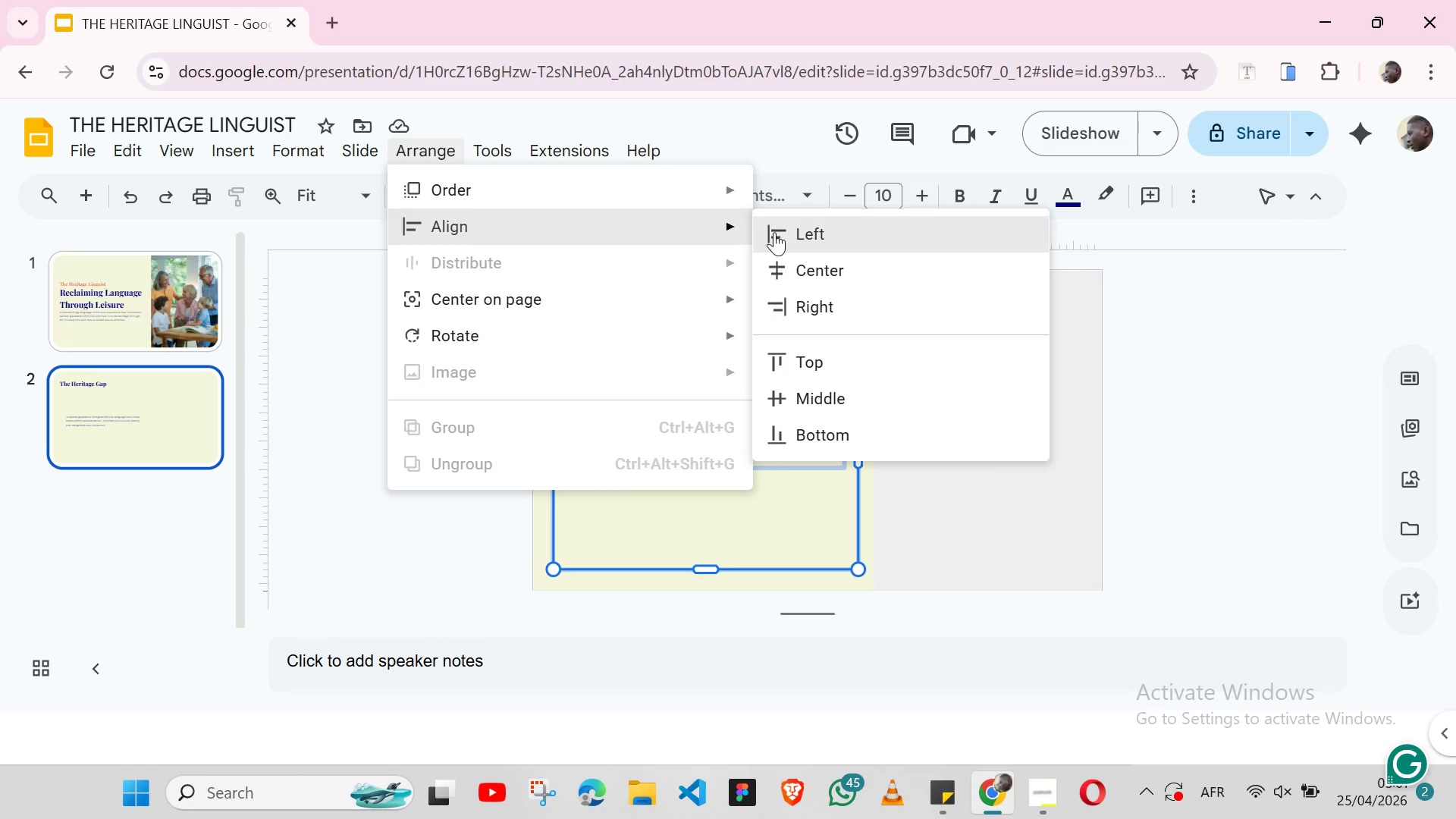 
left_click([780, 232])
 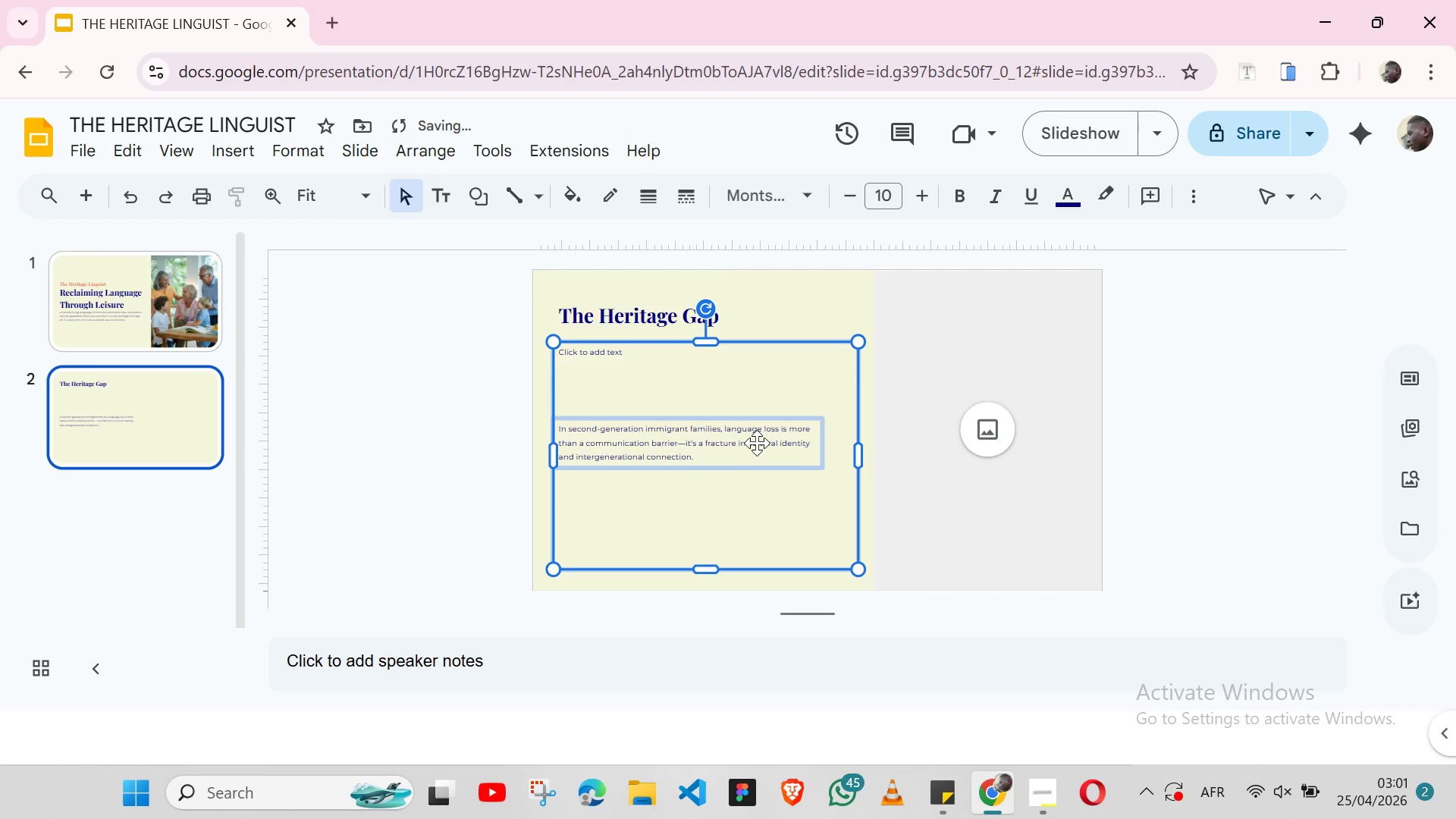 
left_click([743, 507])
 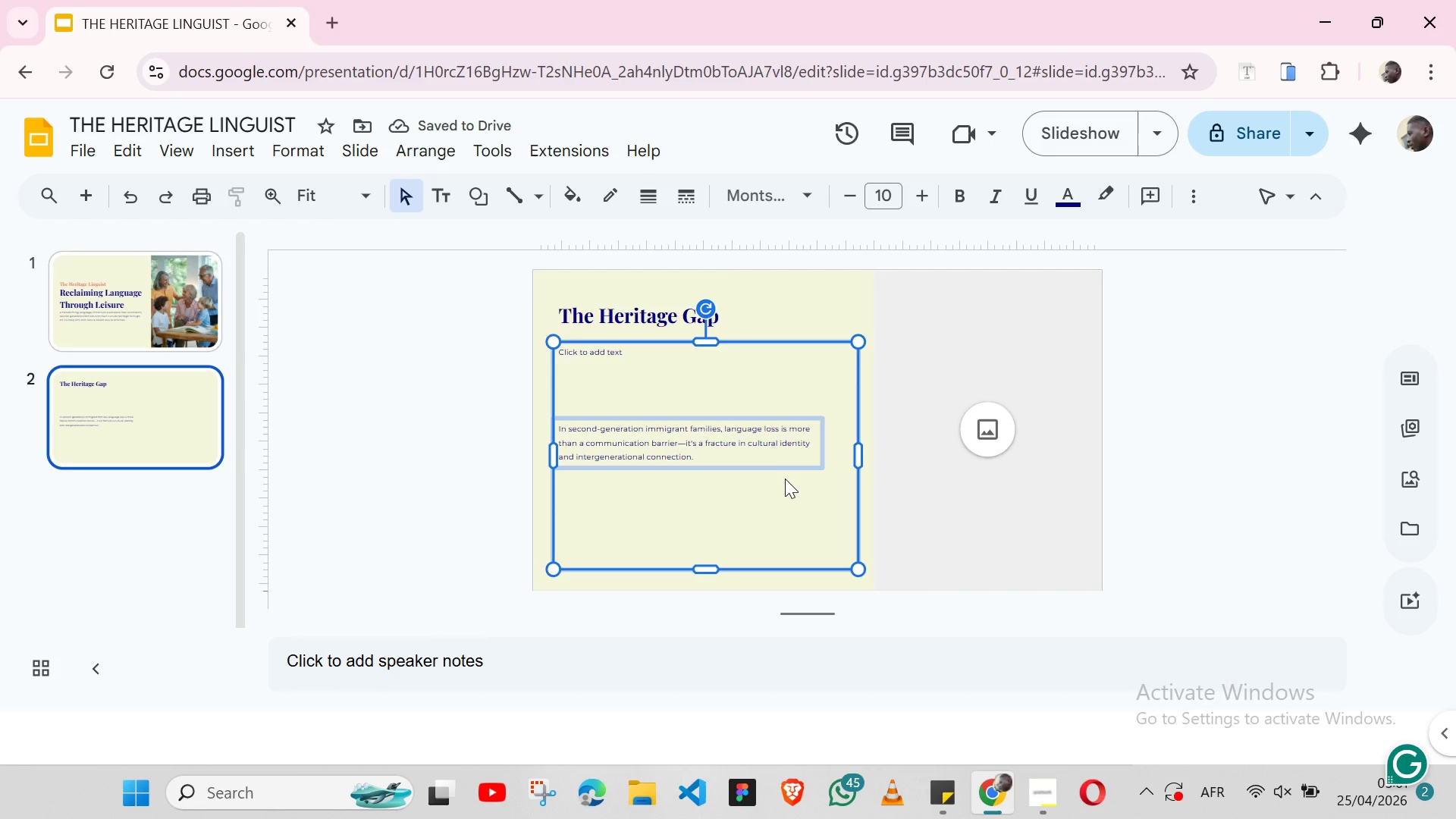 
left_click([785, 479])
 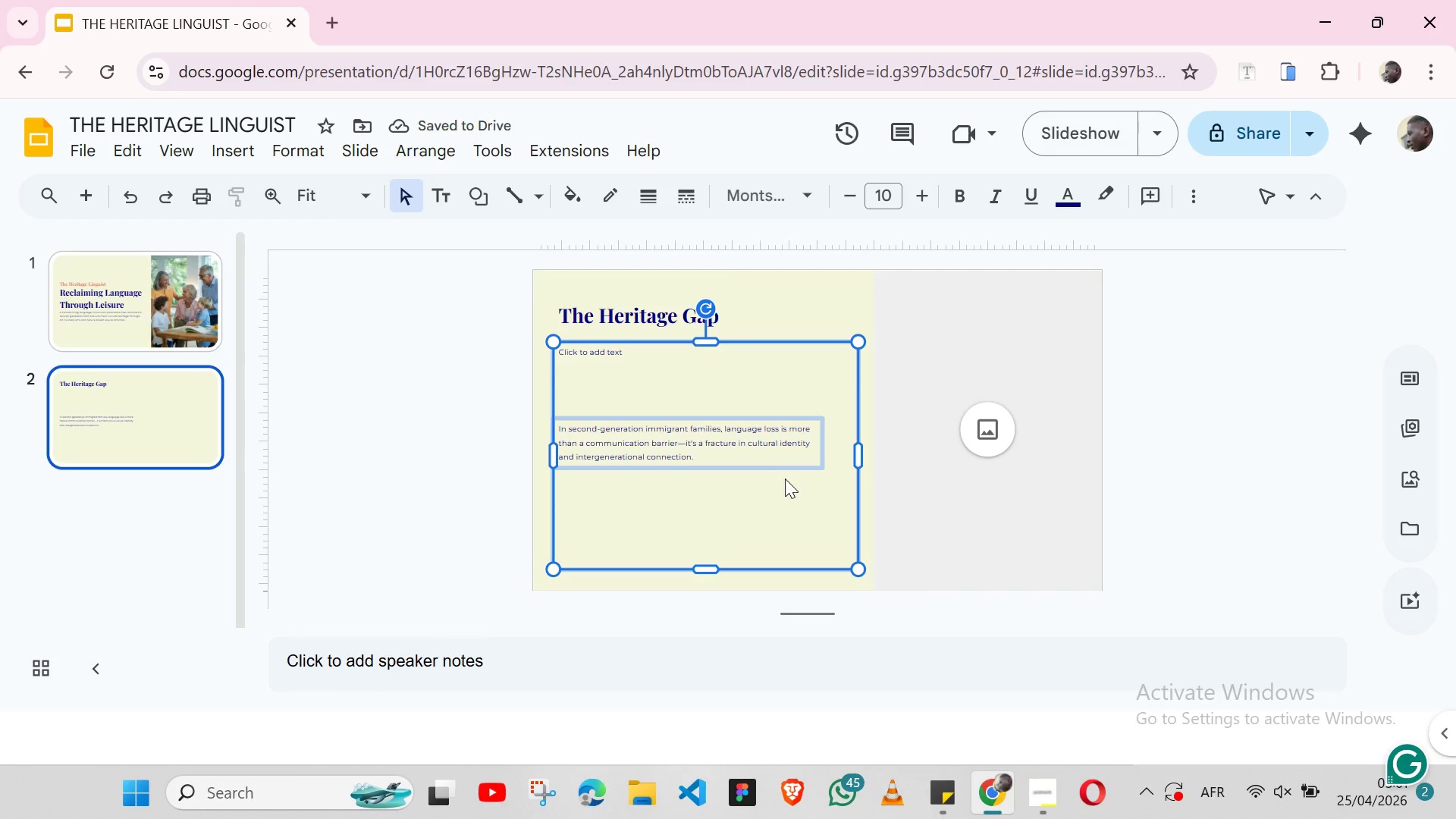 
left_click([785, 479])
 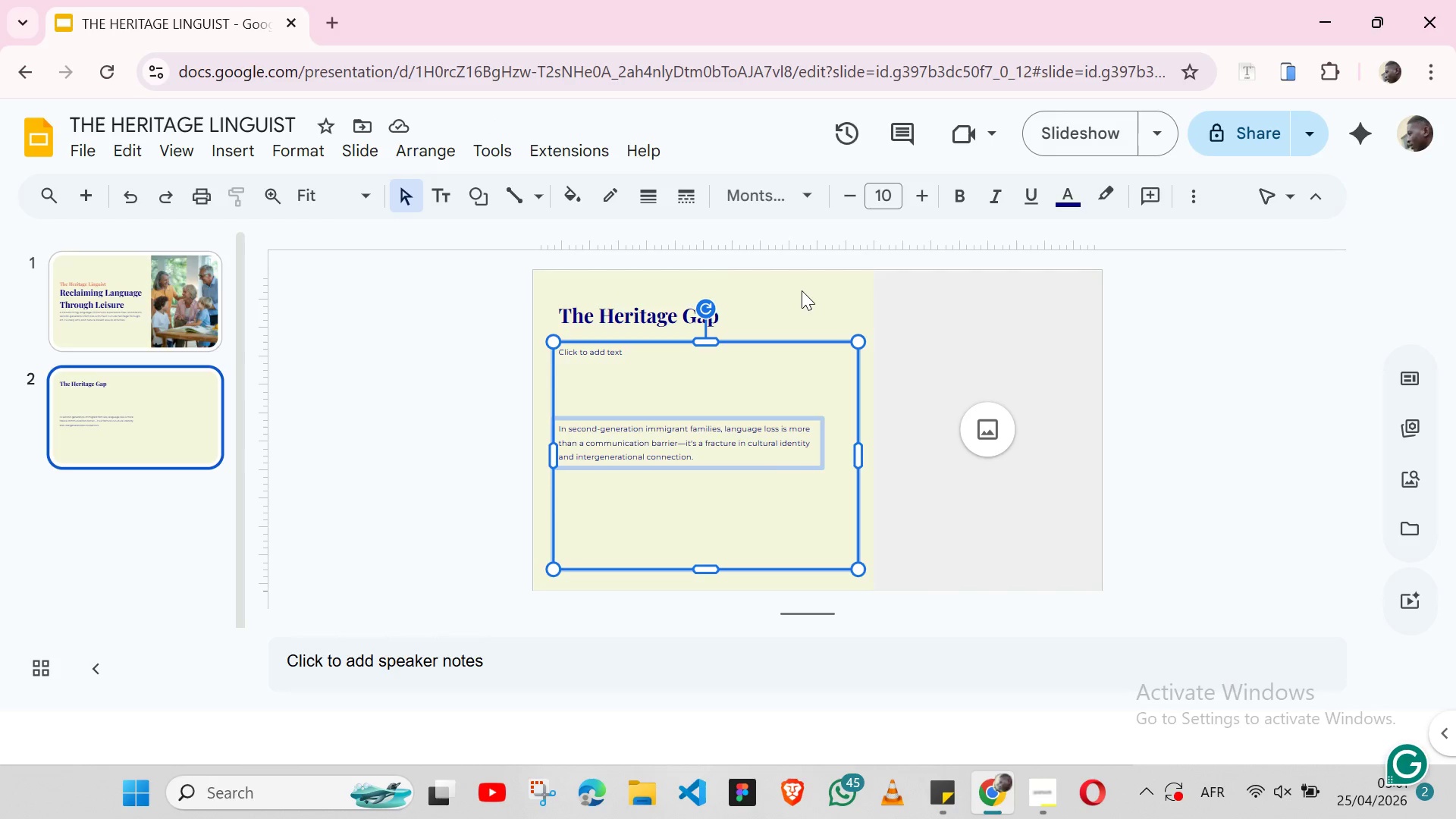 
left_click([802, 290])
 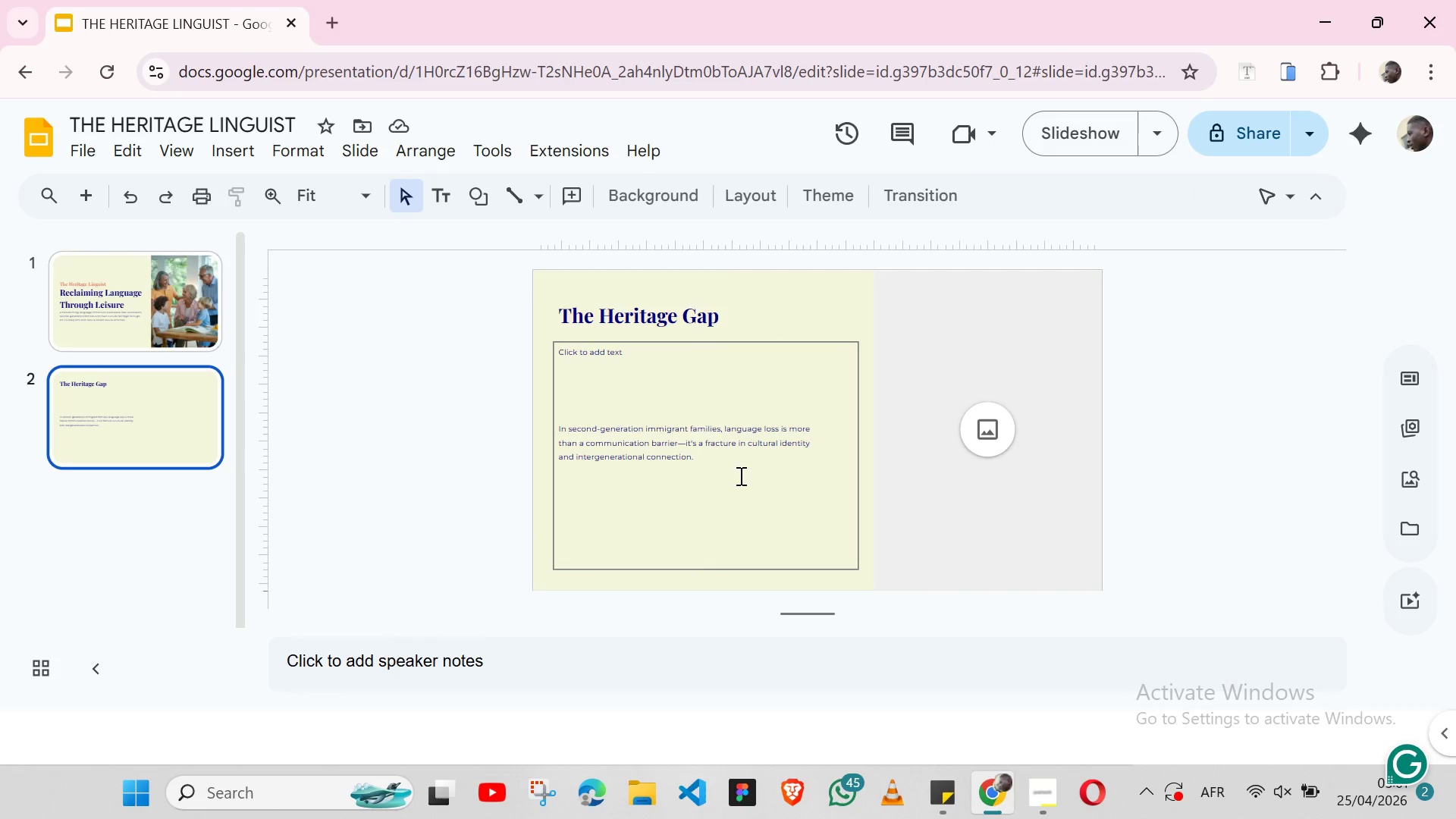 
left_click([741, 472])
 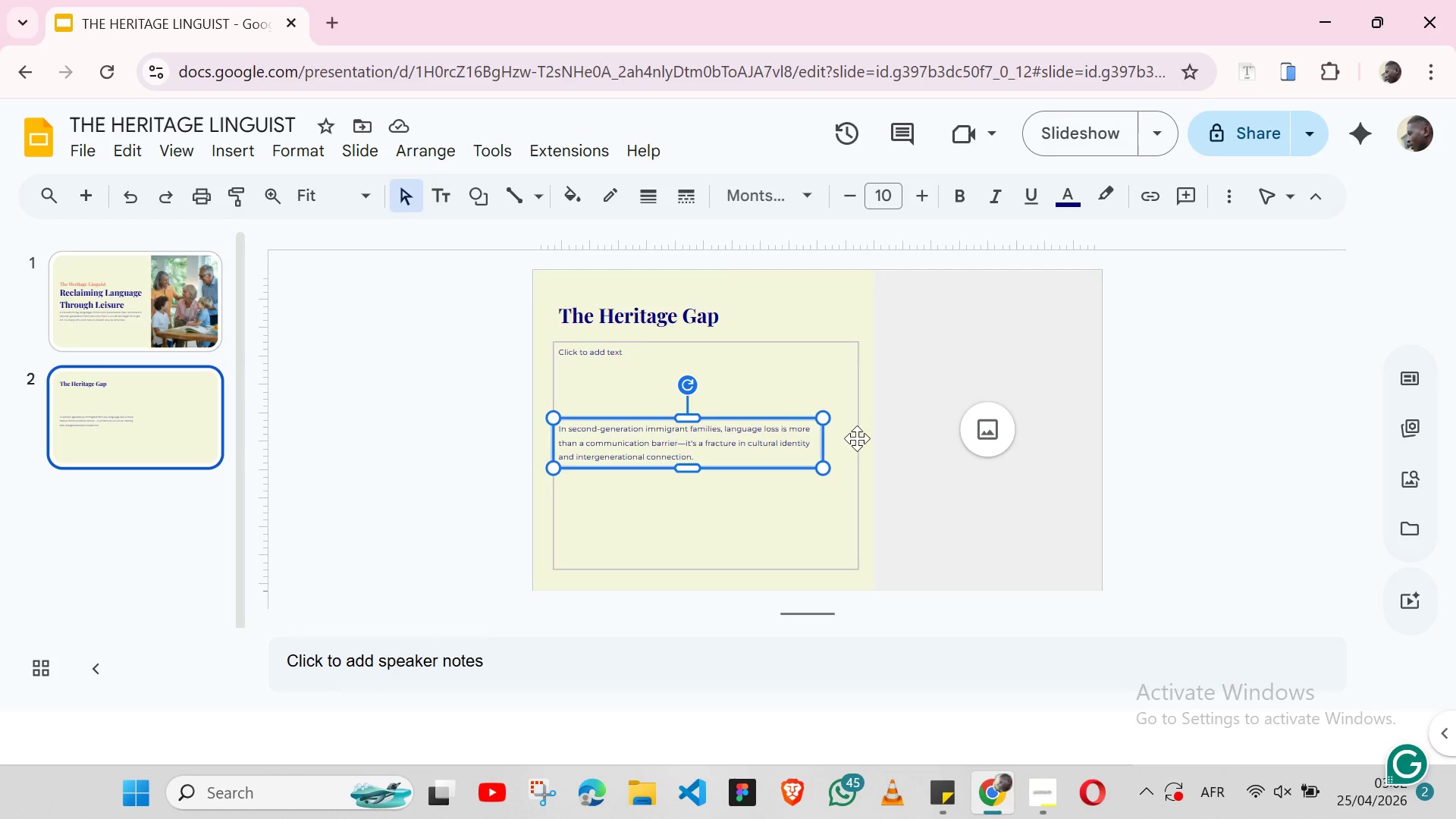 
left_click_drag(start_coordinate=[819, 439], to_coordinate=[853, 438])
 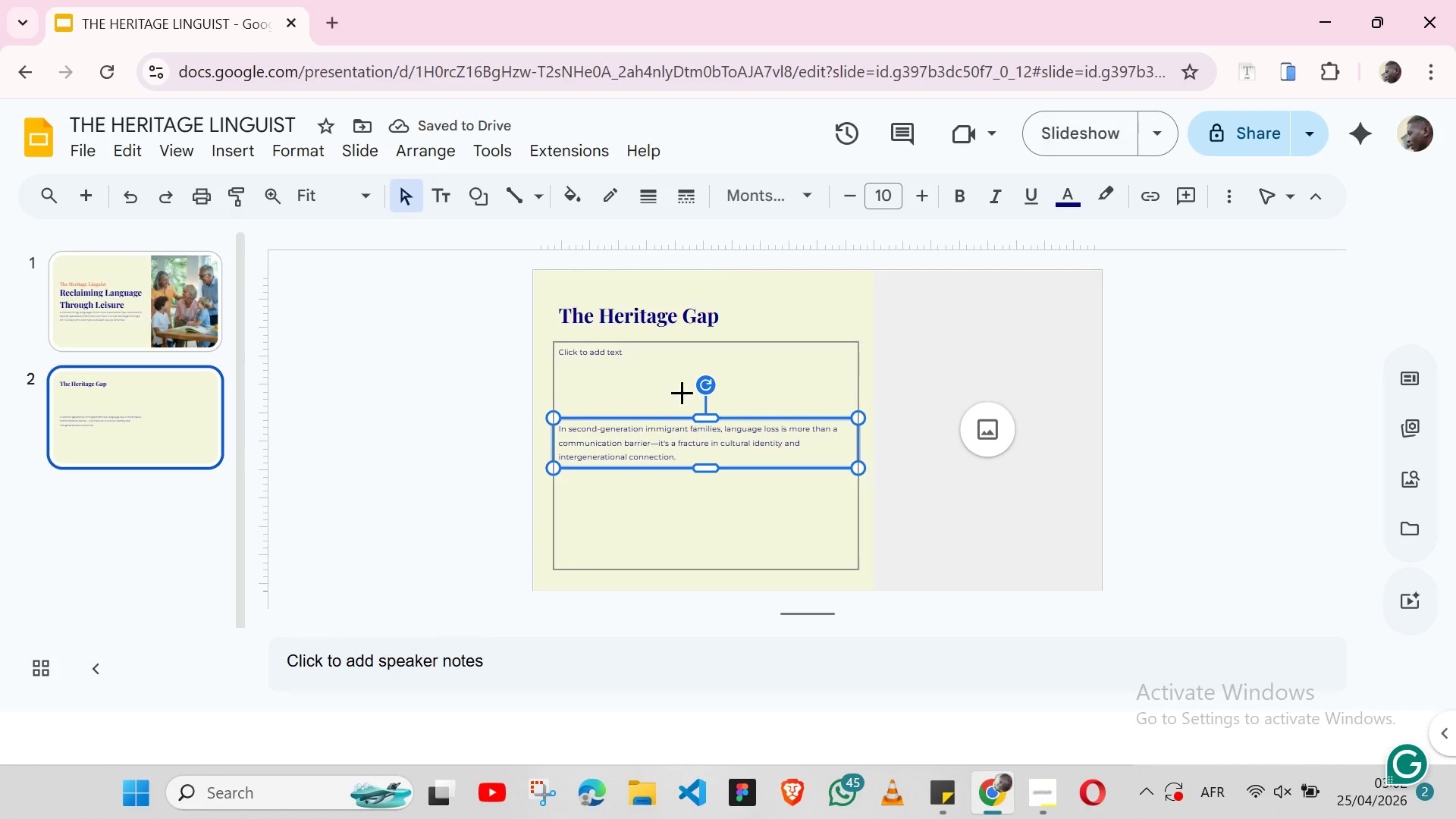 
hold_key(key=ShiftLeft, duration=1.53)
left_click([570, 344])
 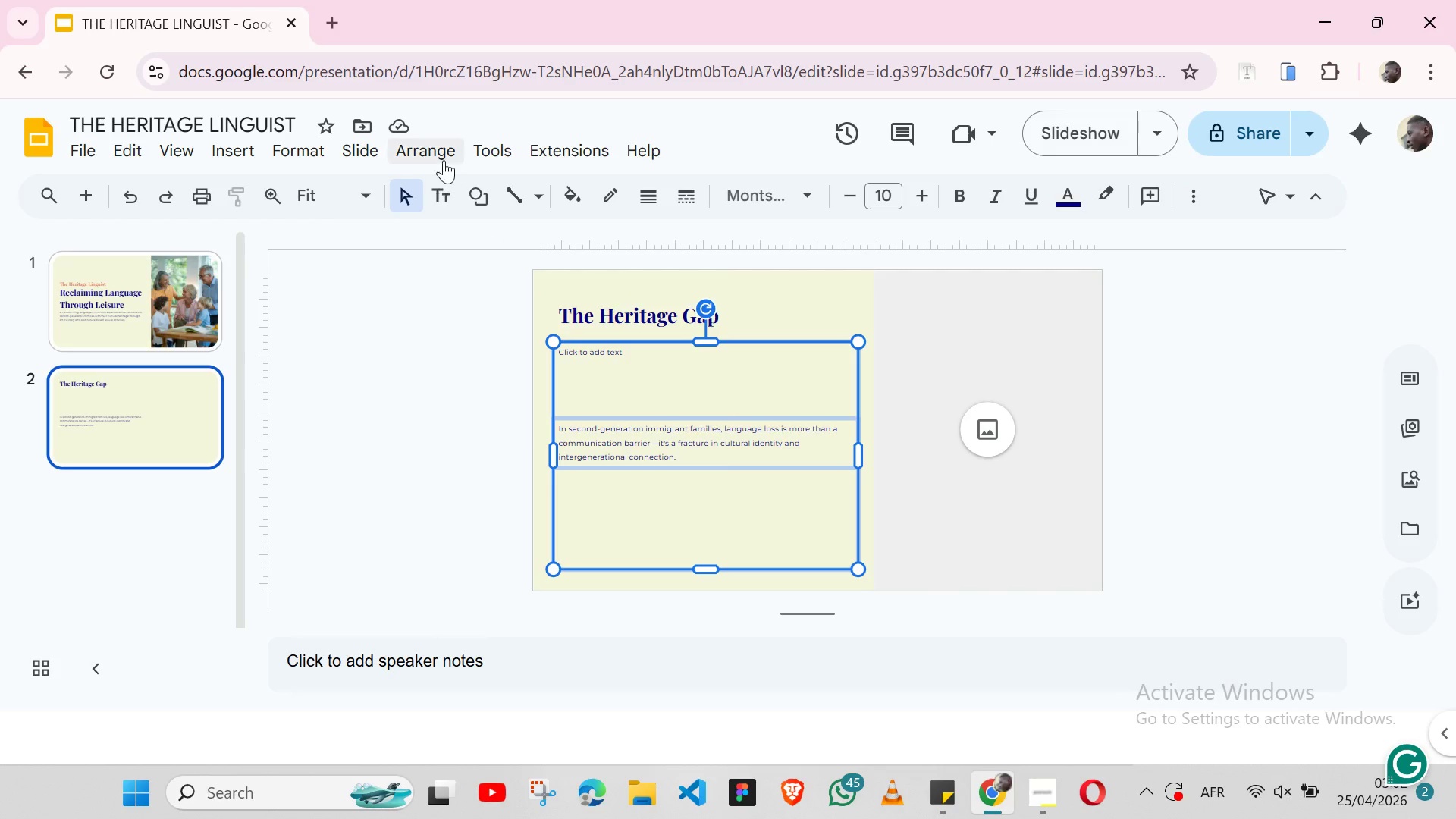 
left_click([444, 159])
 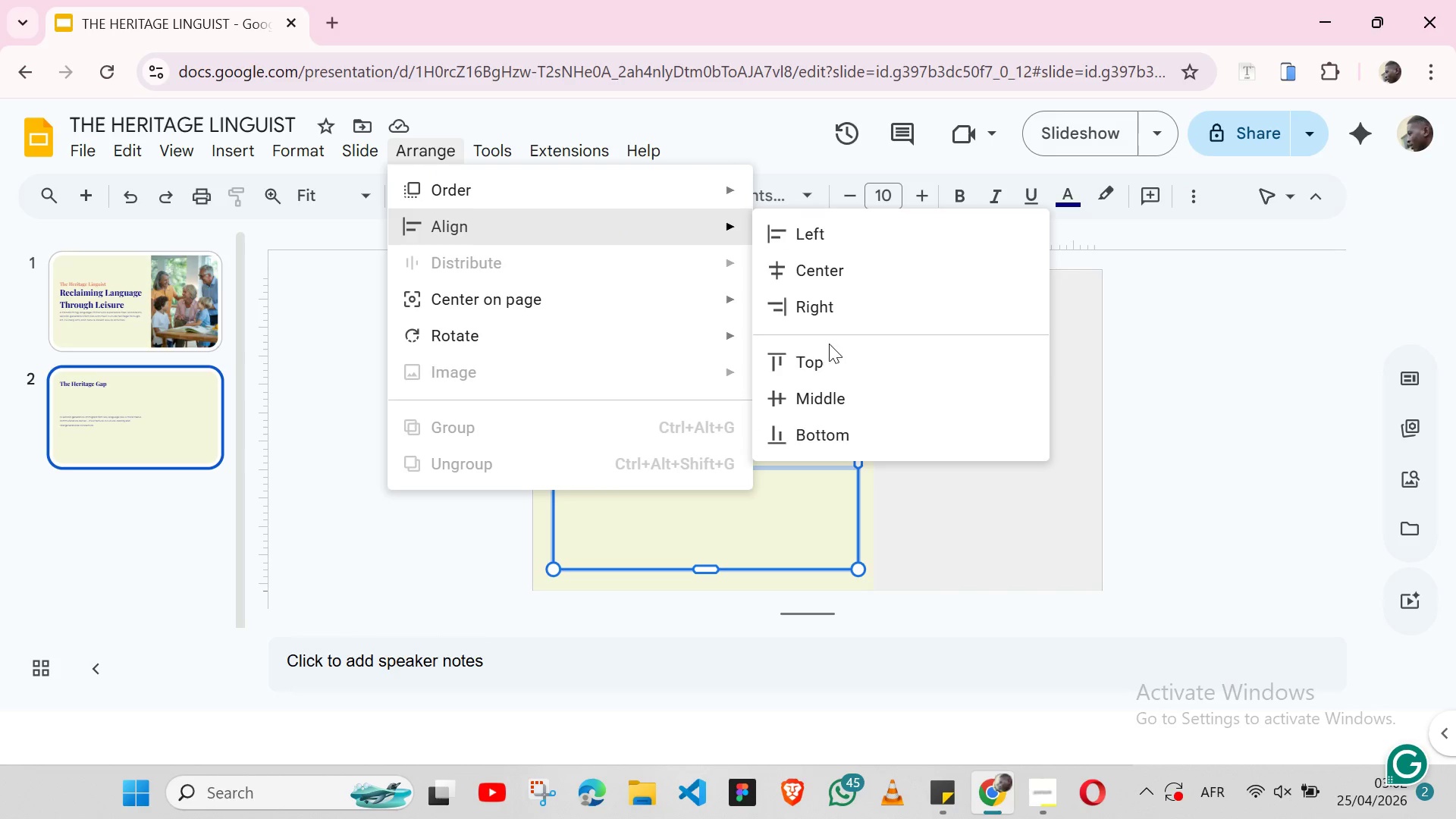 
left_click([821, 358])
 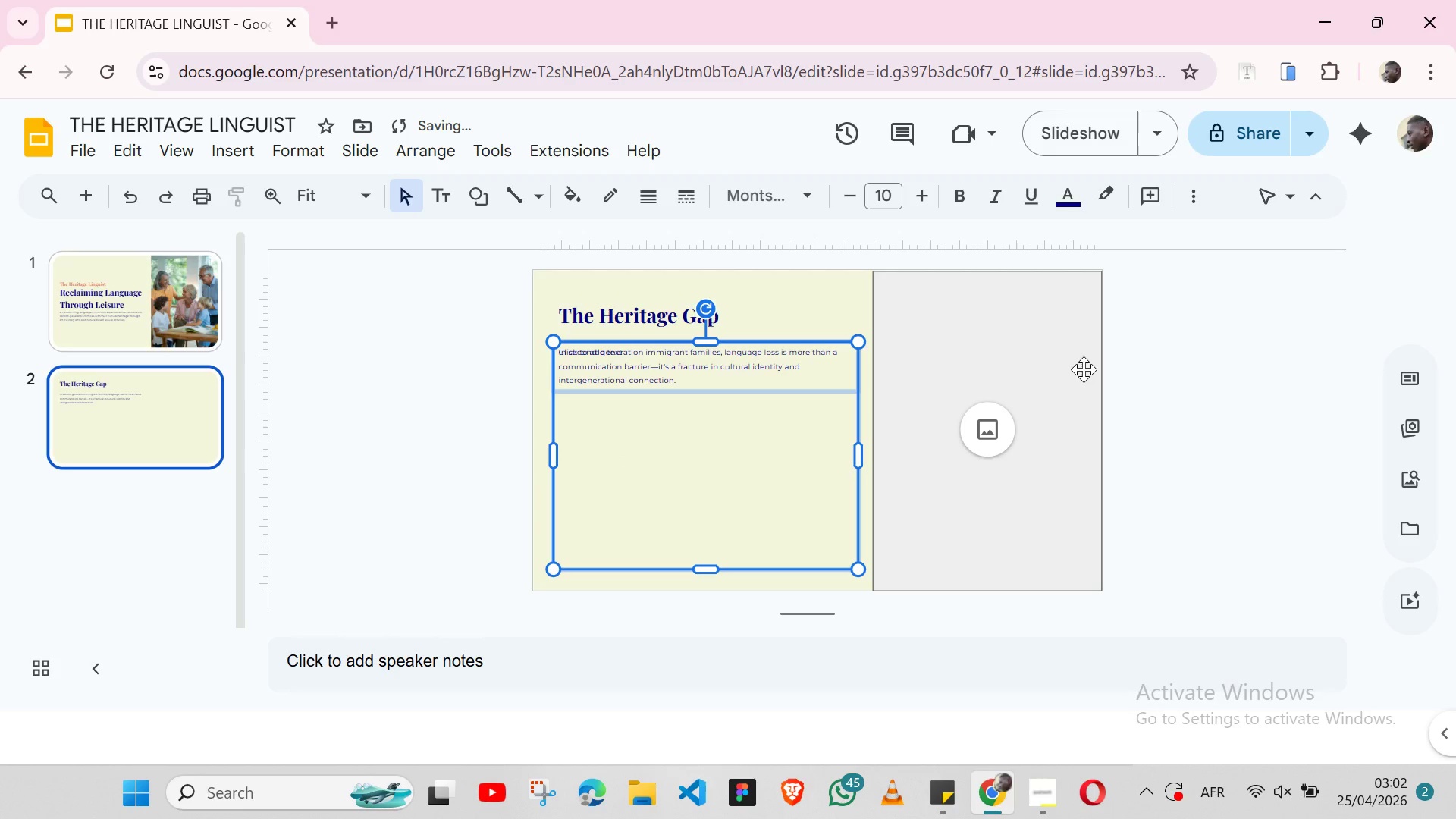 
left_click([1185, 384])
 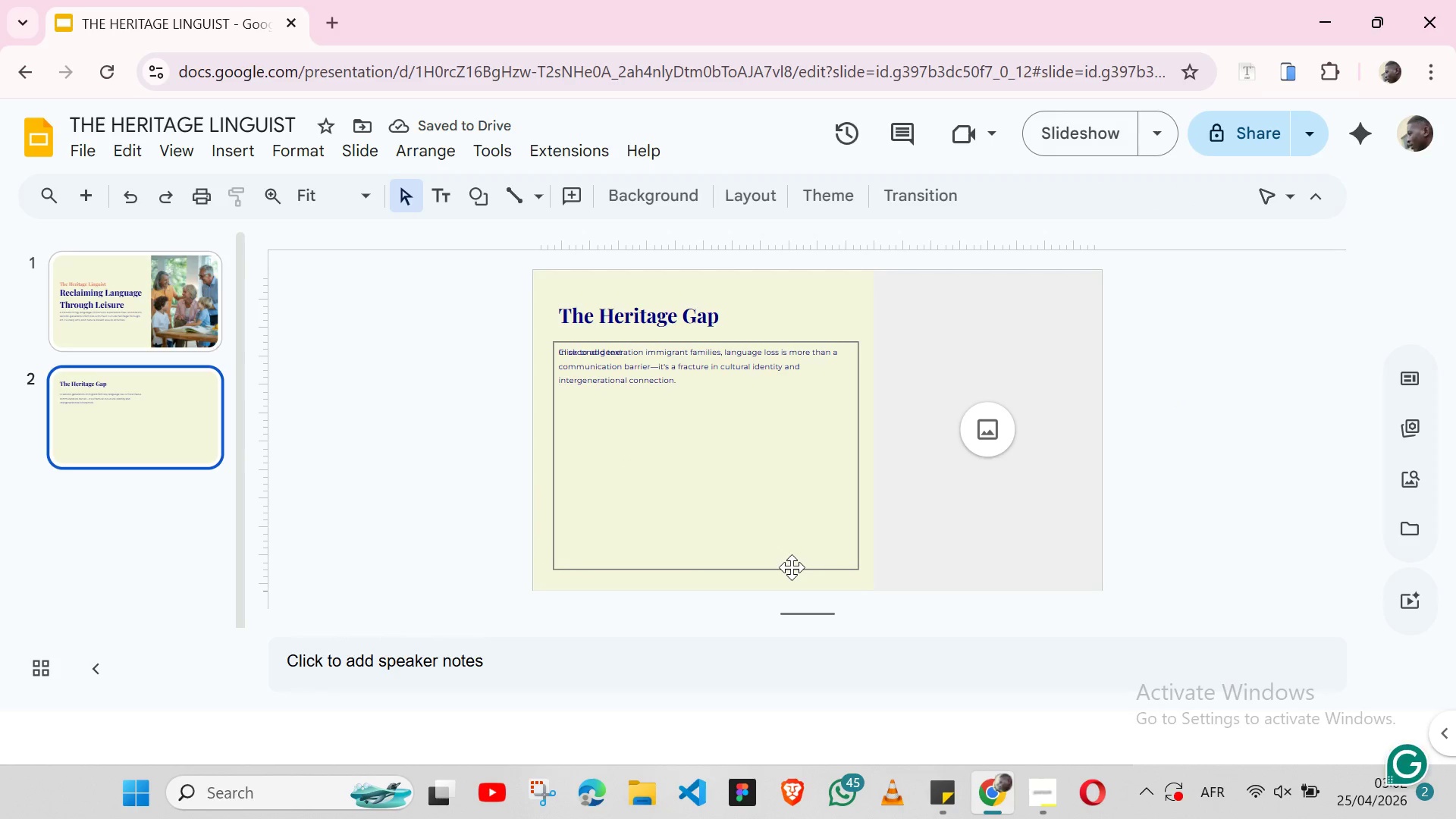 
left_click([792, 567])
 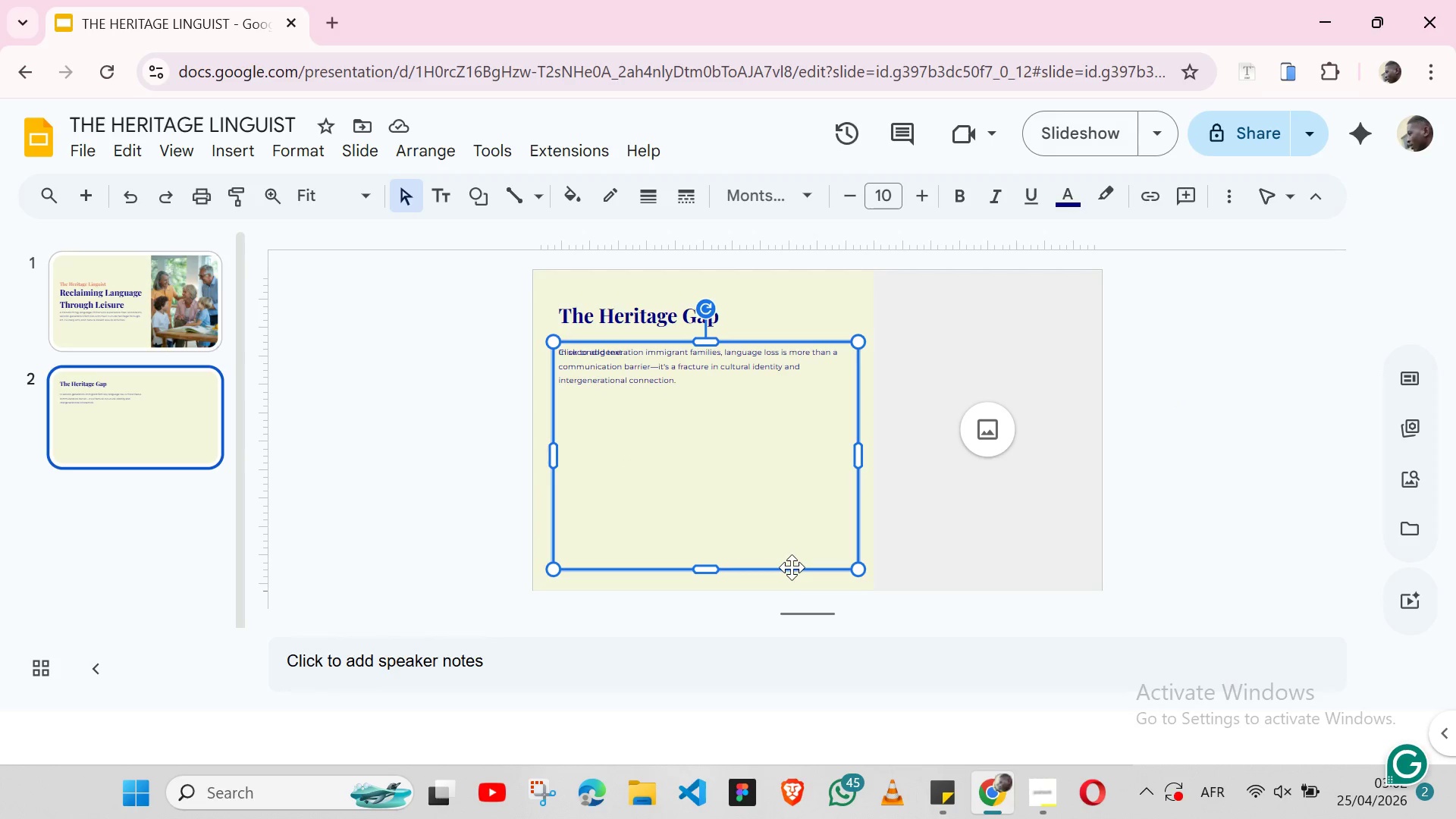 
key(Backspace)
 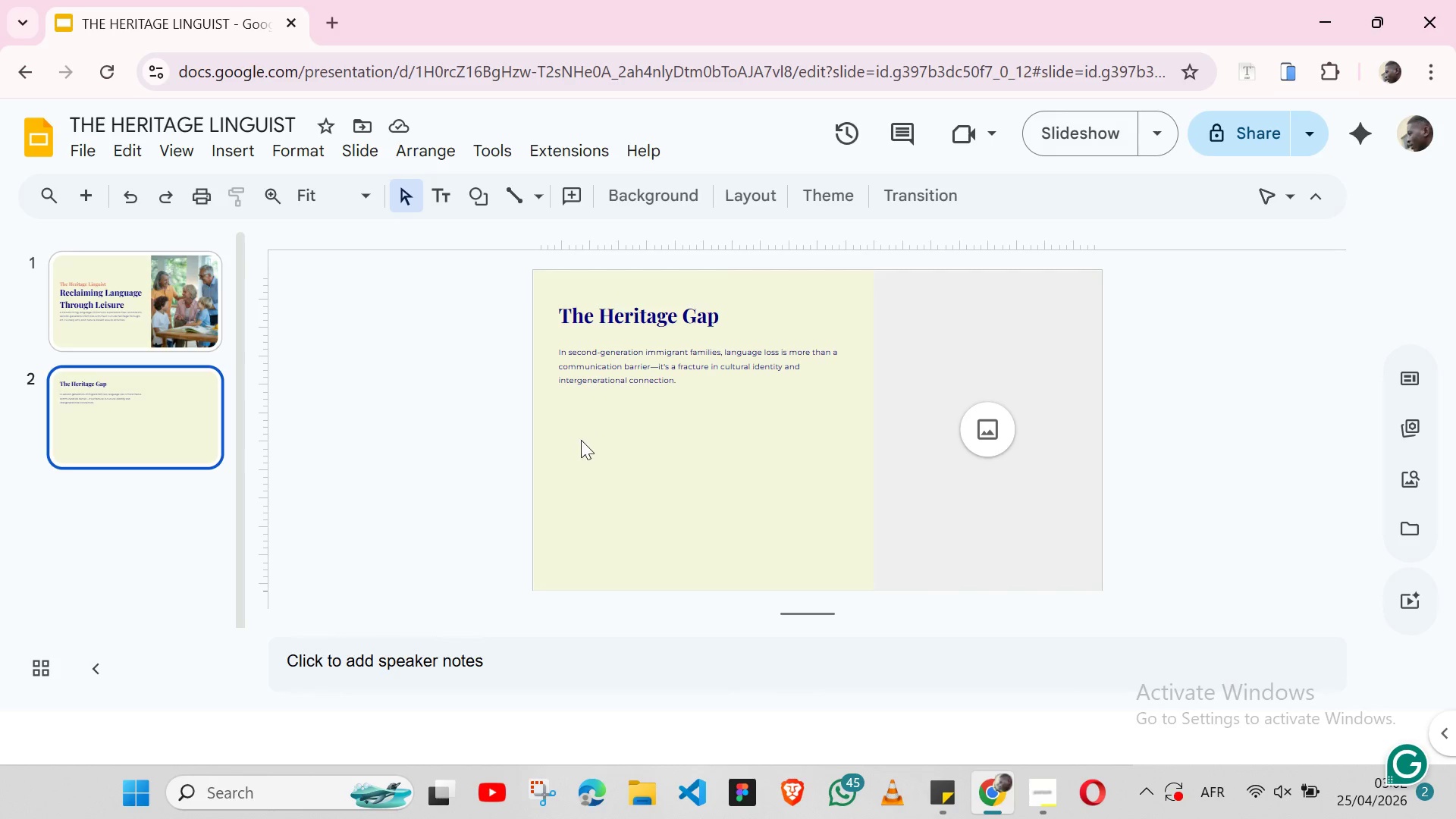 
wait(36.66)
 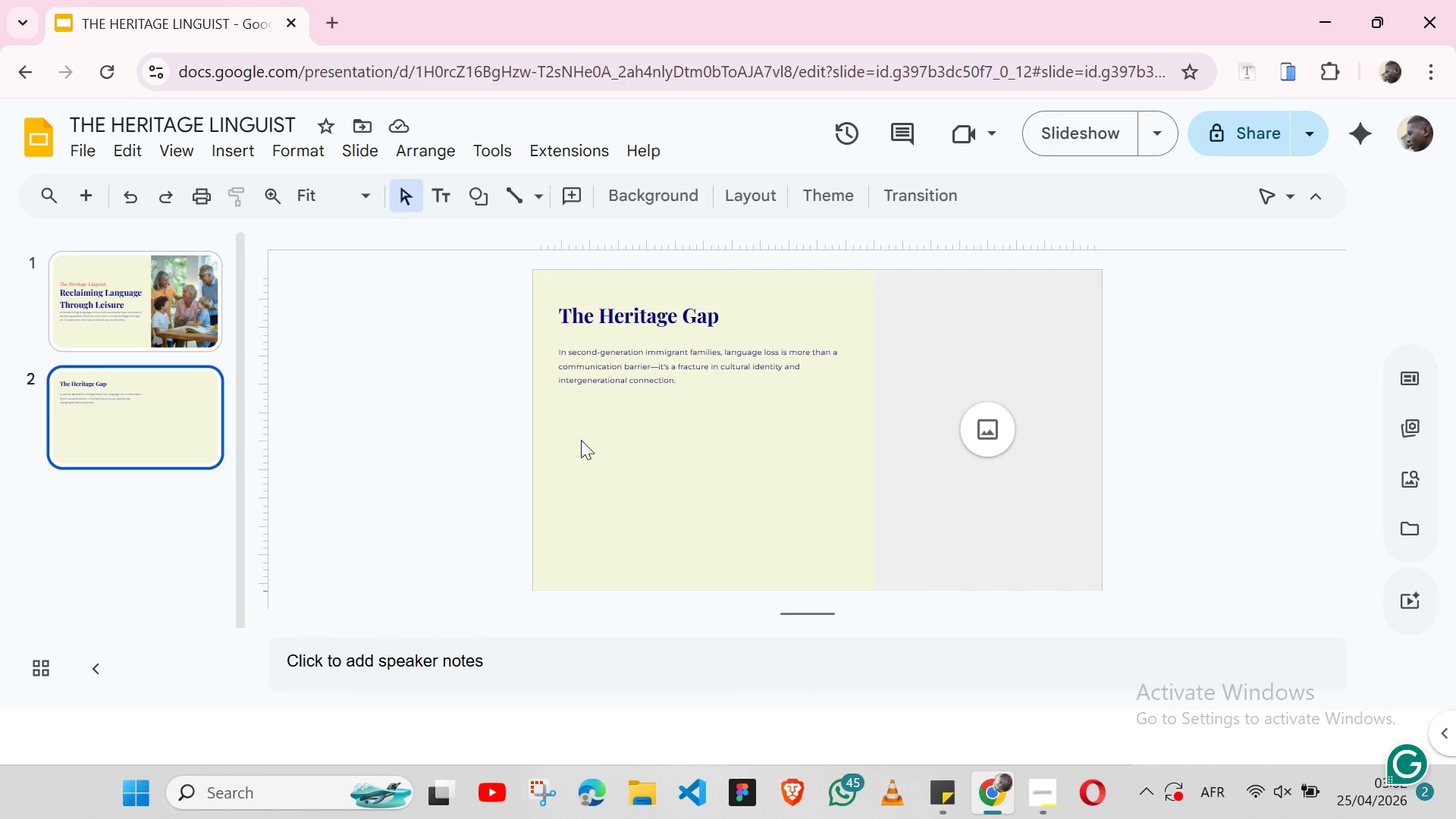 
left_click([498, 202])
 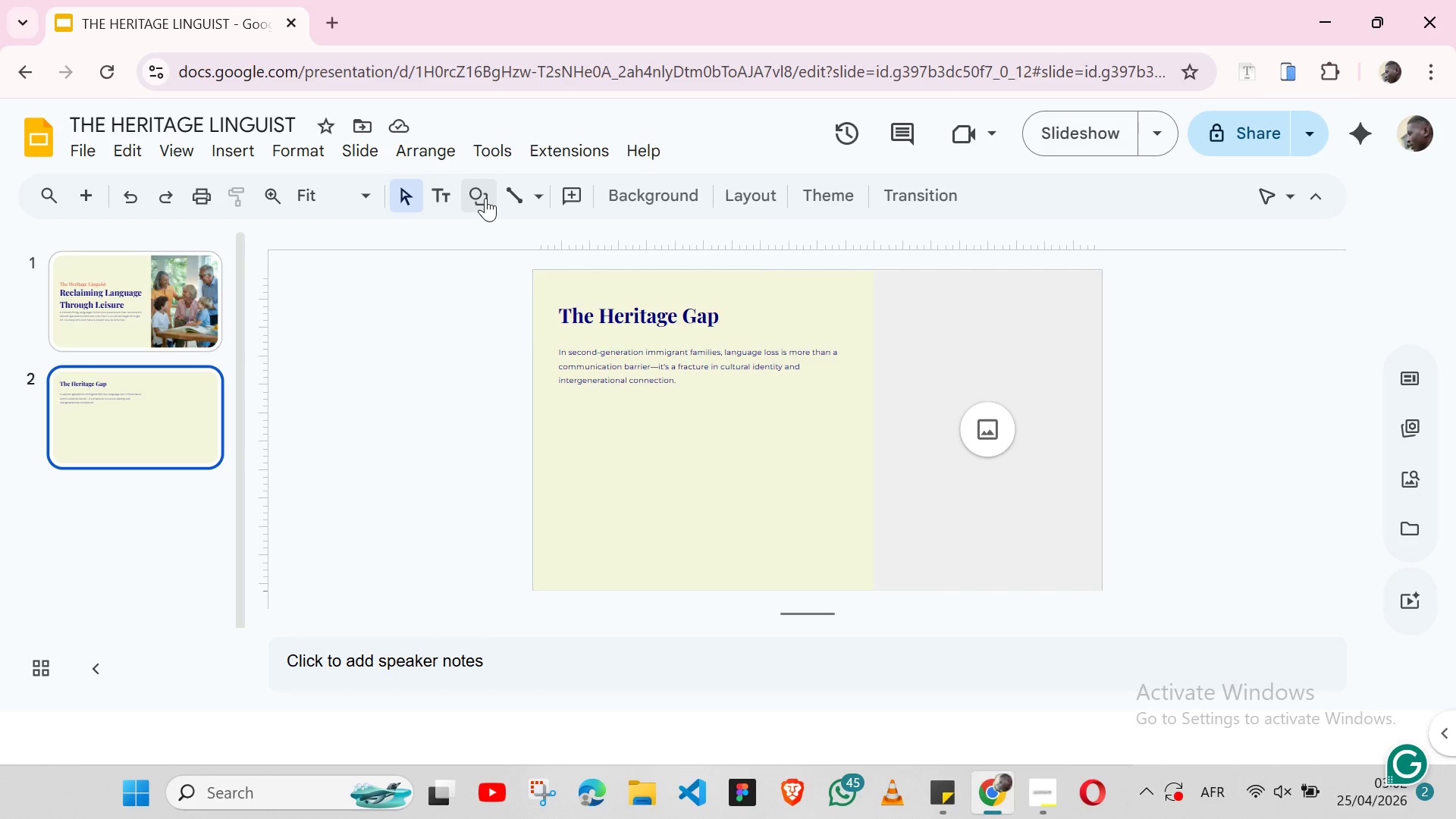 
left_click([485, 198])
 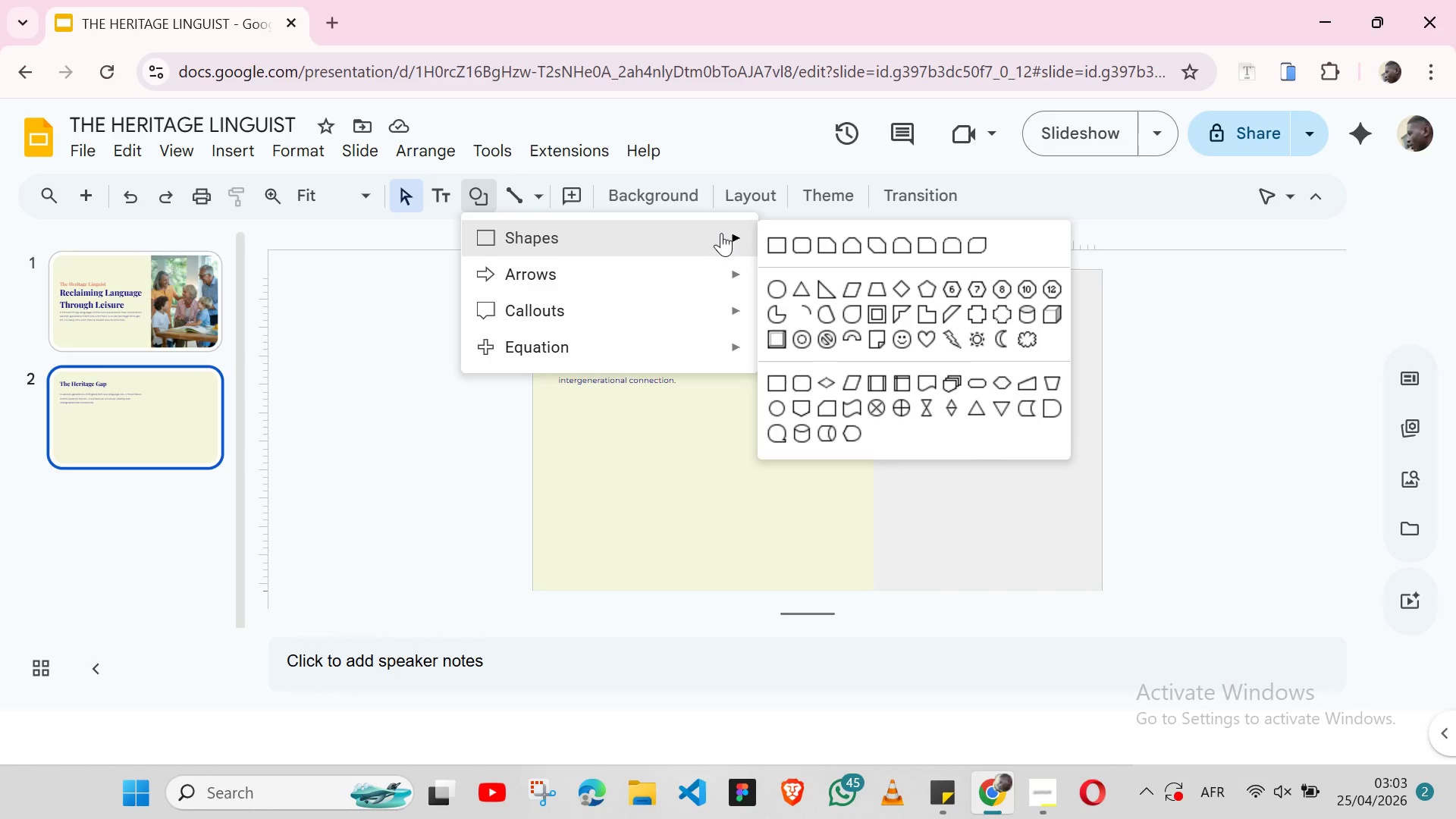 
left_click([776, 291])
 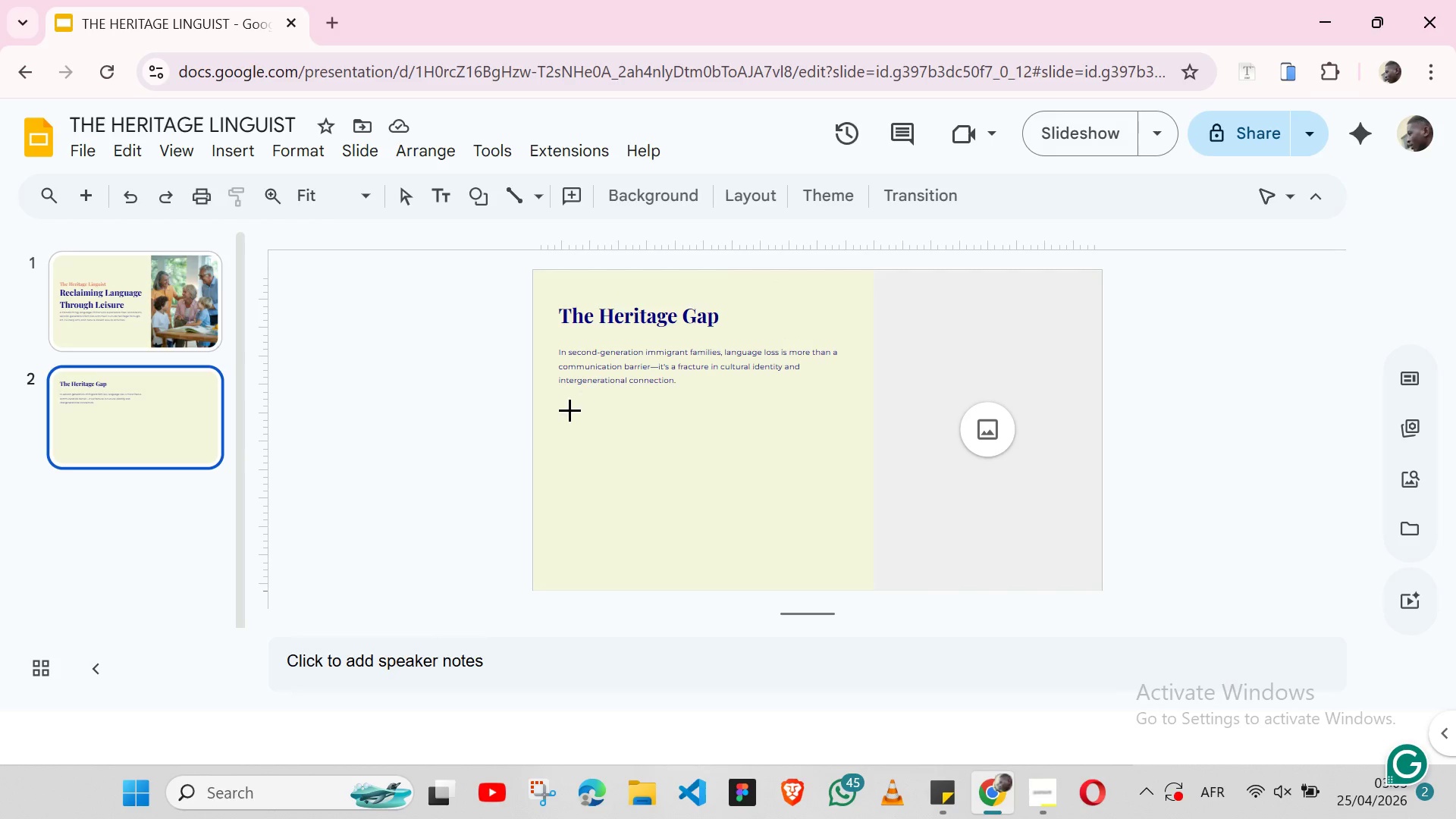 
wait(6.97)
 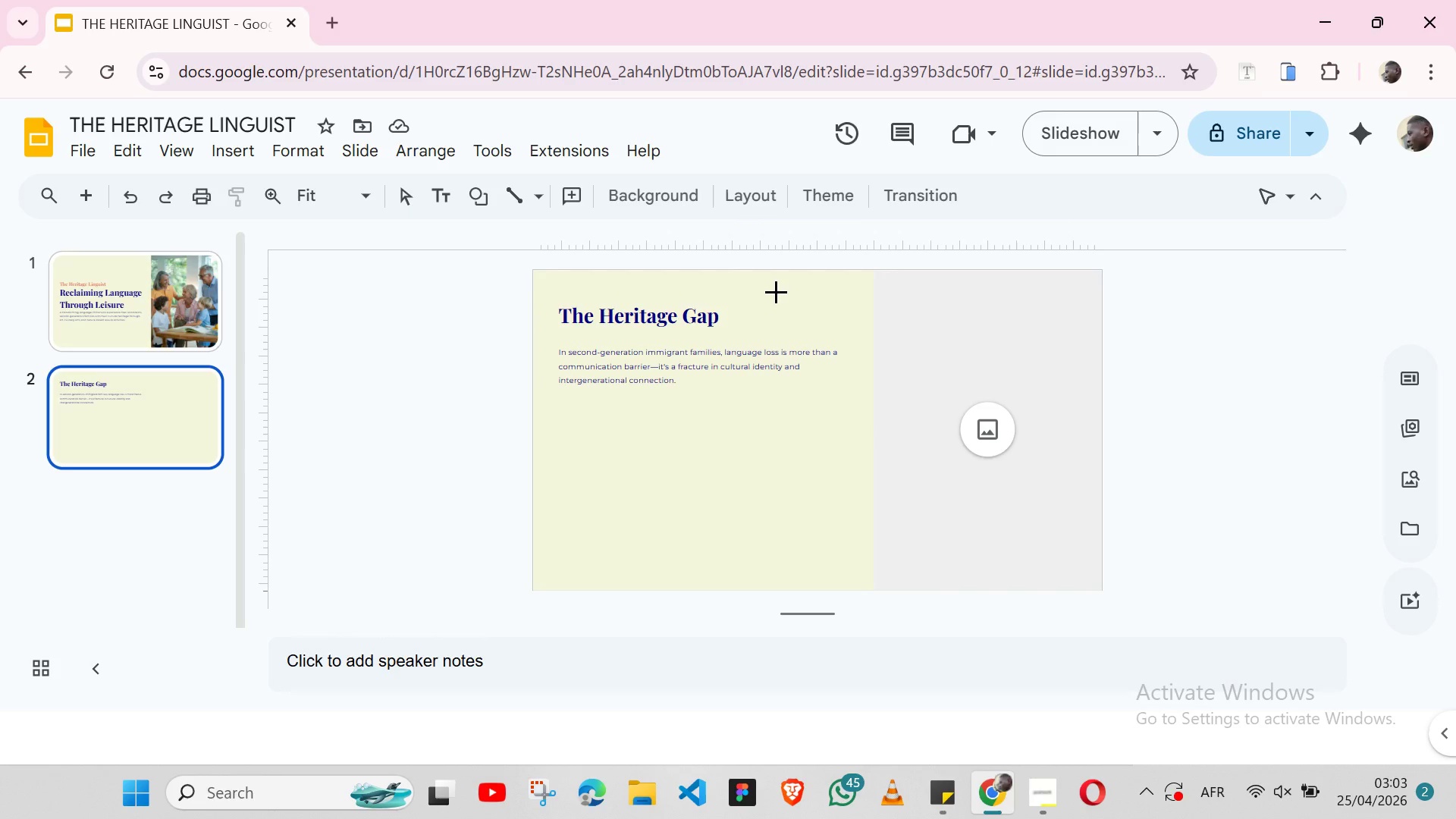 
left_click([582, 438])
 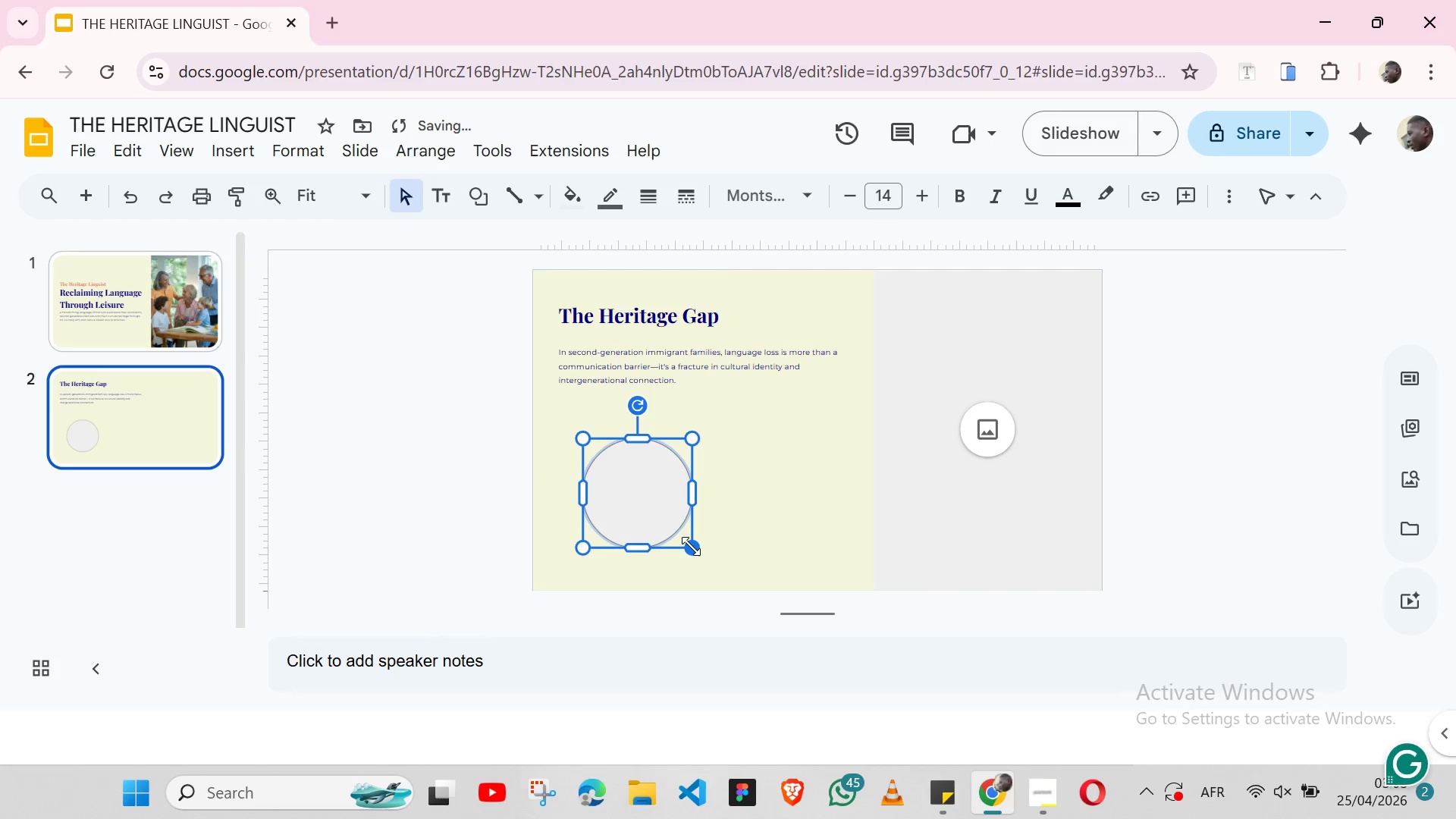 
left_click_drag(start_coordinate=[691, 546], to_coordinate=[620, 469])
 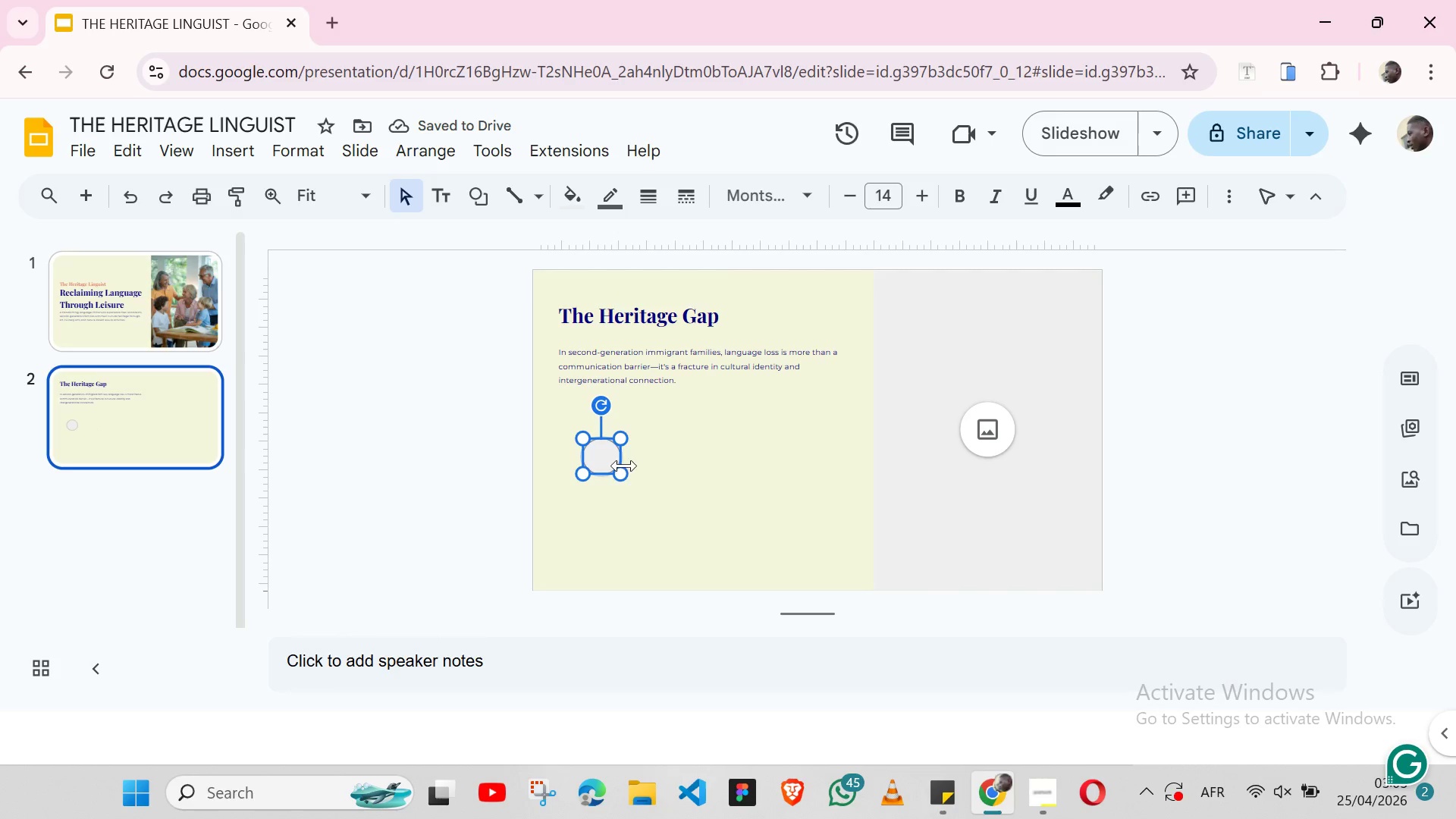 
left_click_drag(start_coordinate=[623, 475], to_coordinate=[610, 470])
 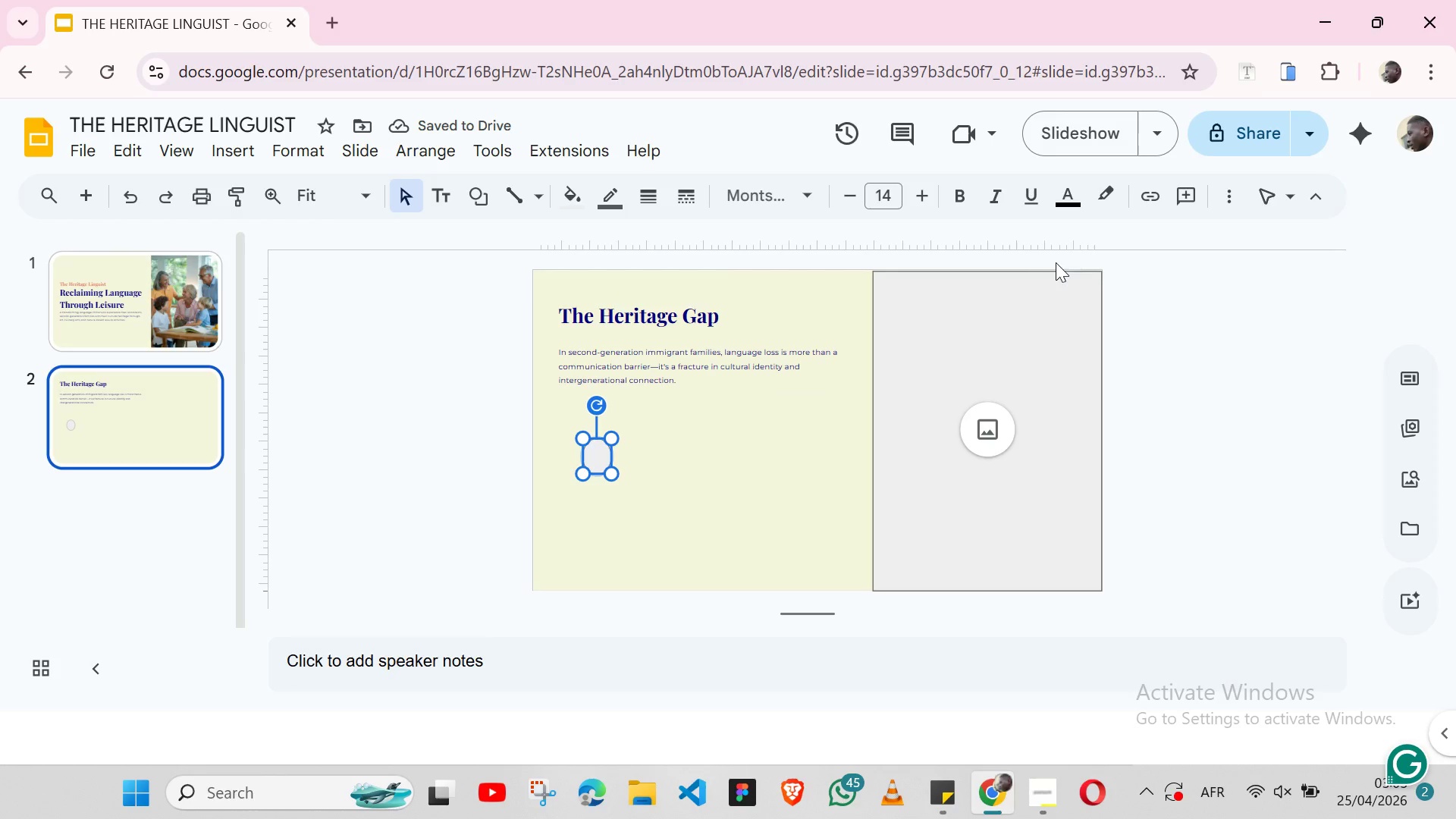 
wait(5.53)
 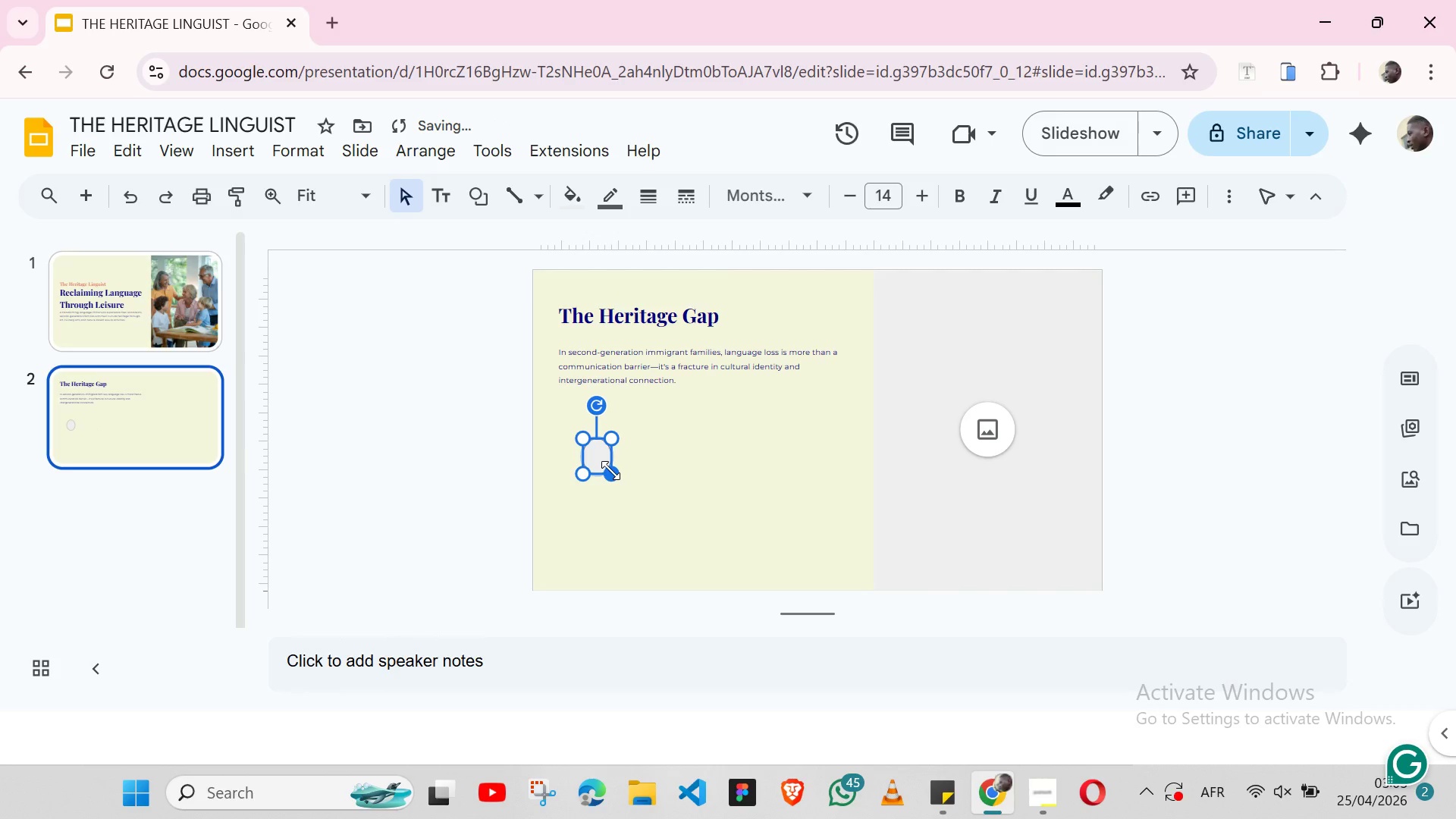 
left_click([1233, 200])
 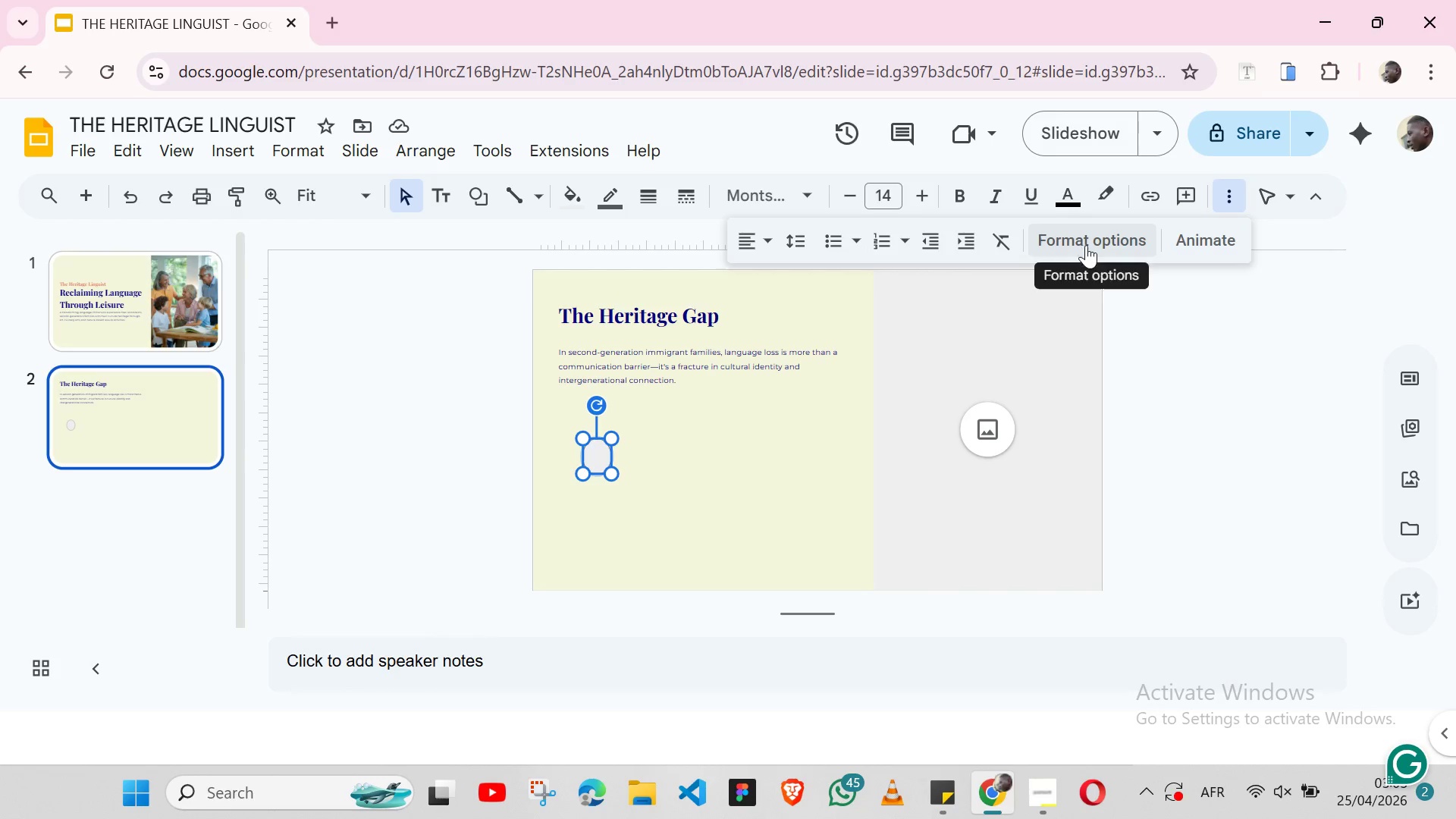 
left_click([1086, 245])
 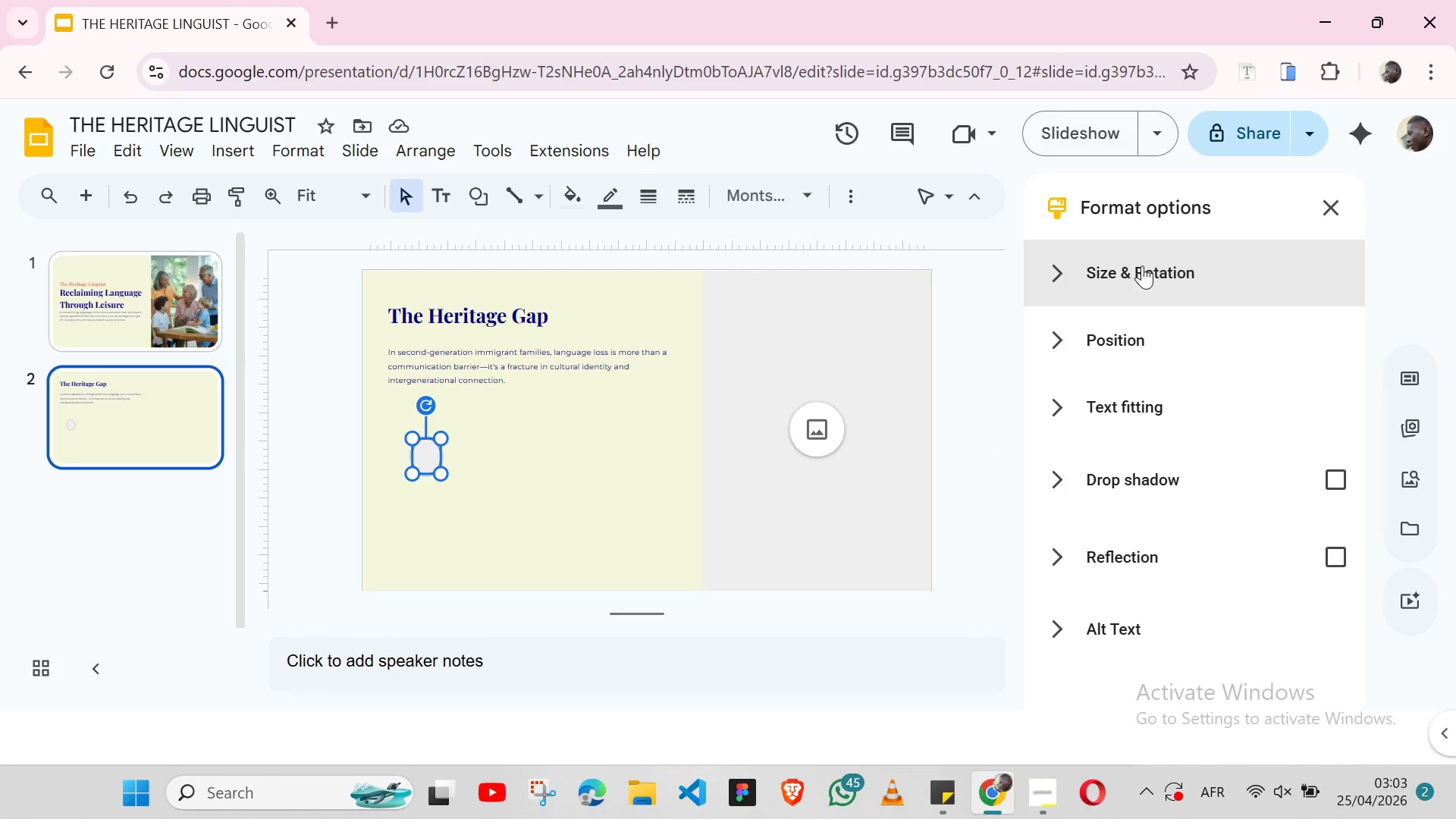 
left_click([1147, 269])
 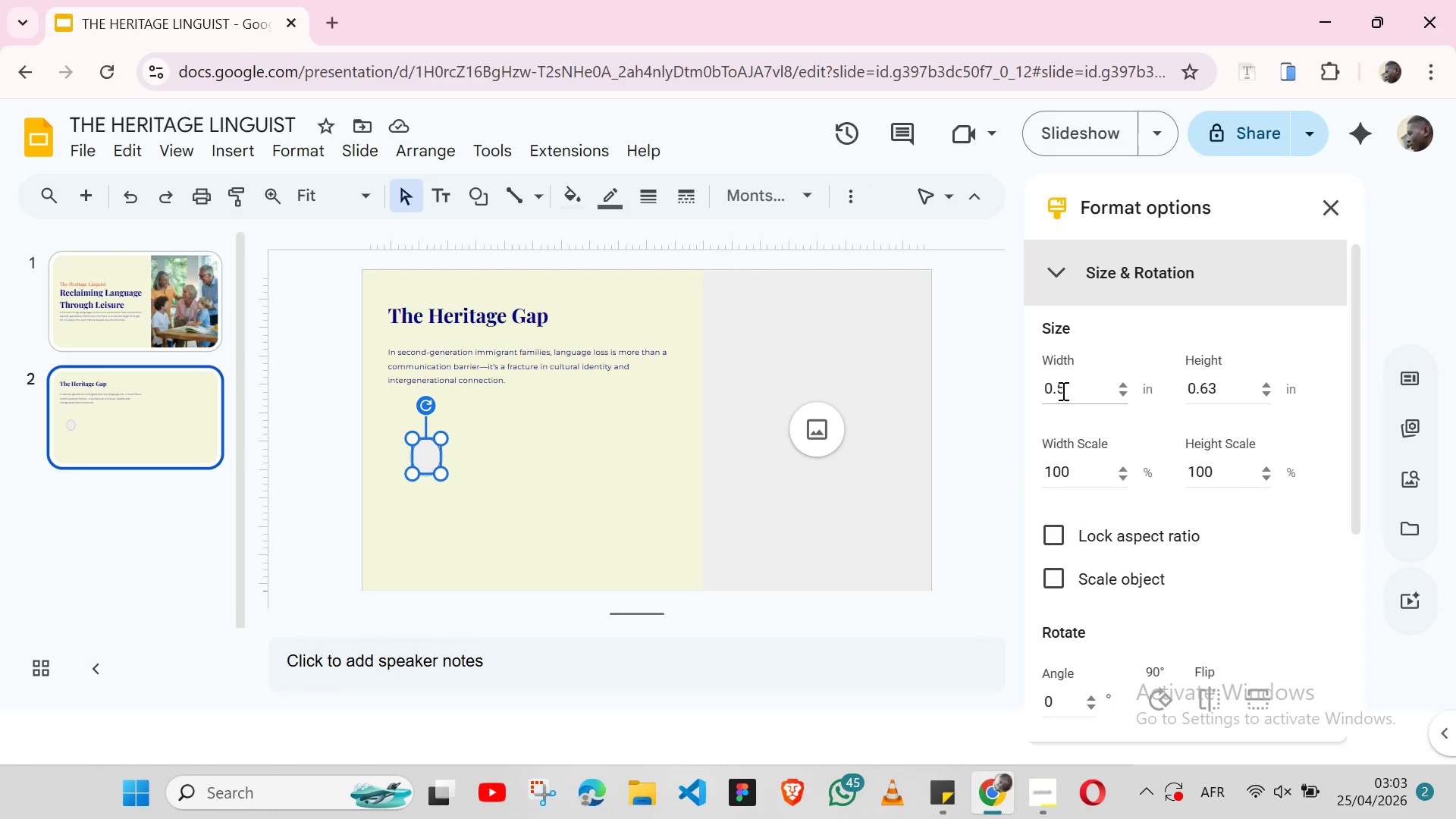 
left_click([1062, 390])
 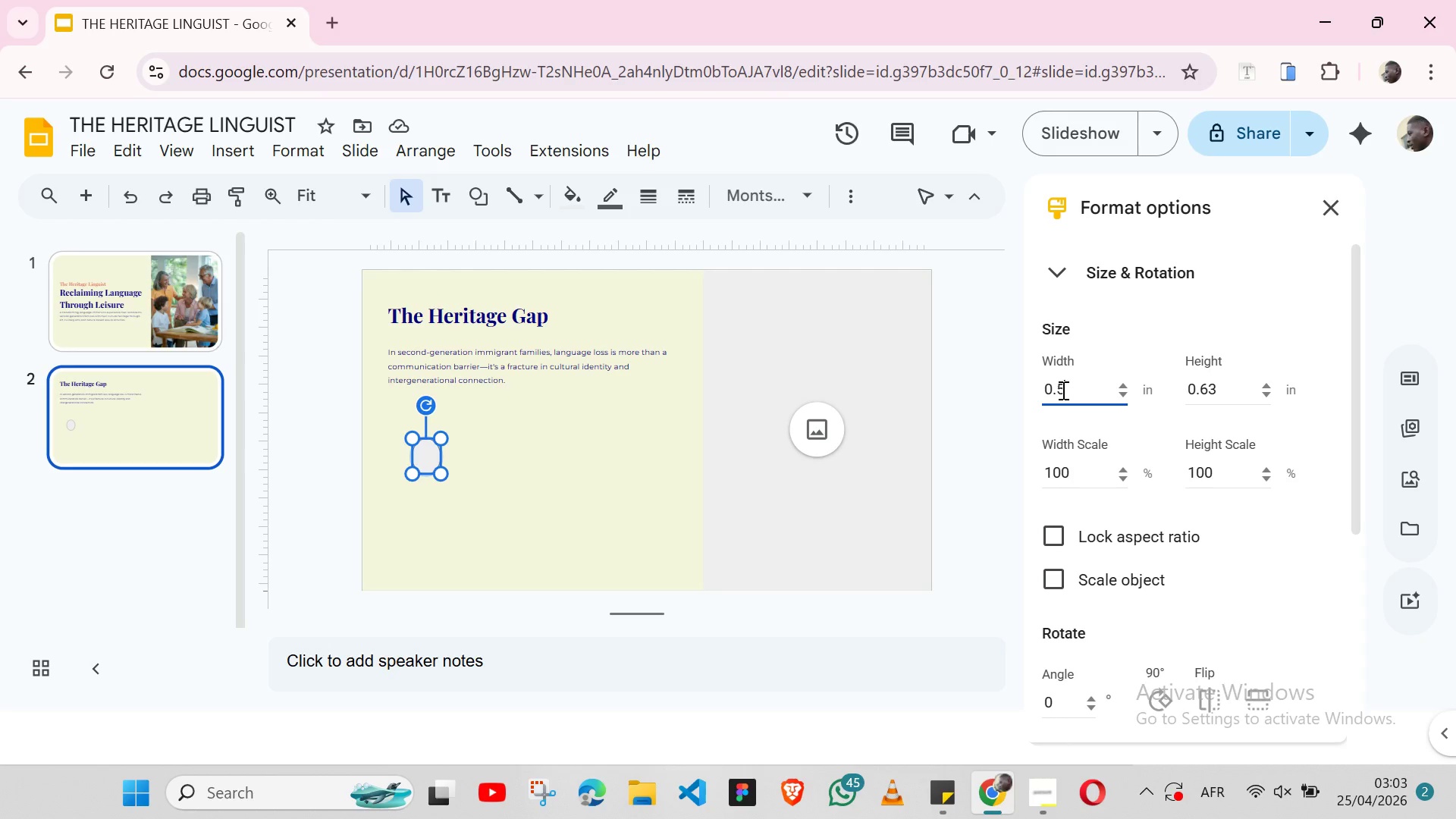 
key(Backspace)
type(63)
 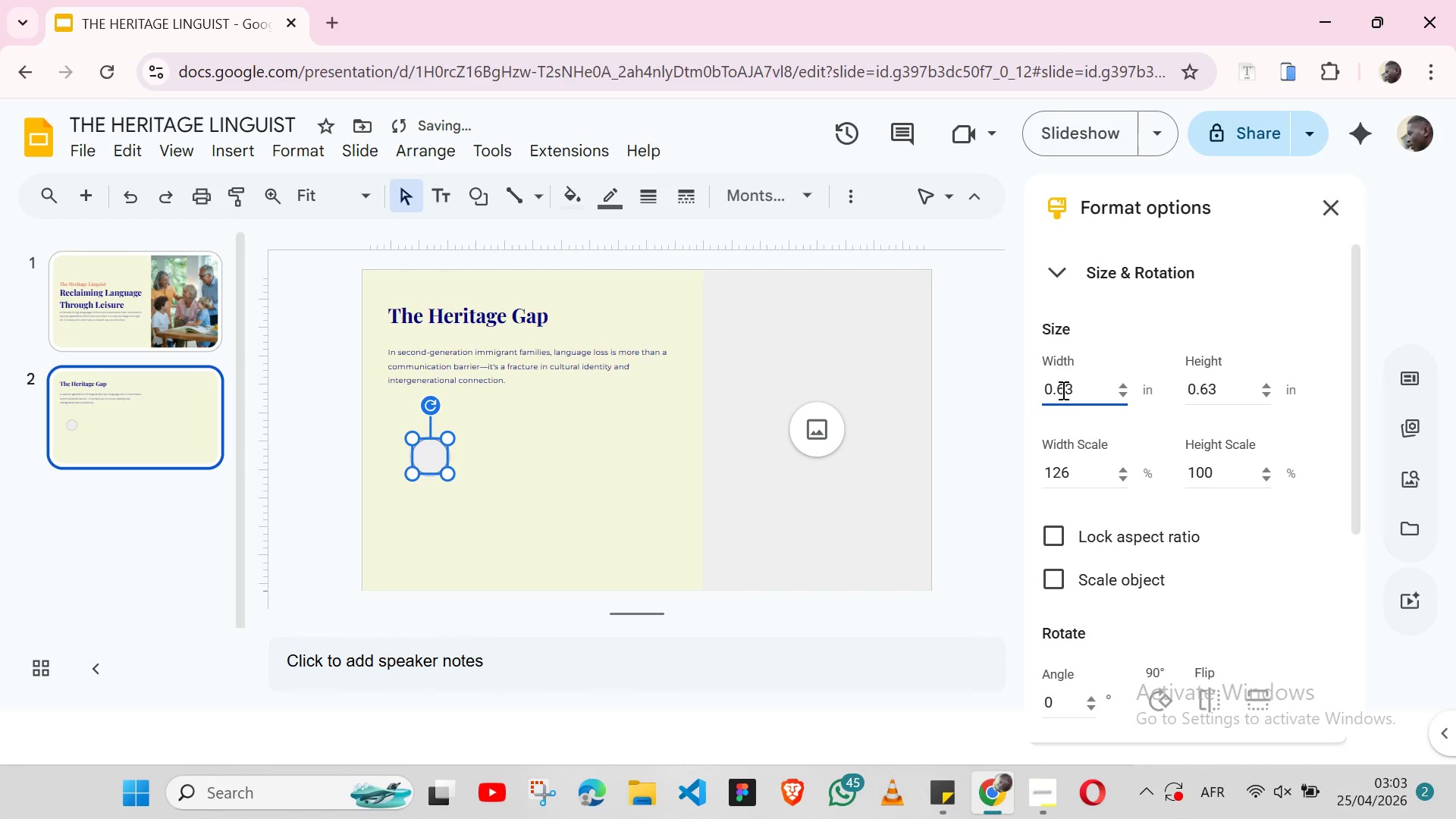 
key(Enter)
 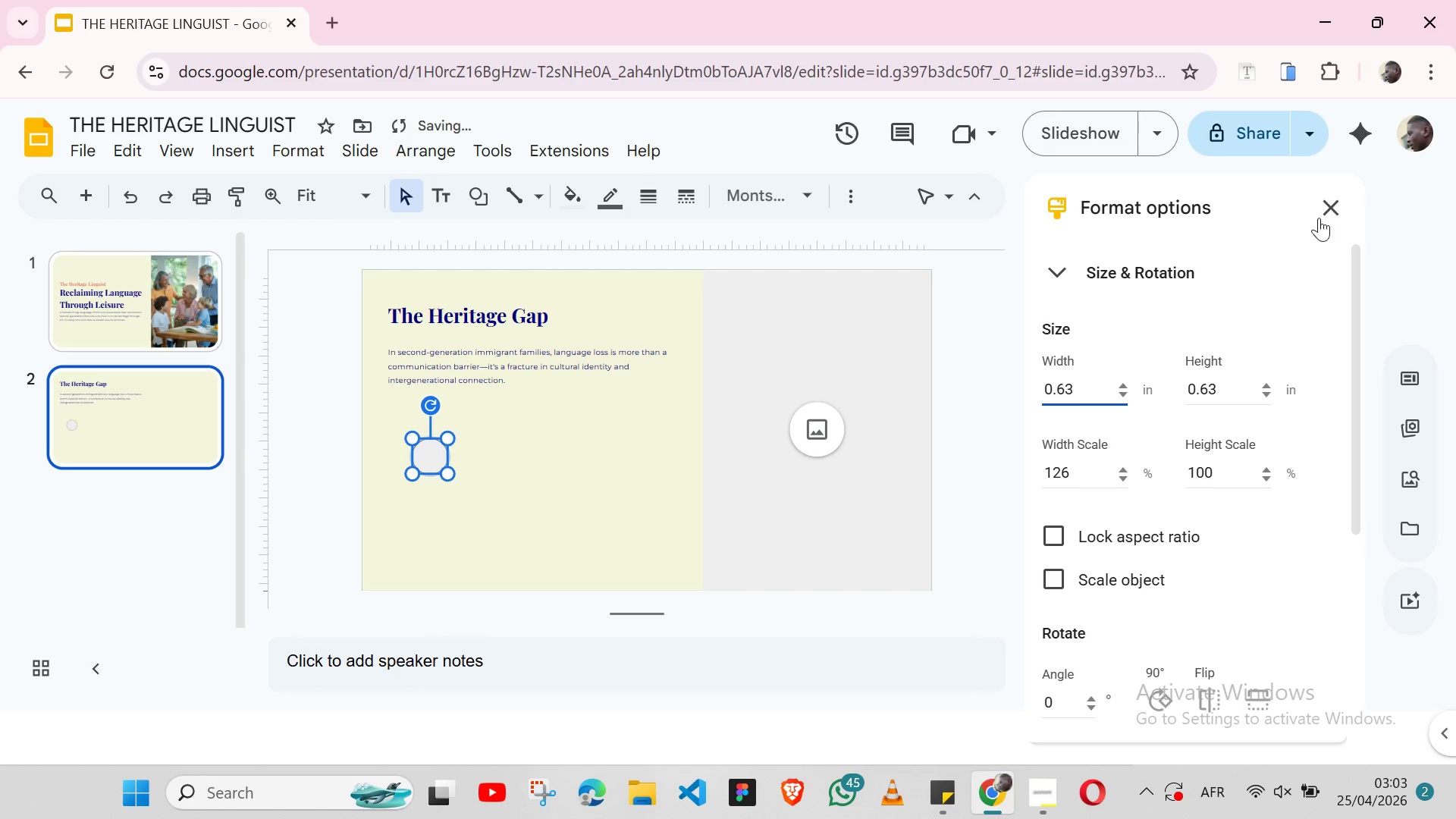 
left_click([1332, 205])
 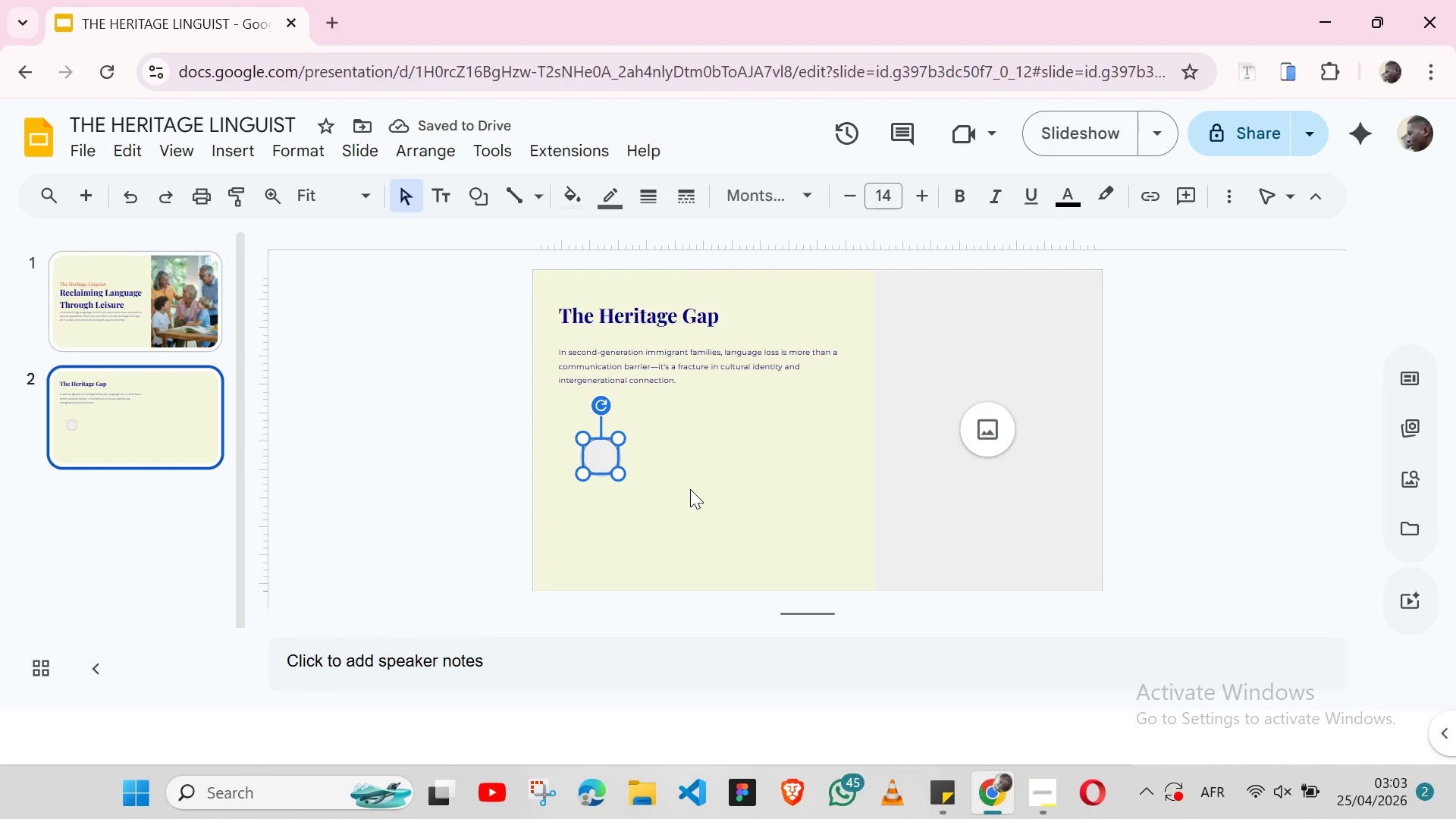 
left_click([686, 489])
 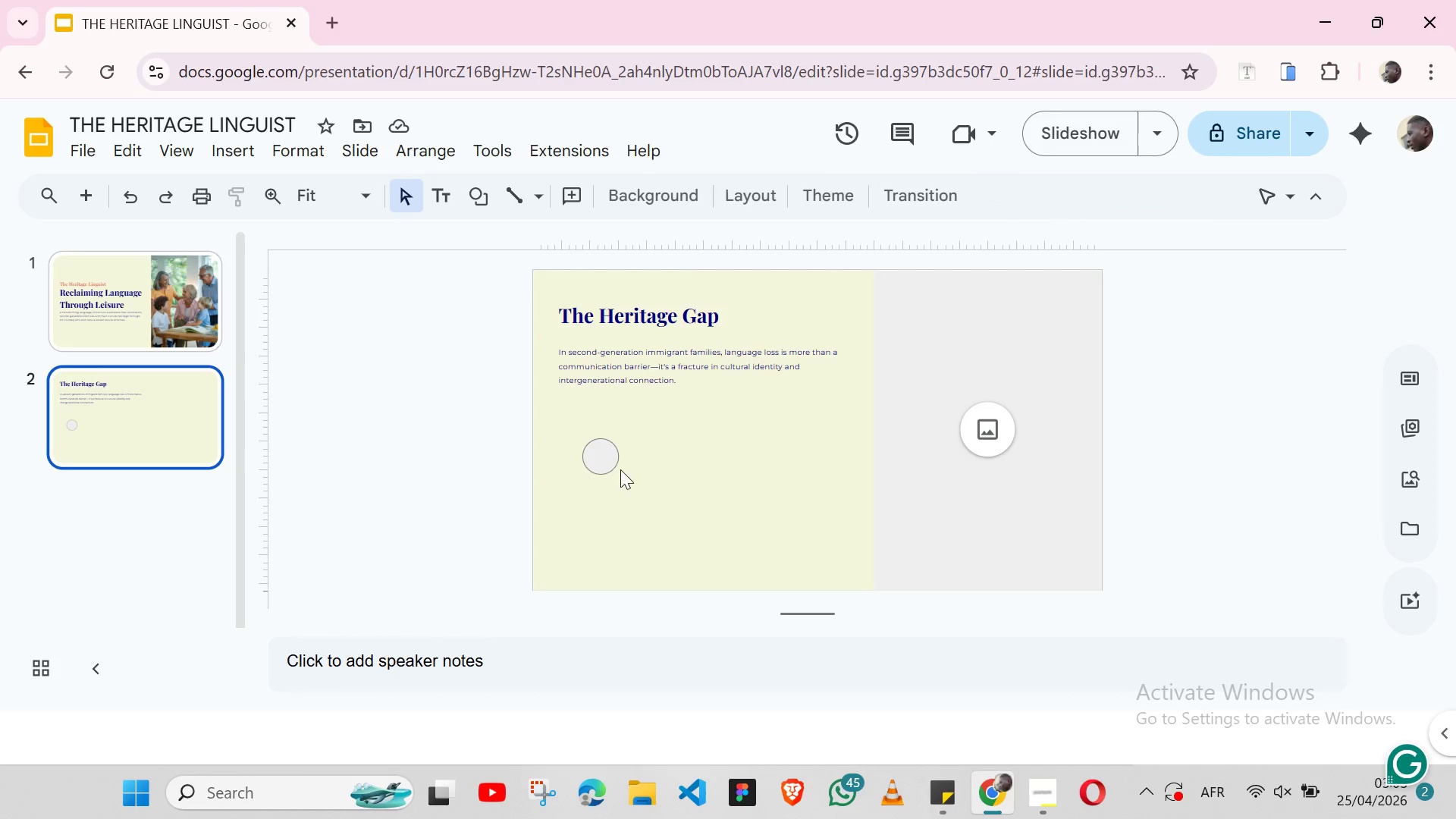 
left_click([602, 464])
 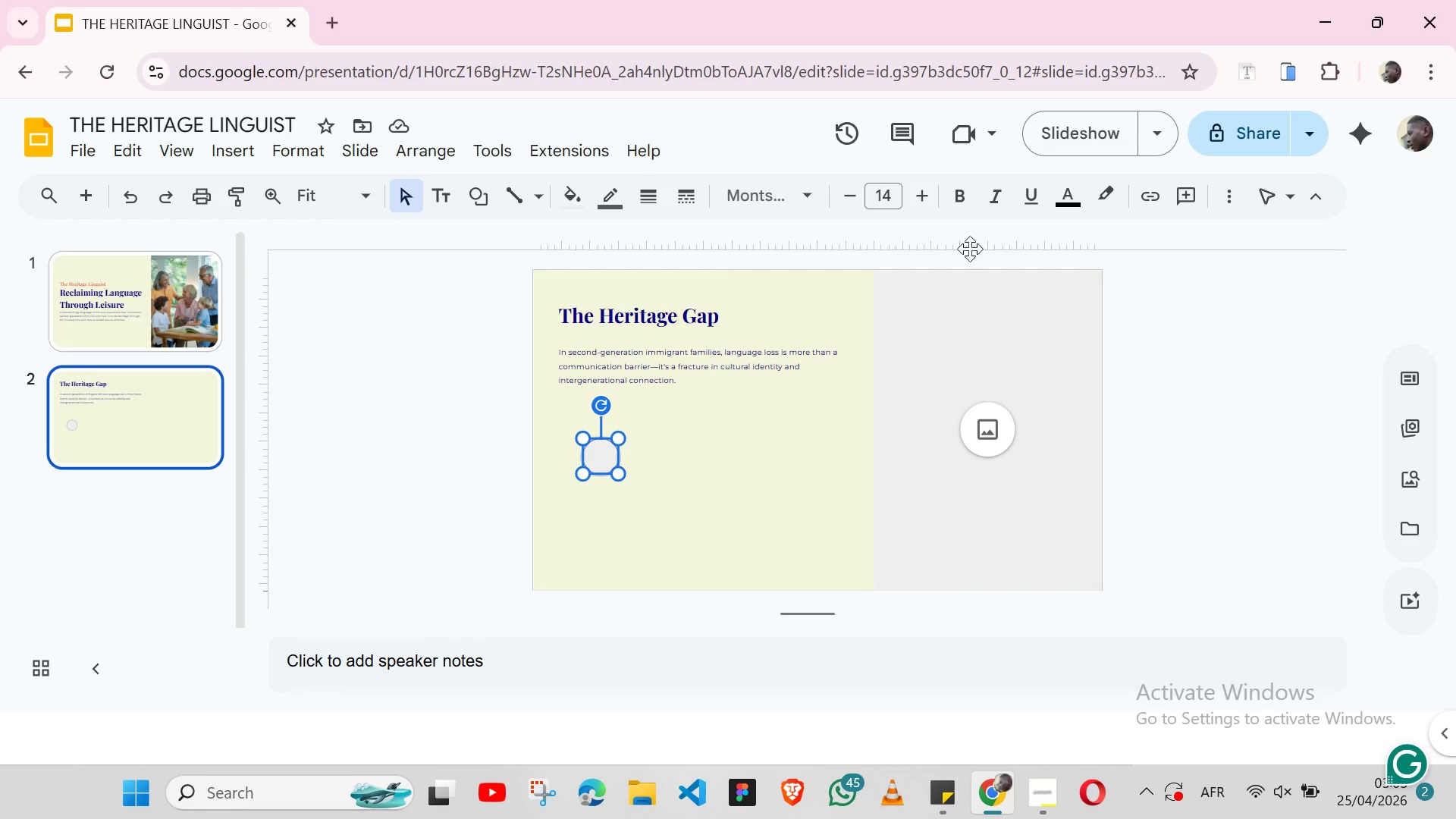 
left_click([1228, 208])
 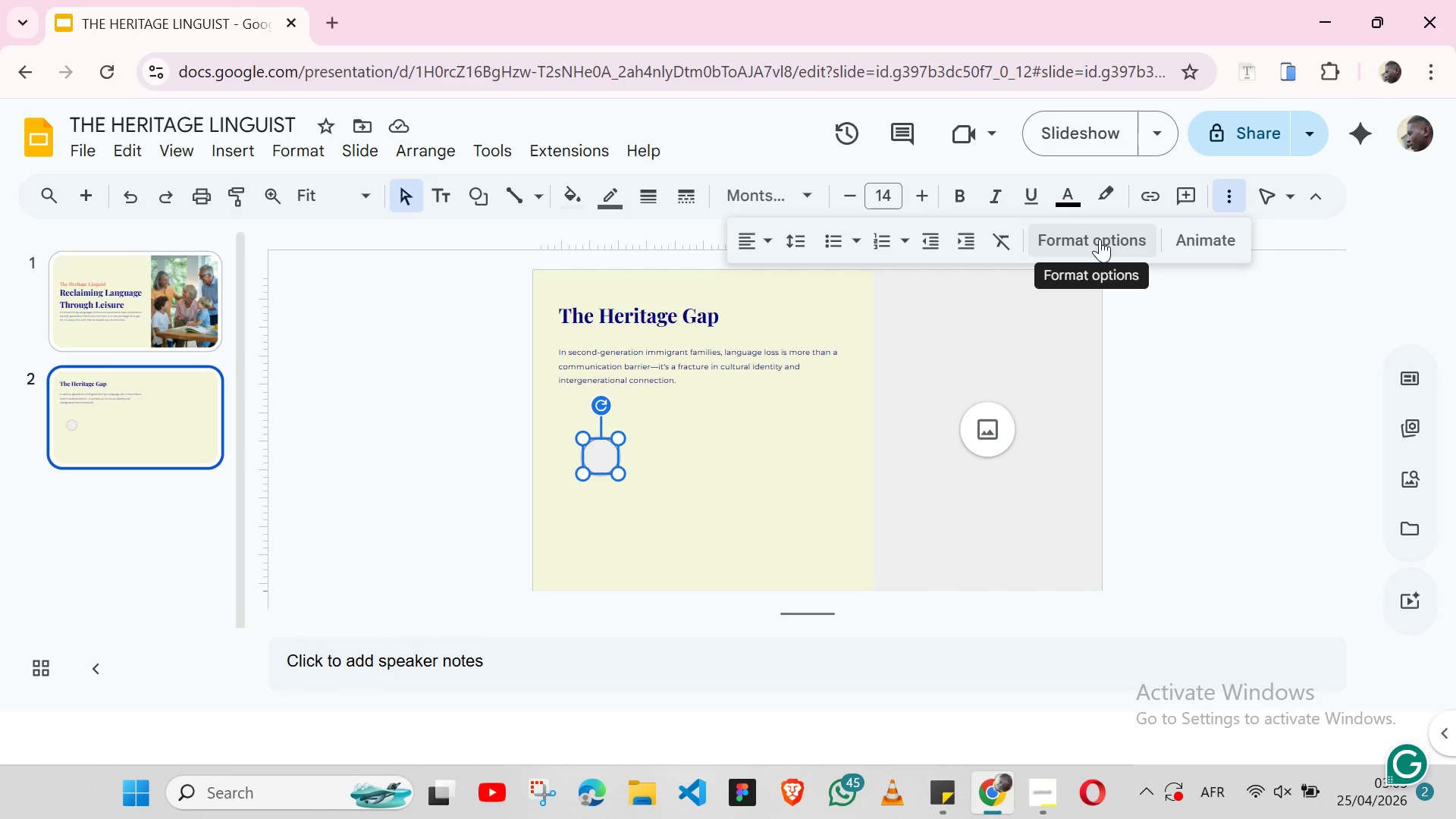 
left_click([1100, 239])
 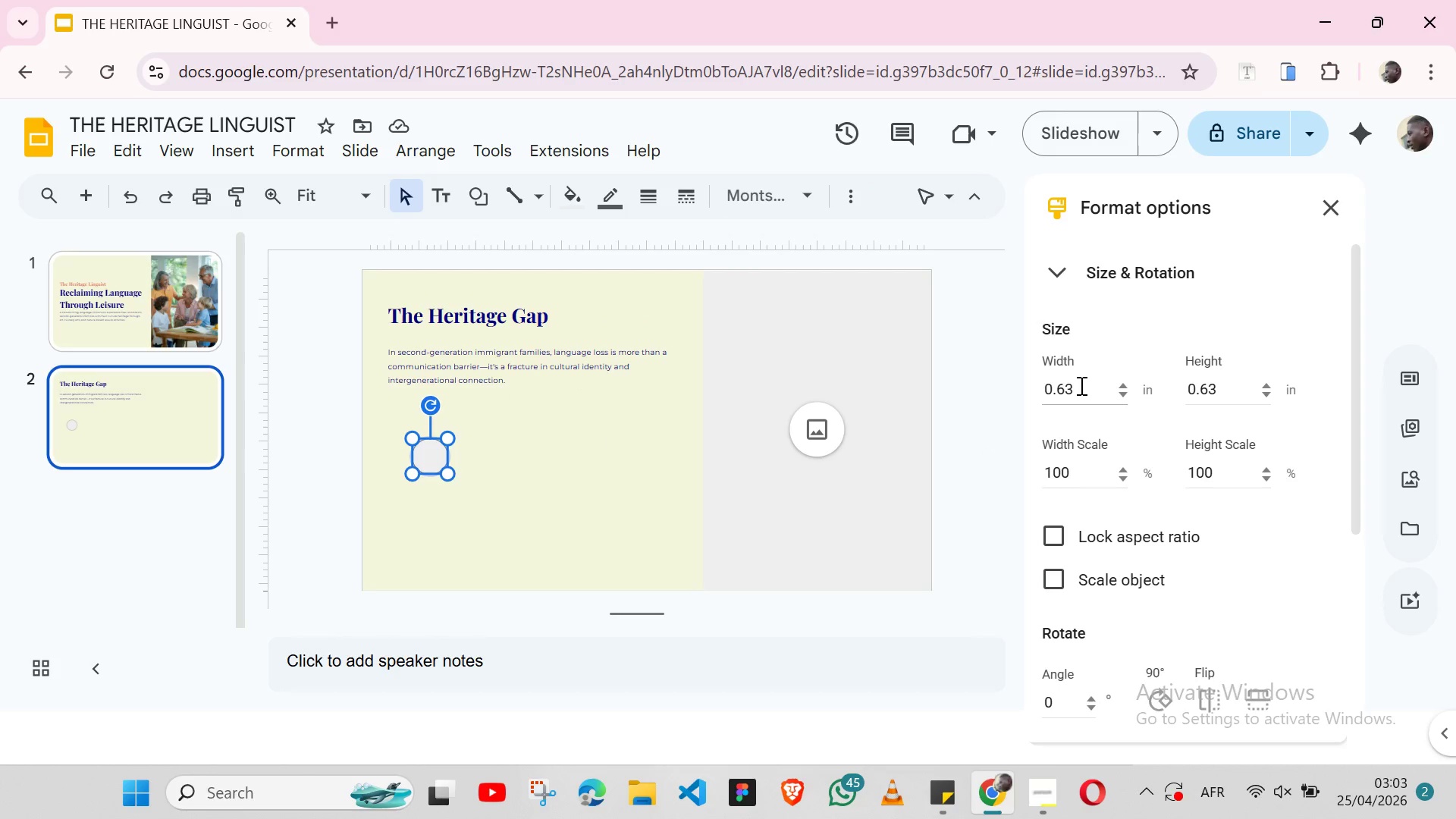 
left_click([1080, 385])
 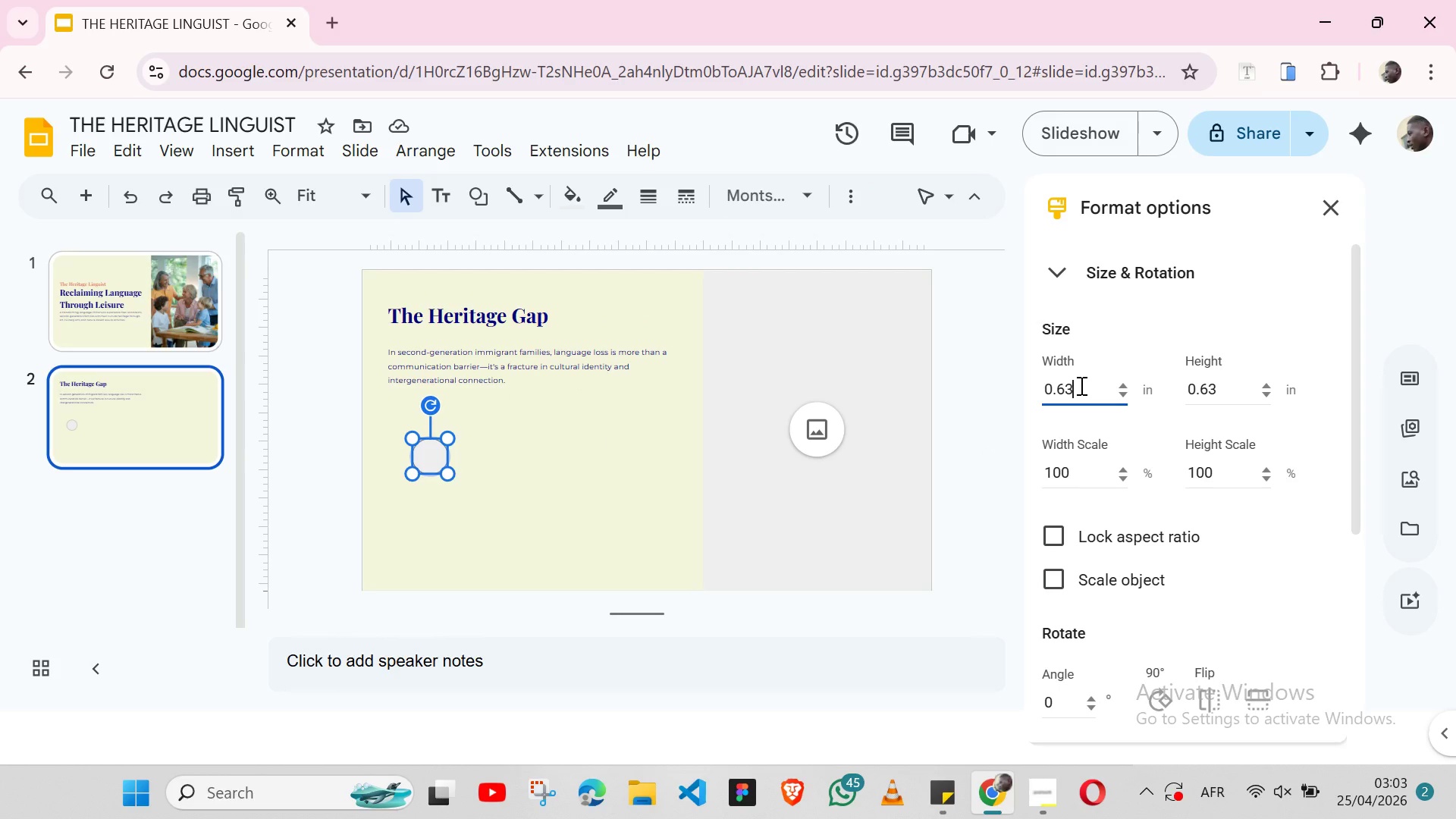 
key(Backspace)
key(Backspace)
type(50)
 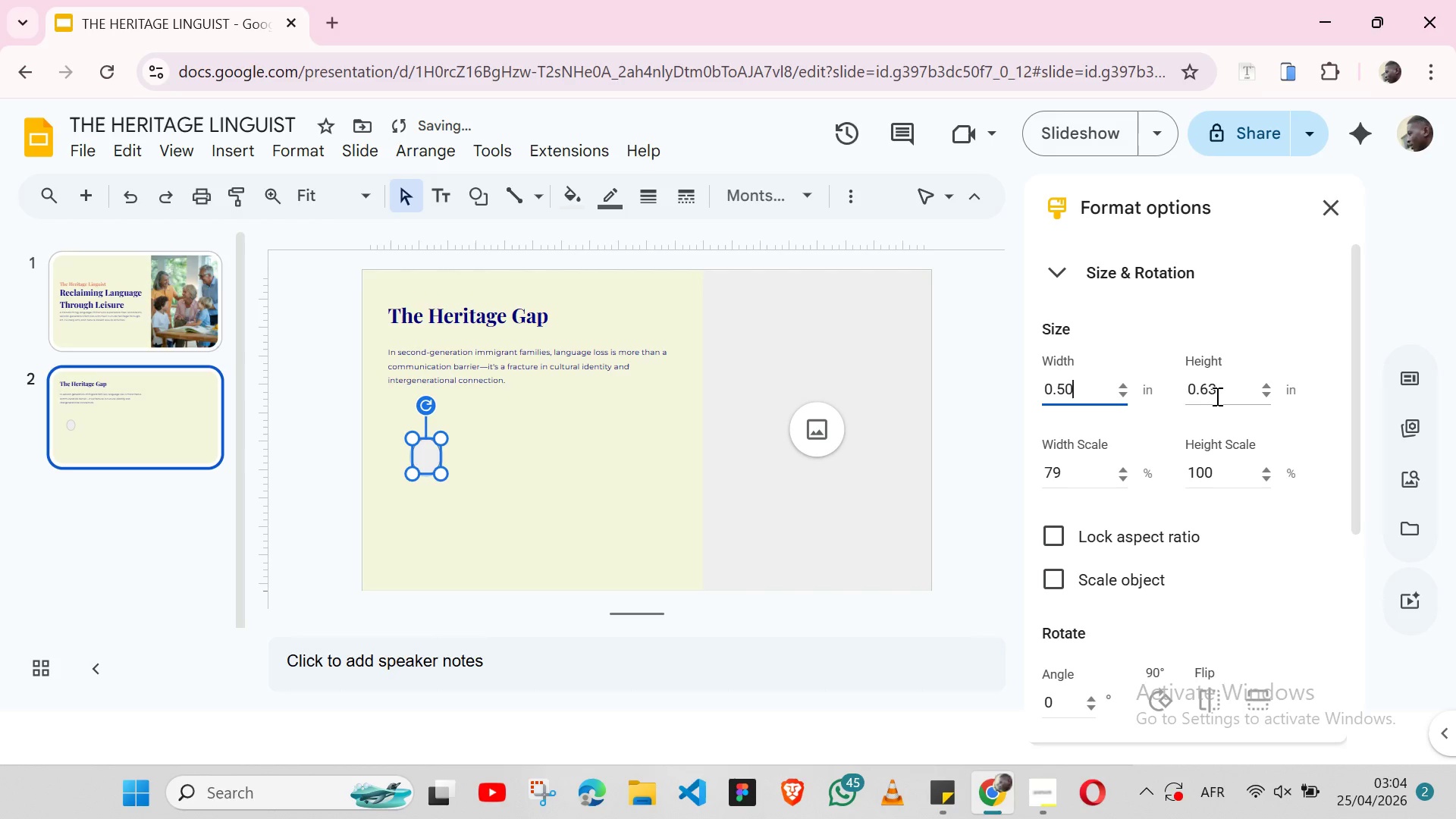 
left_click([1215, 396])
 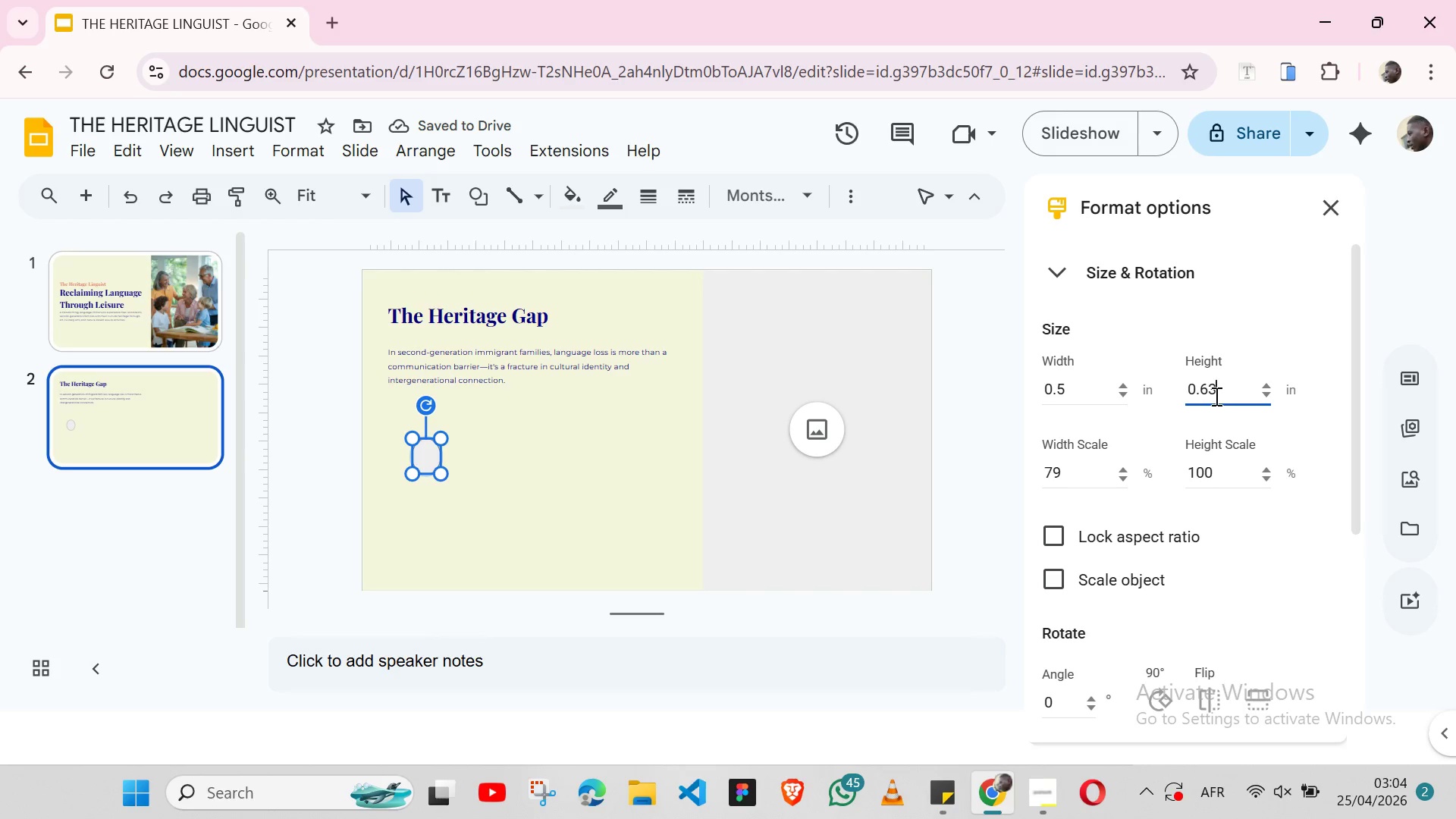 
key(Backspace)
key(Backspace)
type(50)
 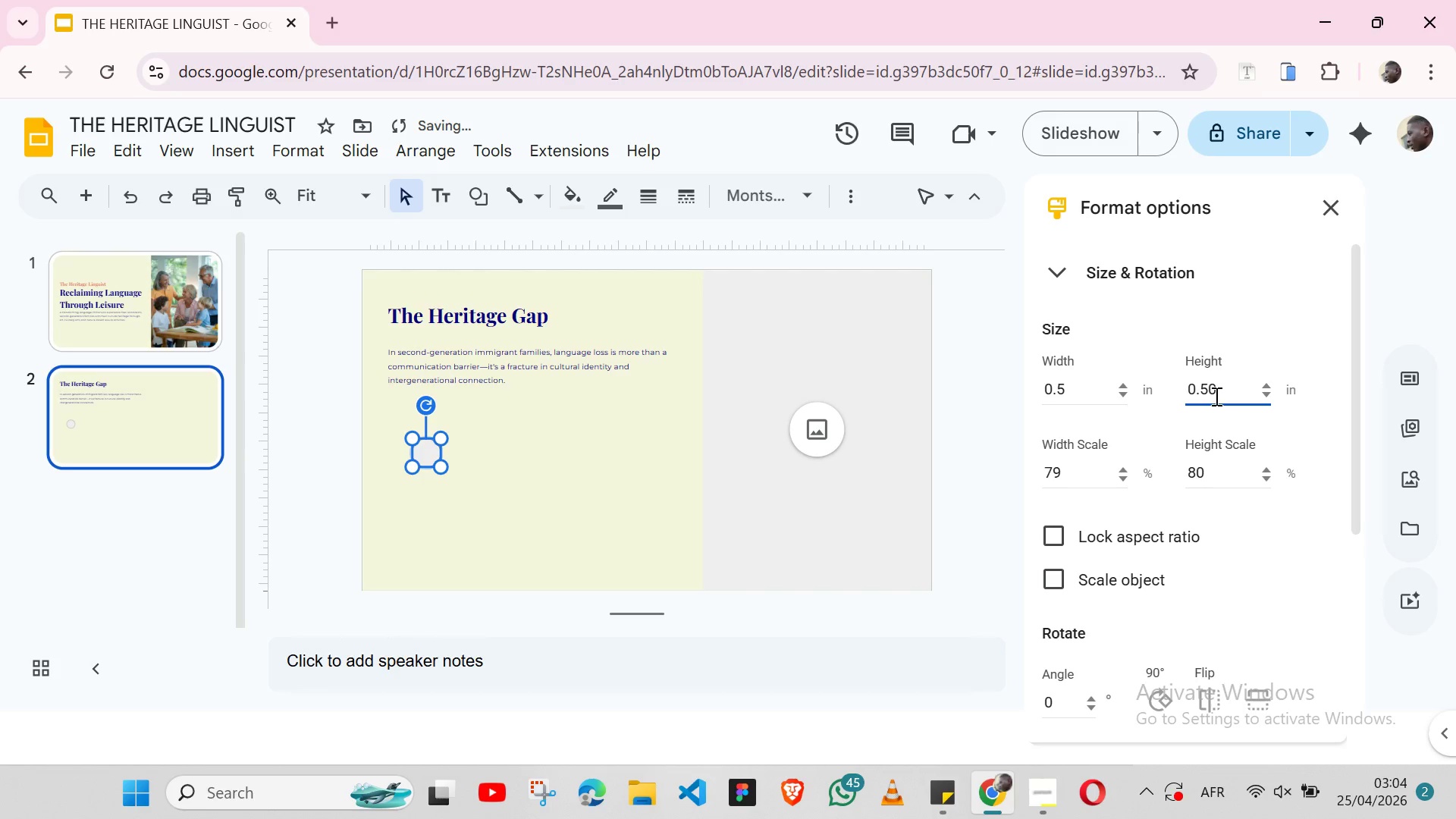 
key(Enter)
 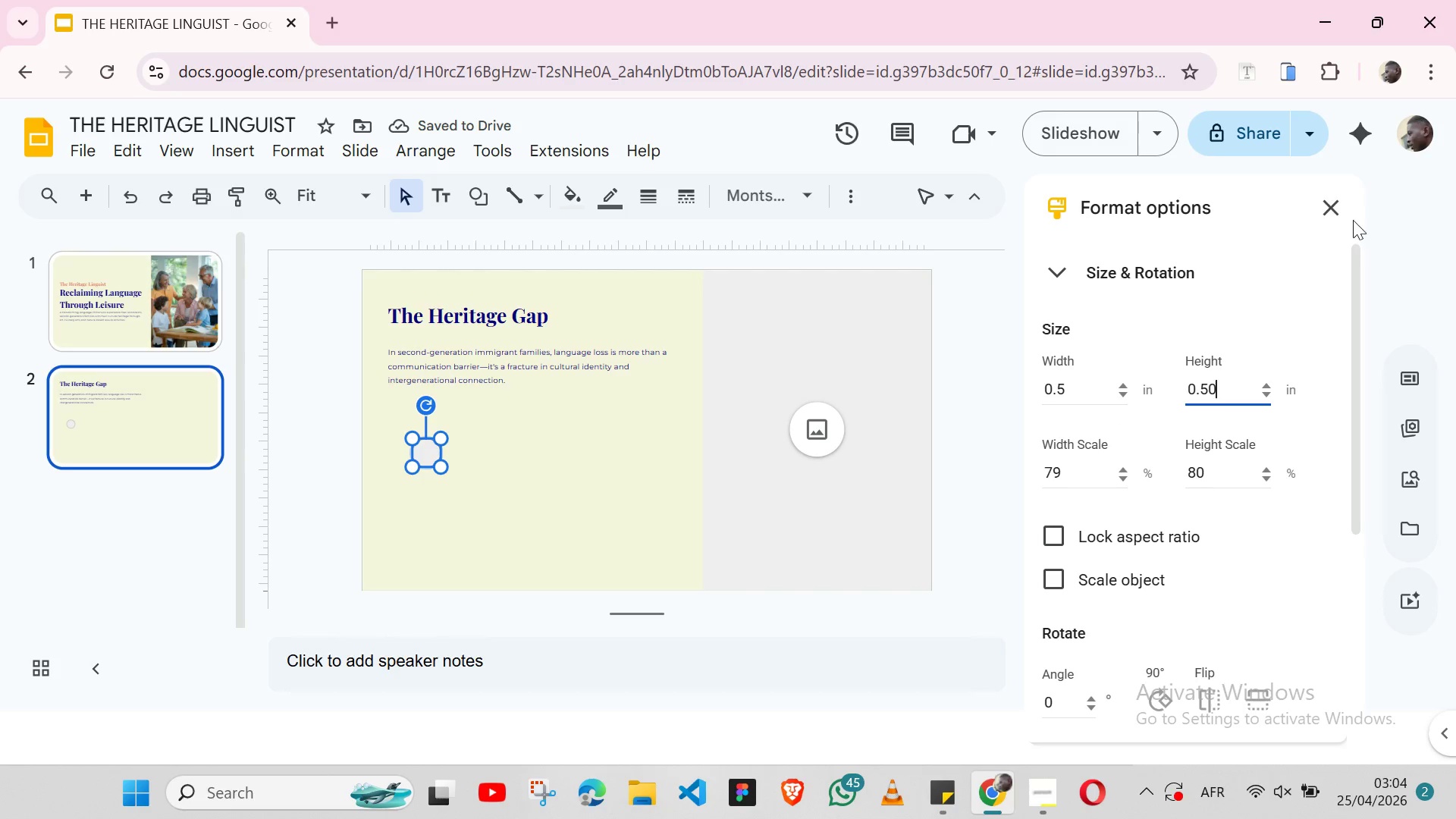 
left_click([1341, 210])
 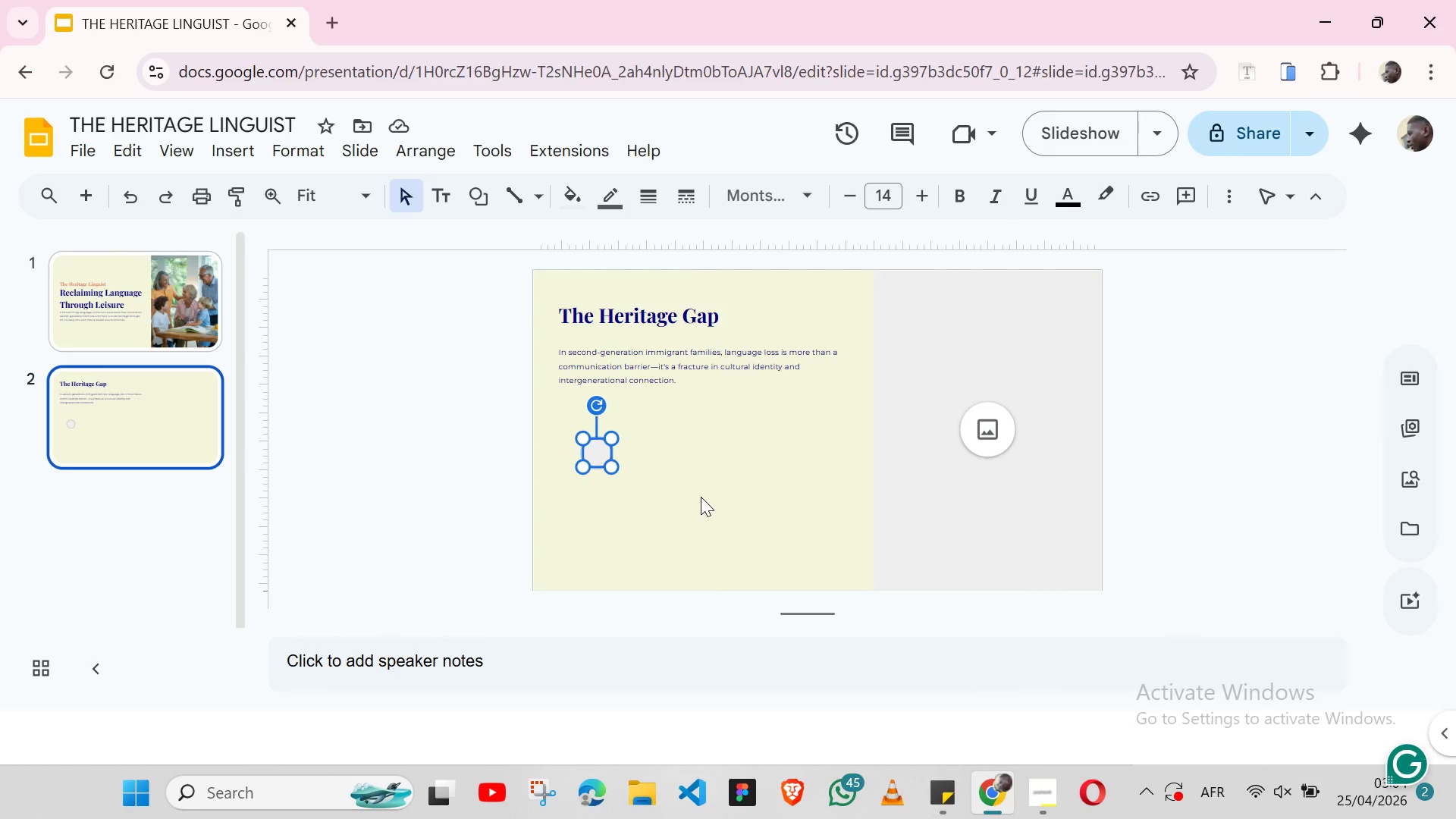 
wait(8.75)
 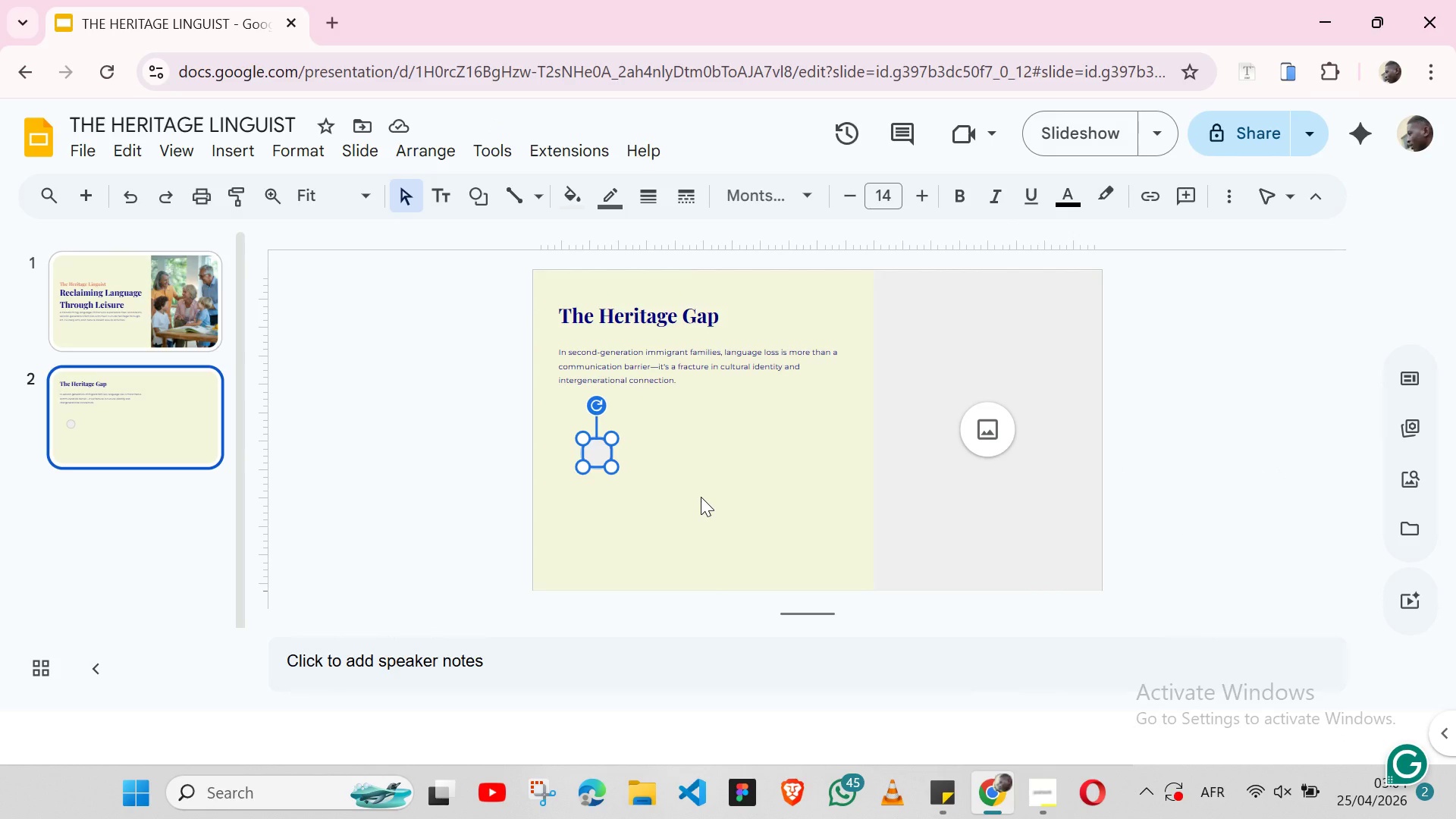 
left_click([680, 446])
 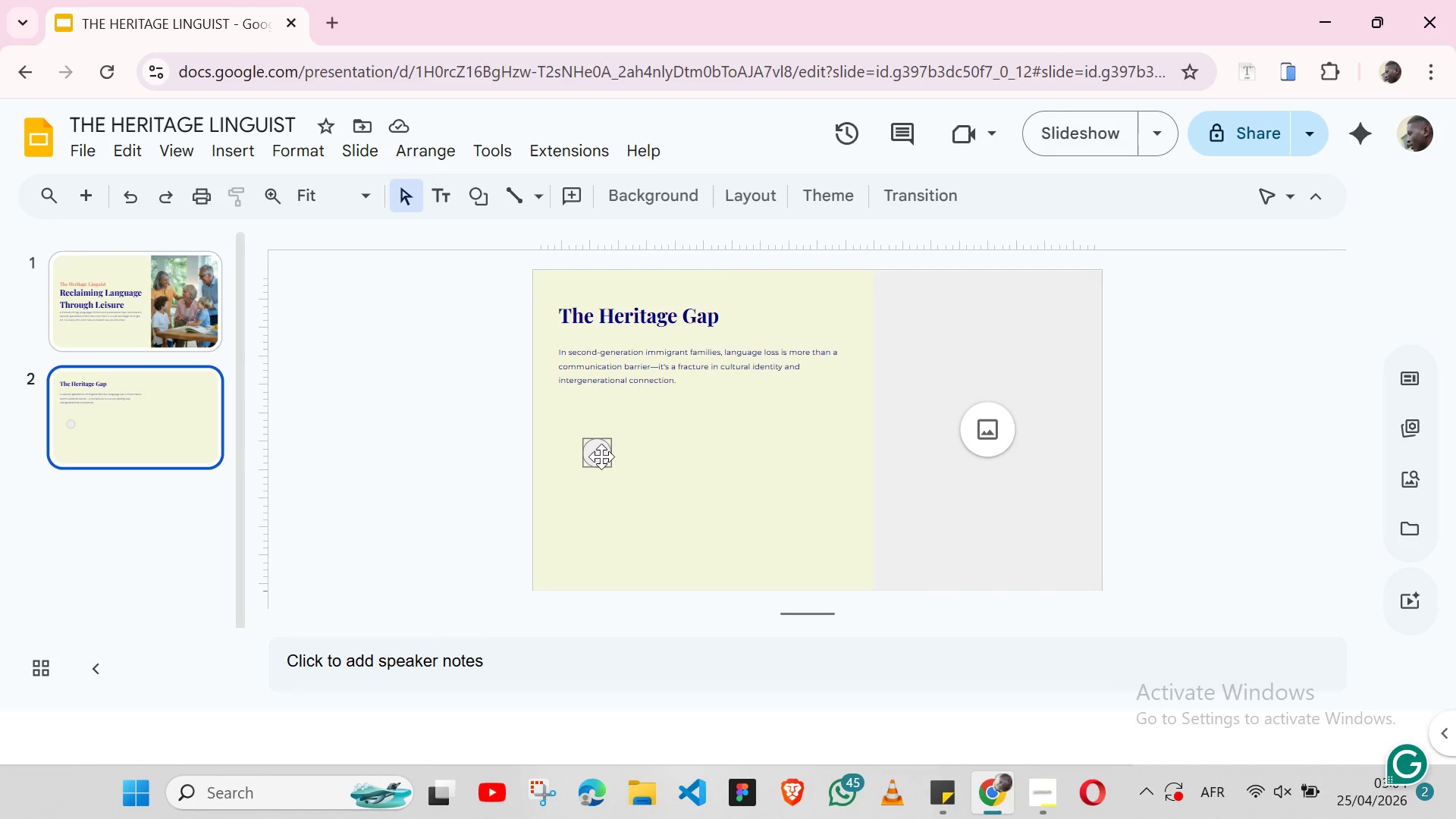 
left_click([596, 460])
 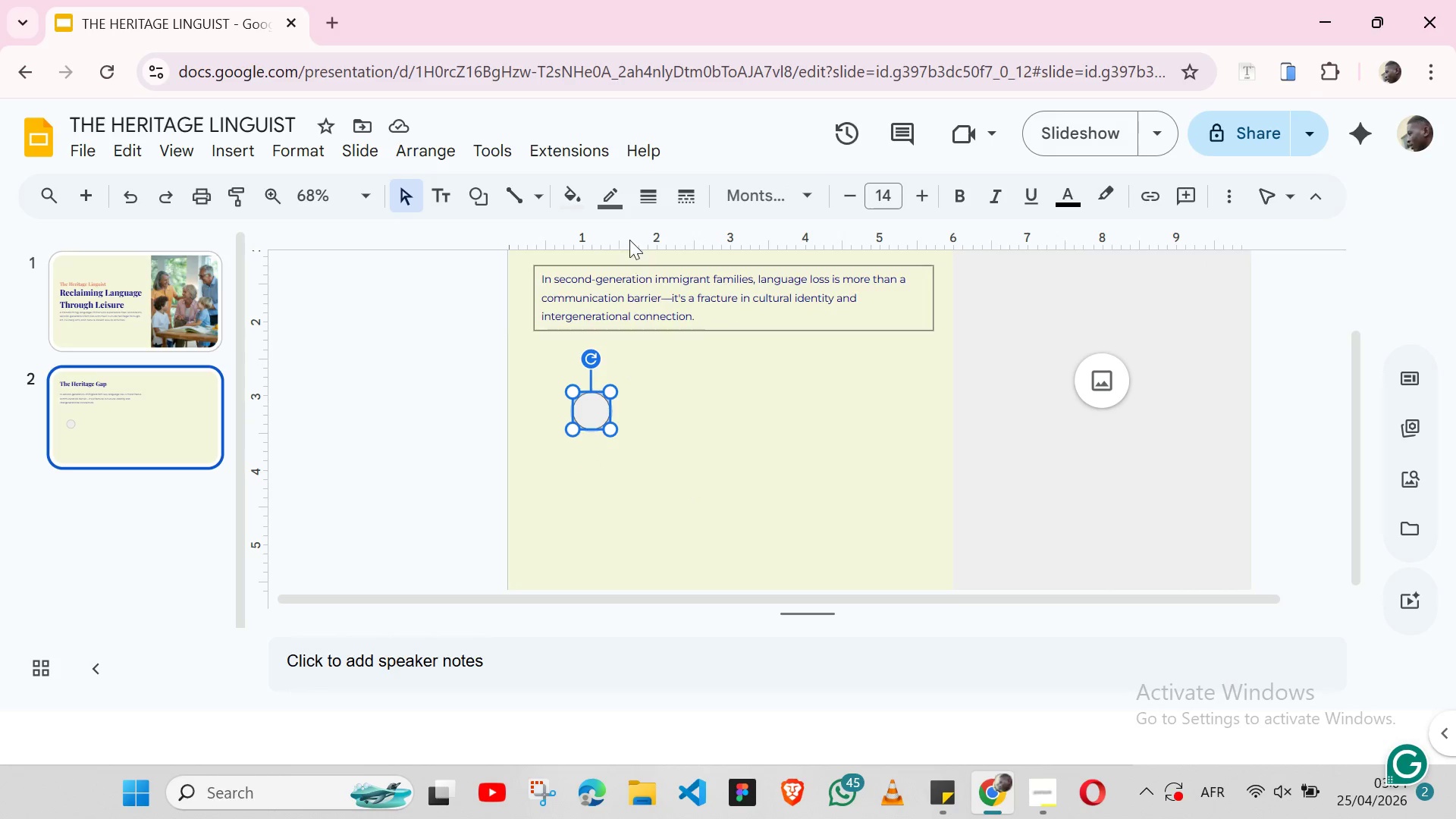 
left_click([614, 210])
 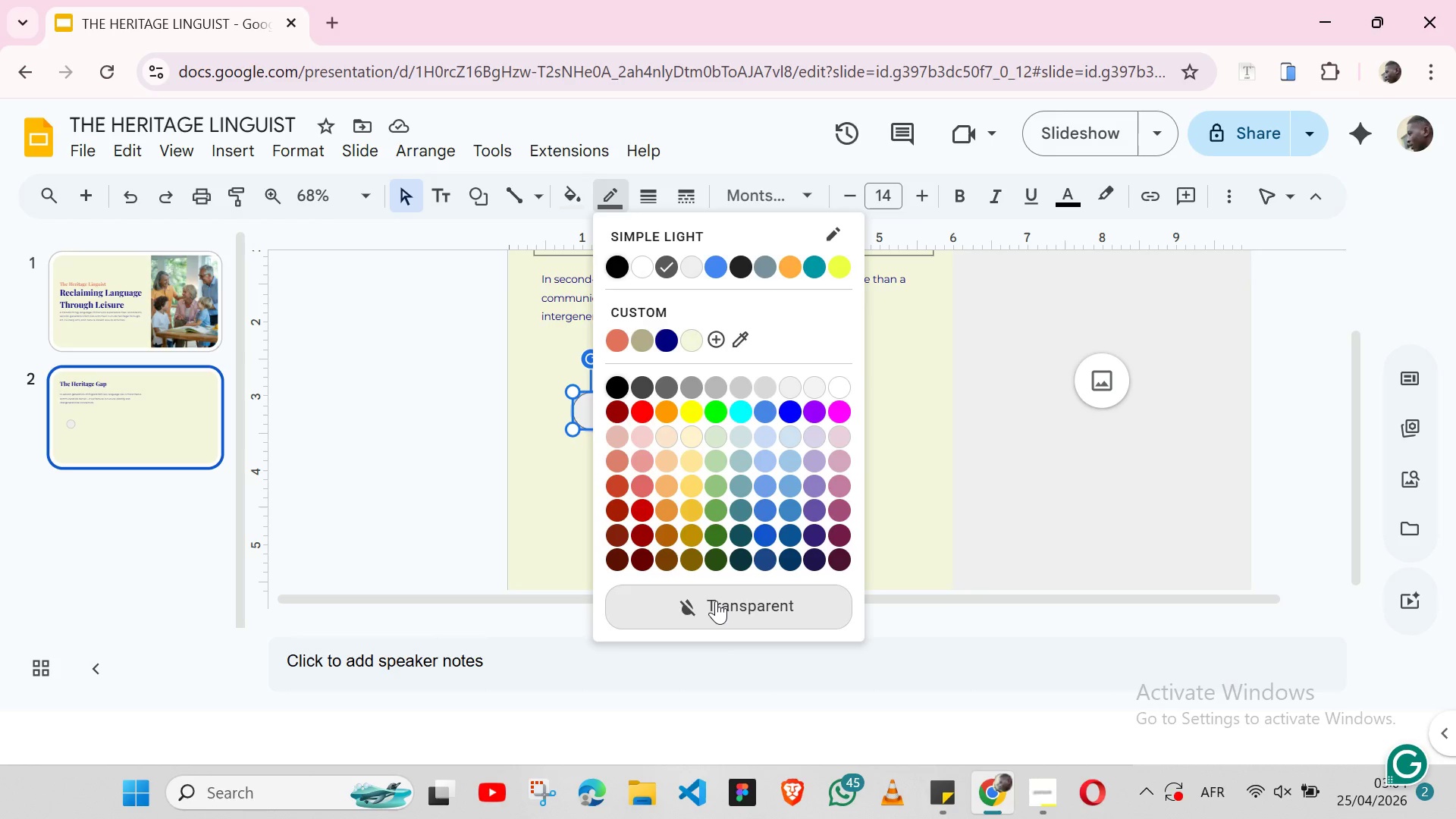 
left_click([716, 601])
 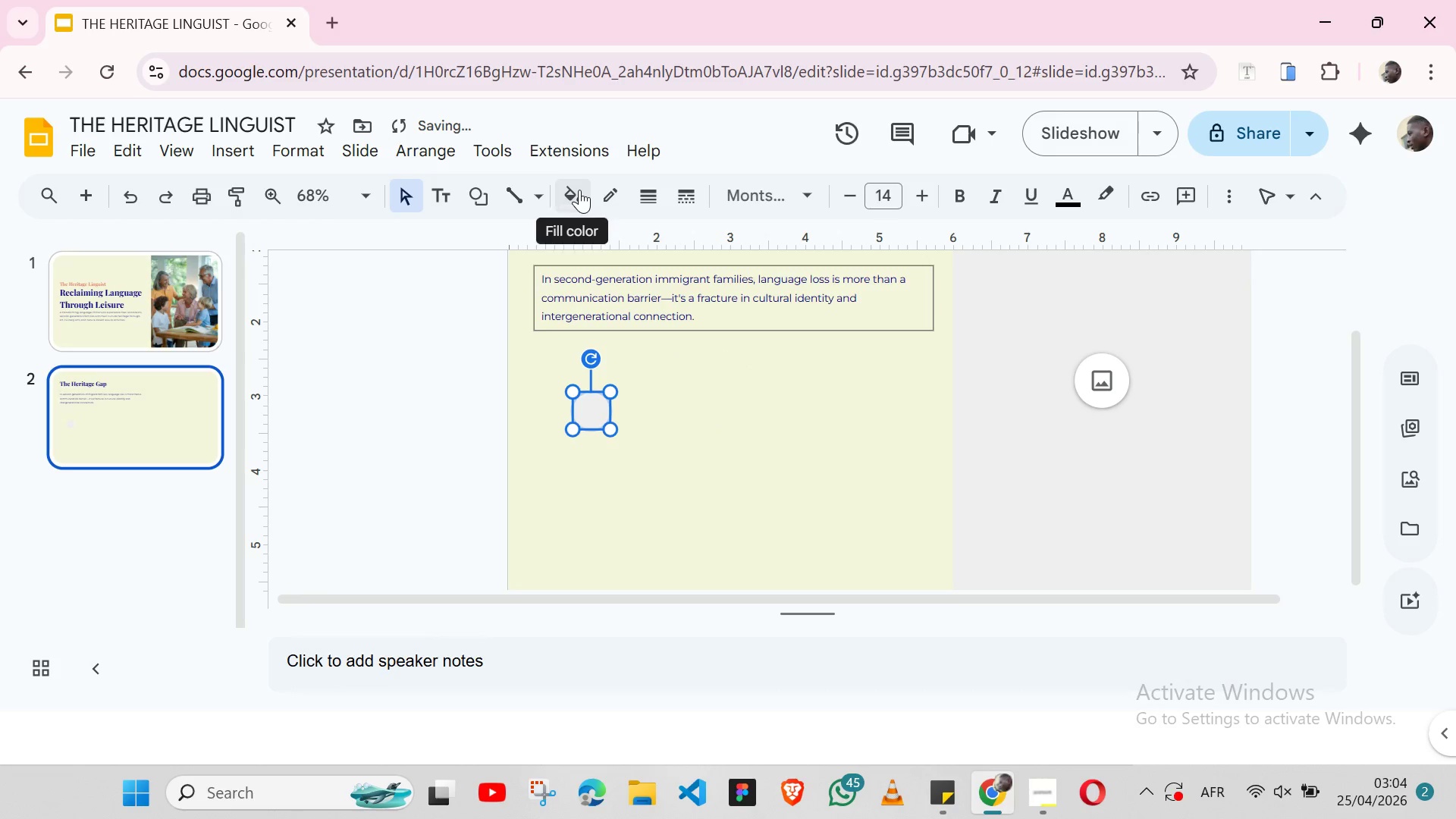 
left_click([579, 190])
 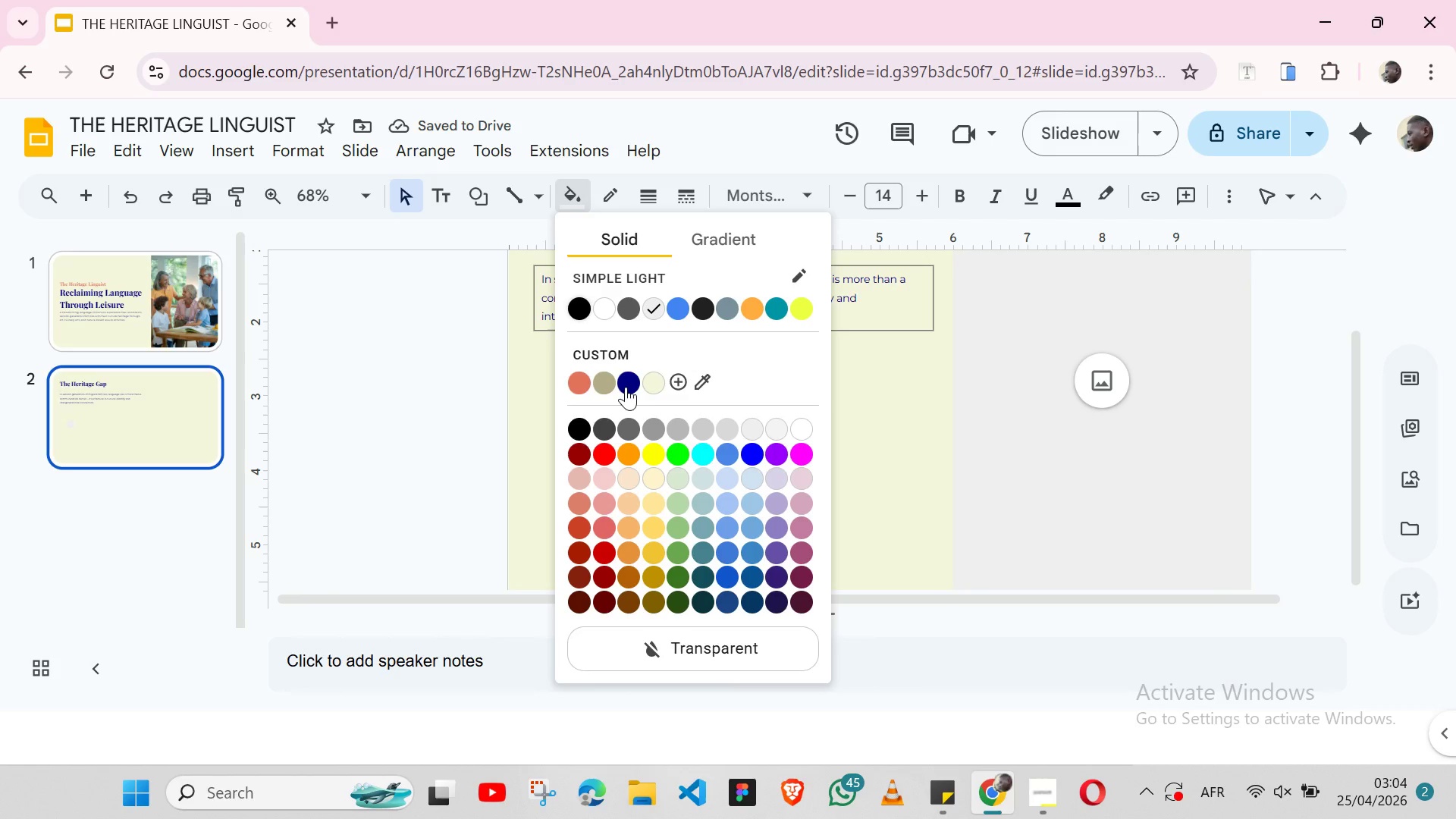 
left_click([626, 387])
 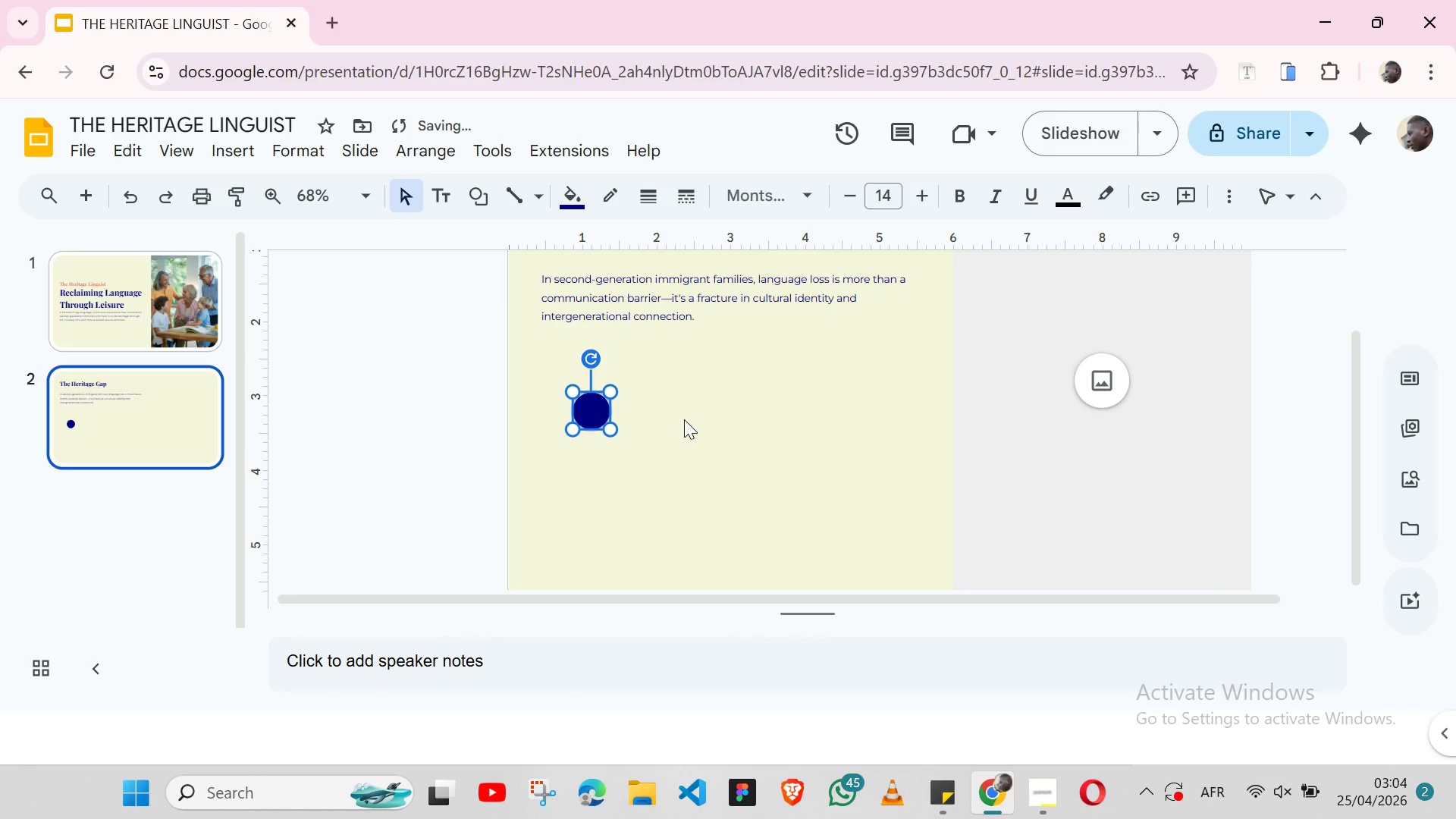 
left_click([684, 419])
 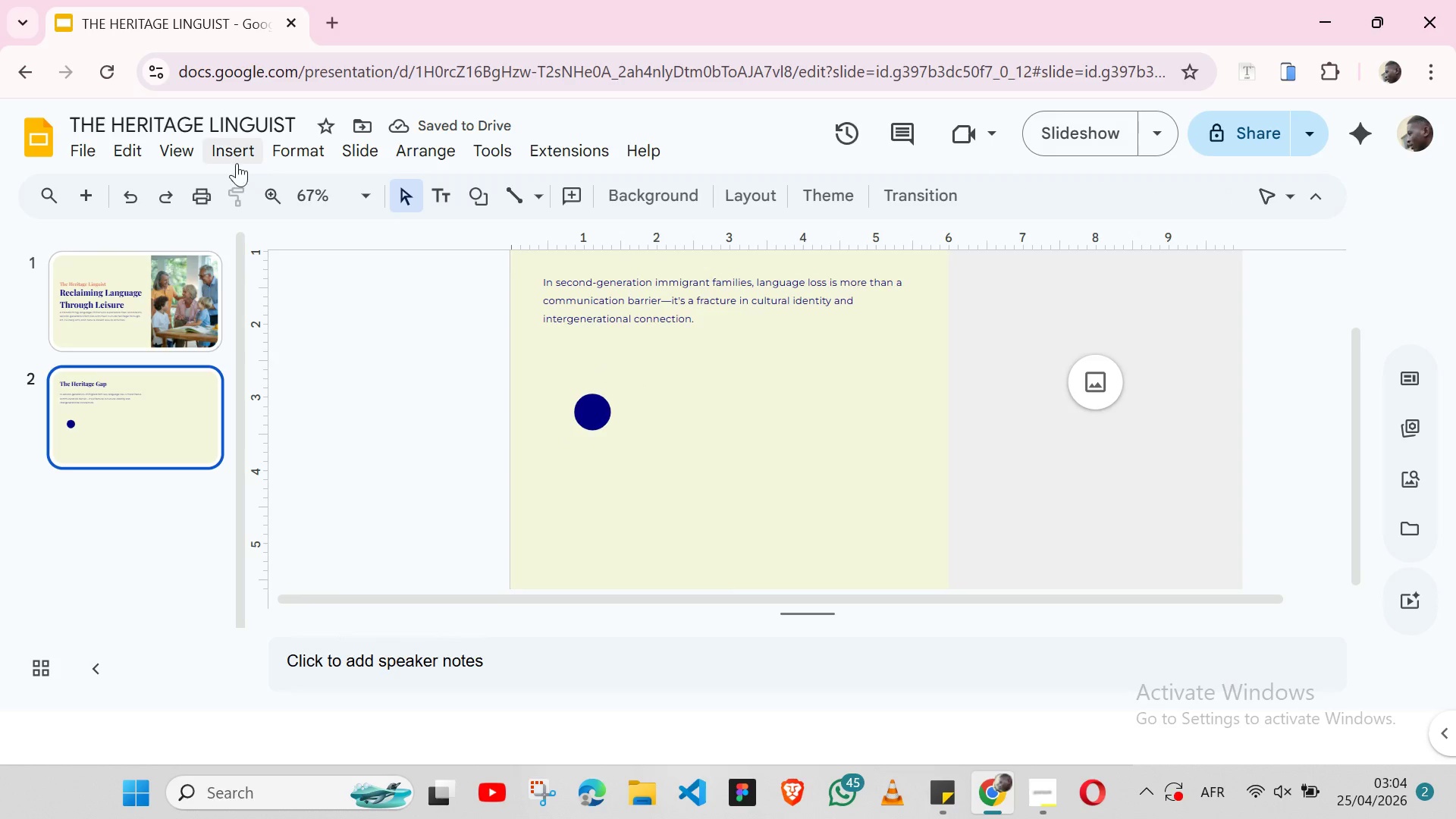 
left_click([234, 158])
 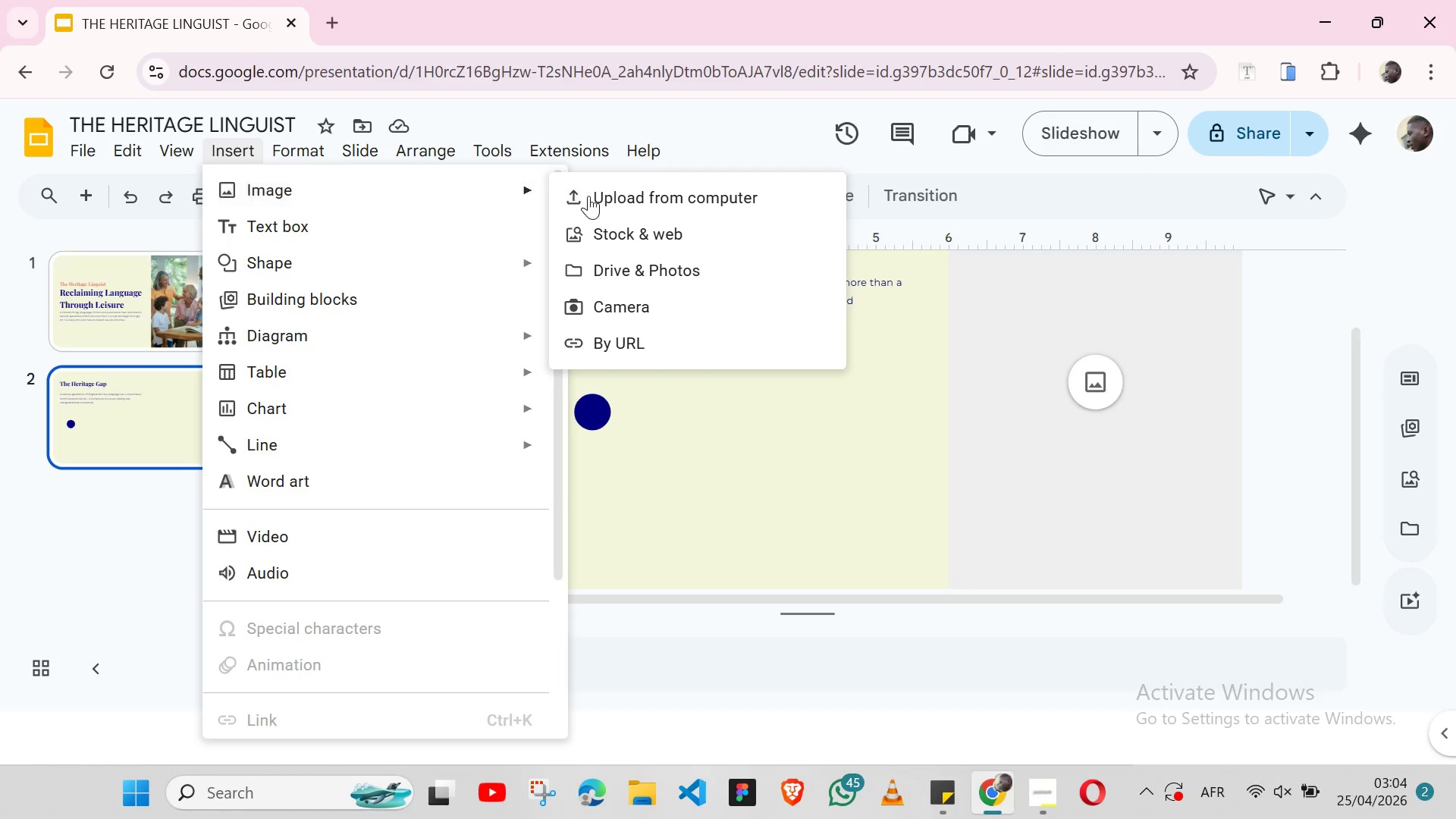 
left_click([620, 197])
 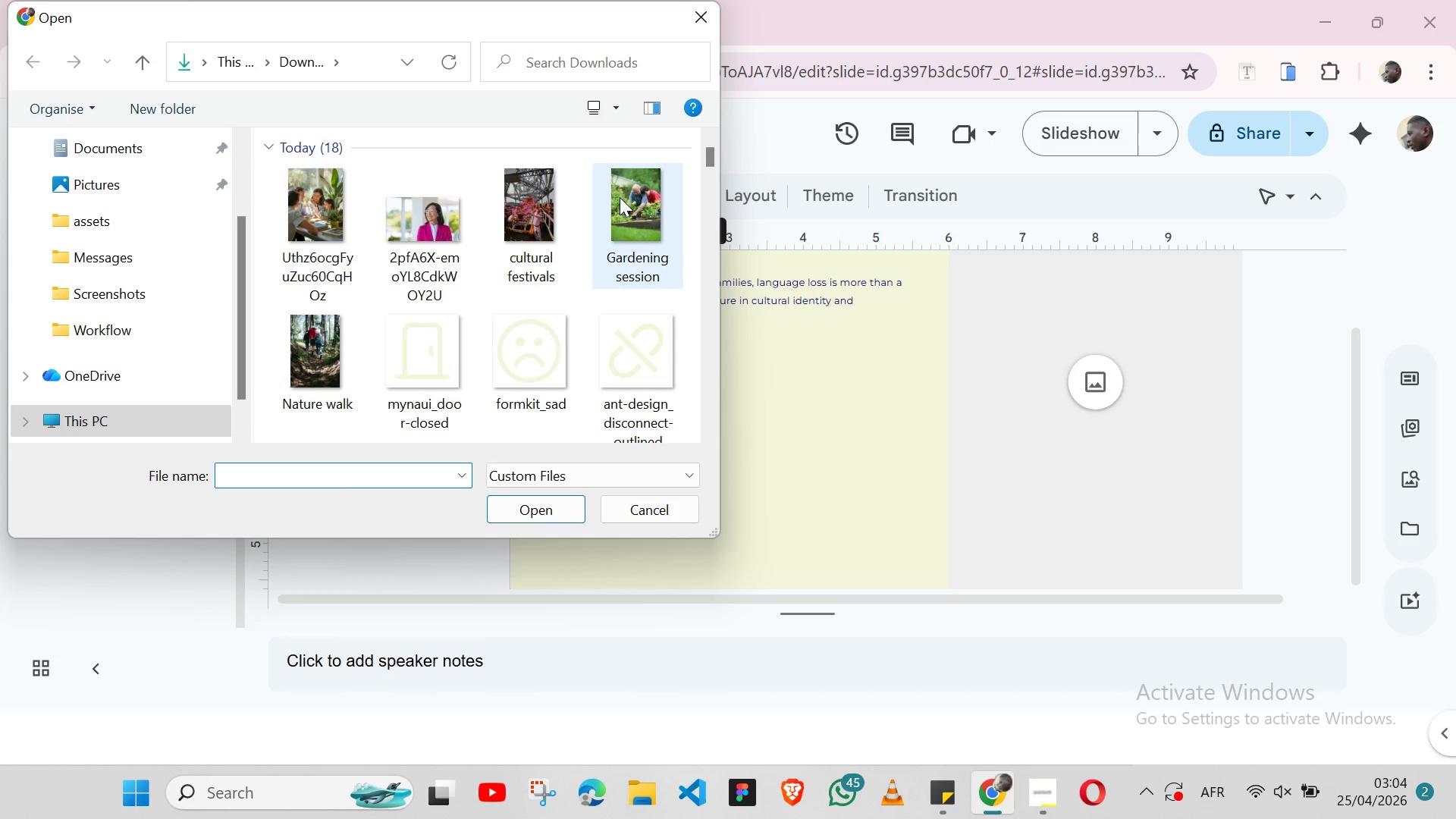 
left_click([644, 347])
 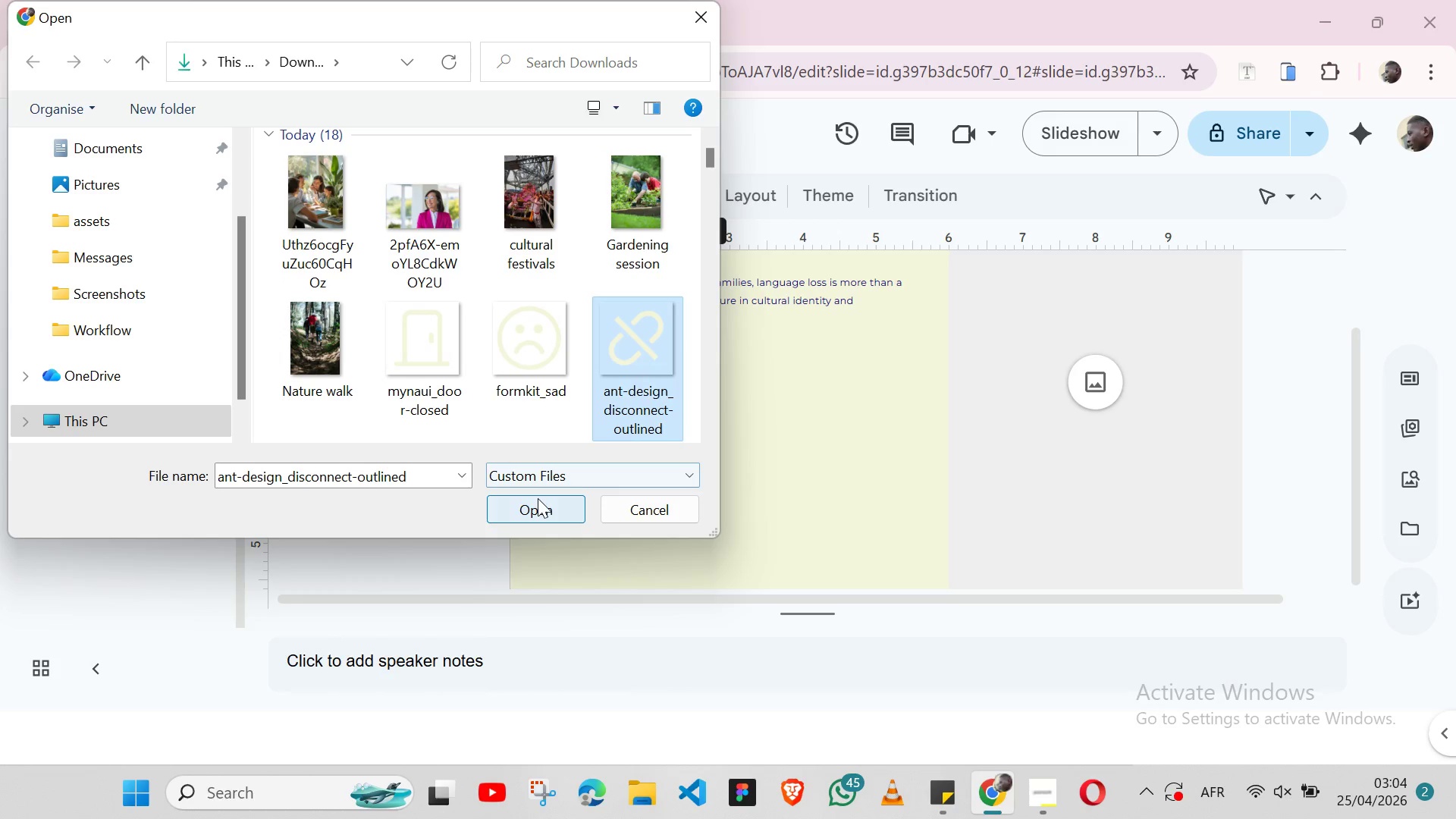 
left_click([538, 498])
 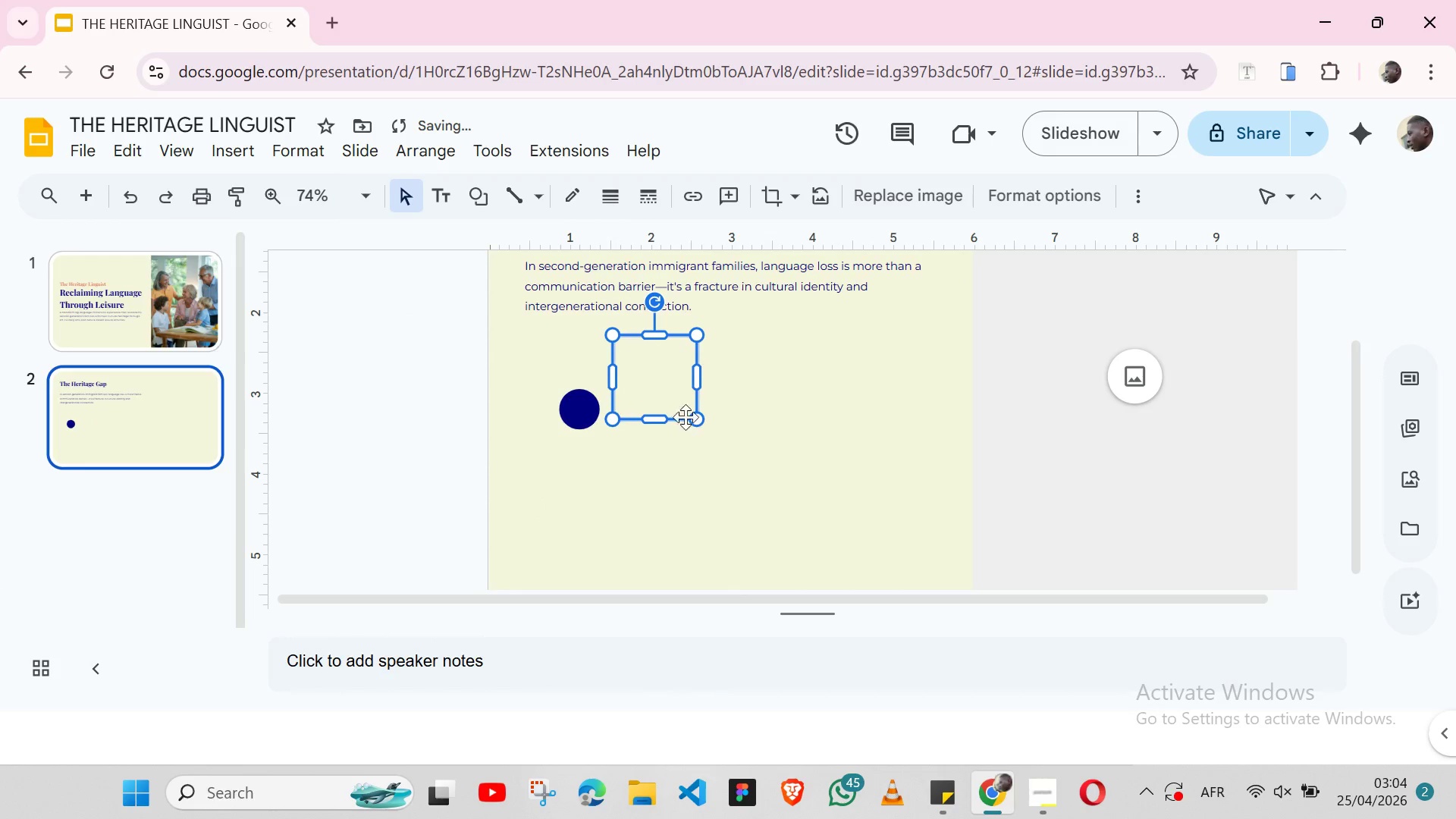 
left_click_drag(start_coordinate=[693, 417], to_coordinate=[640, 347])
 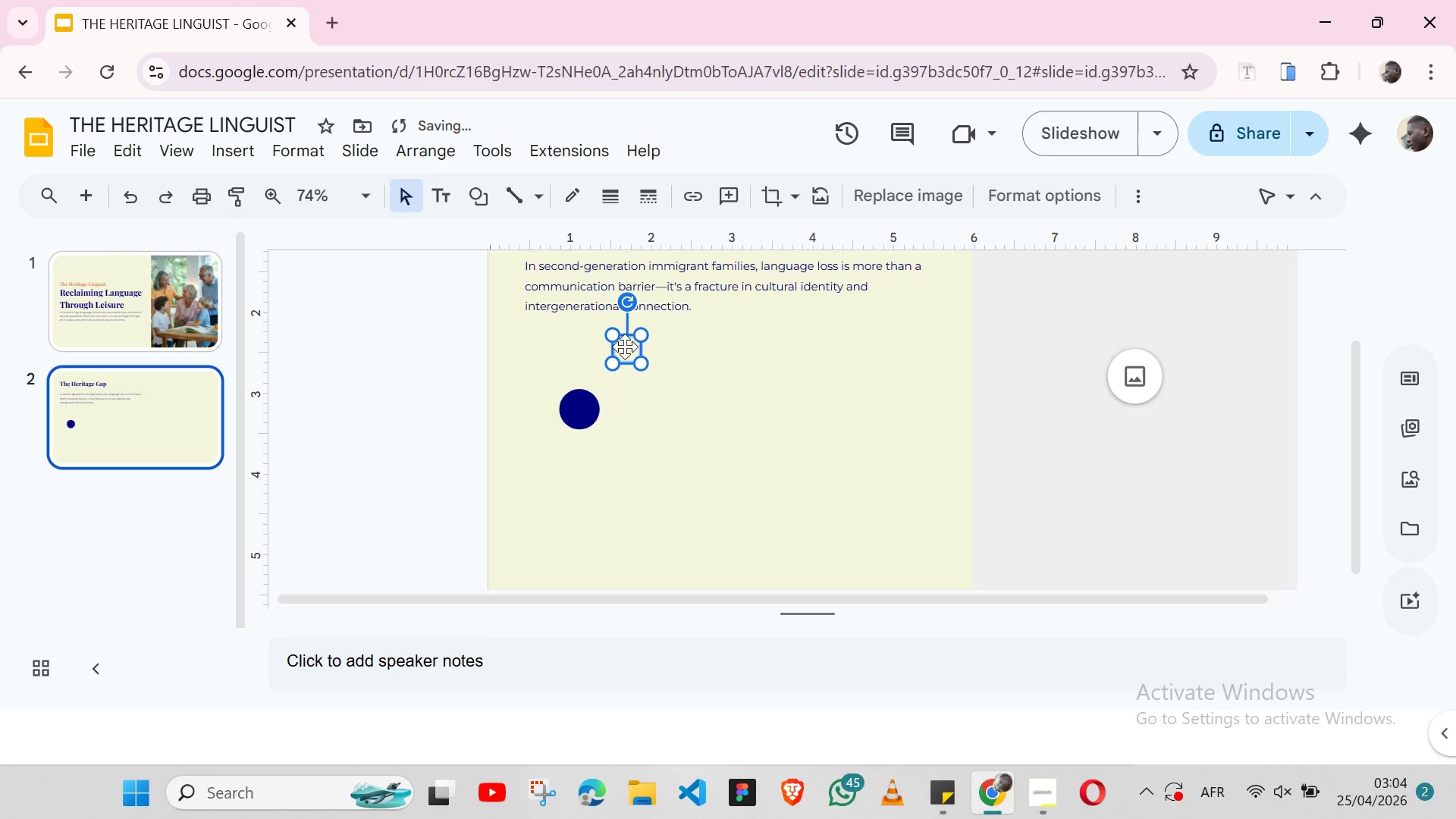 
left_click_drag(start_coordinate=[625, 347], to_coordinate=[576, 411])
 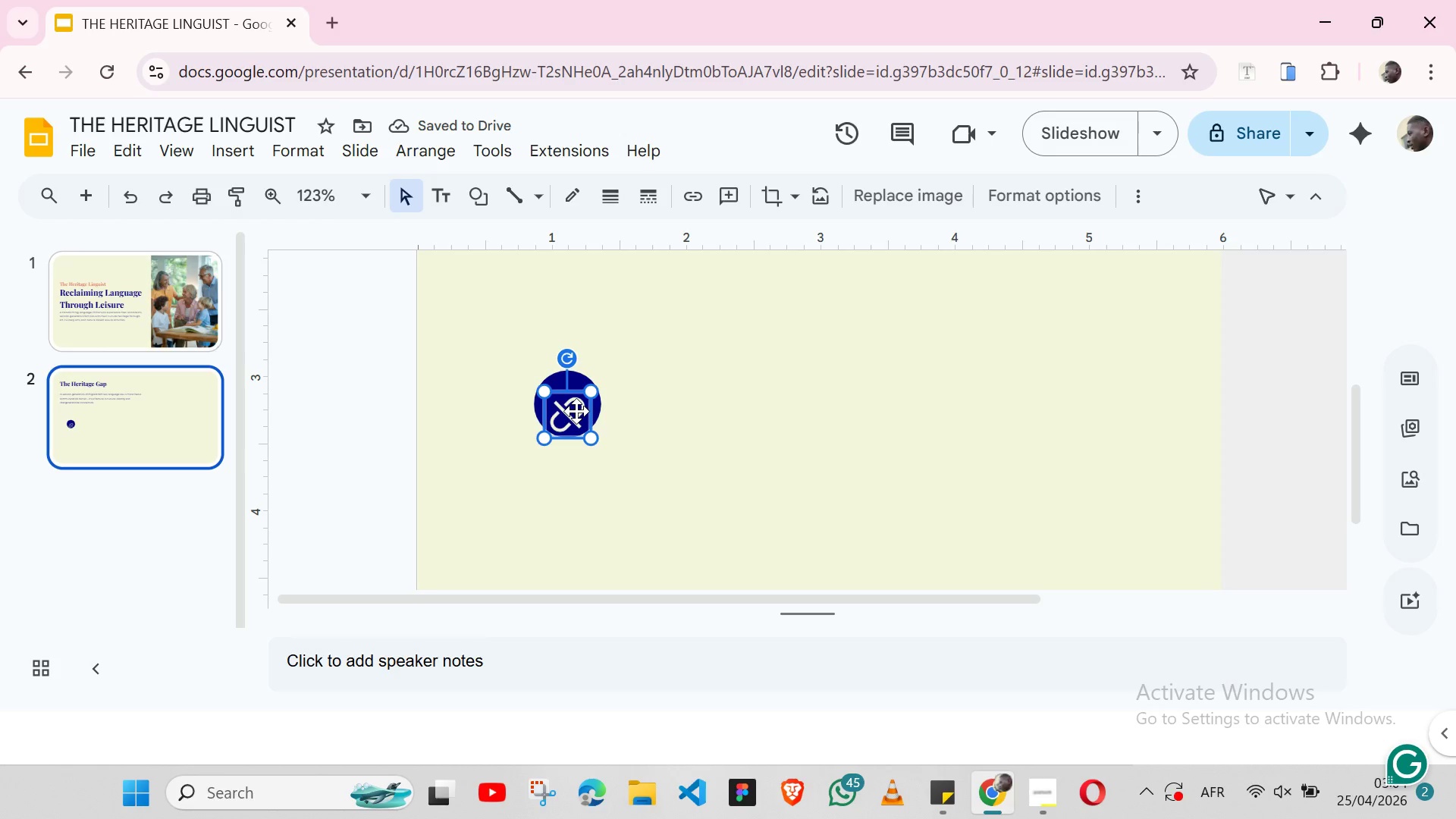 
hold_key(key=ShiftLeft, duration=1.51)
 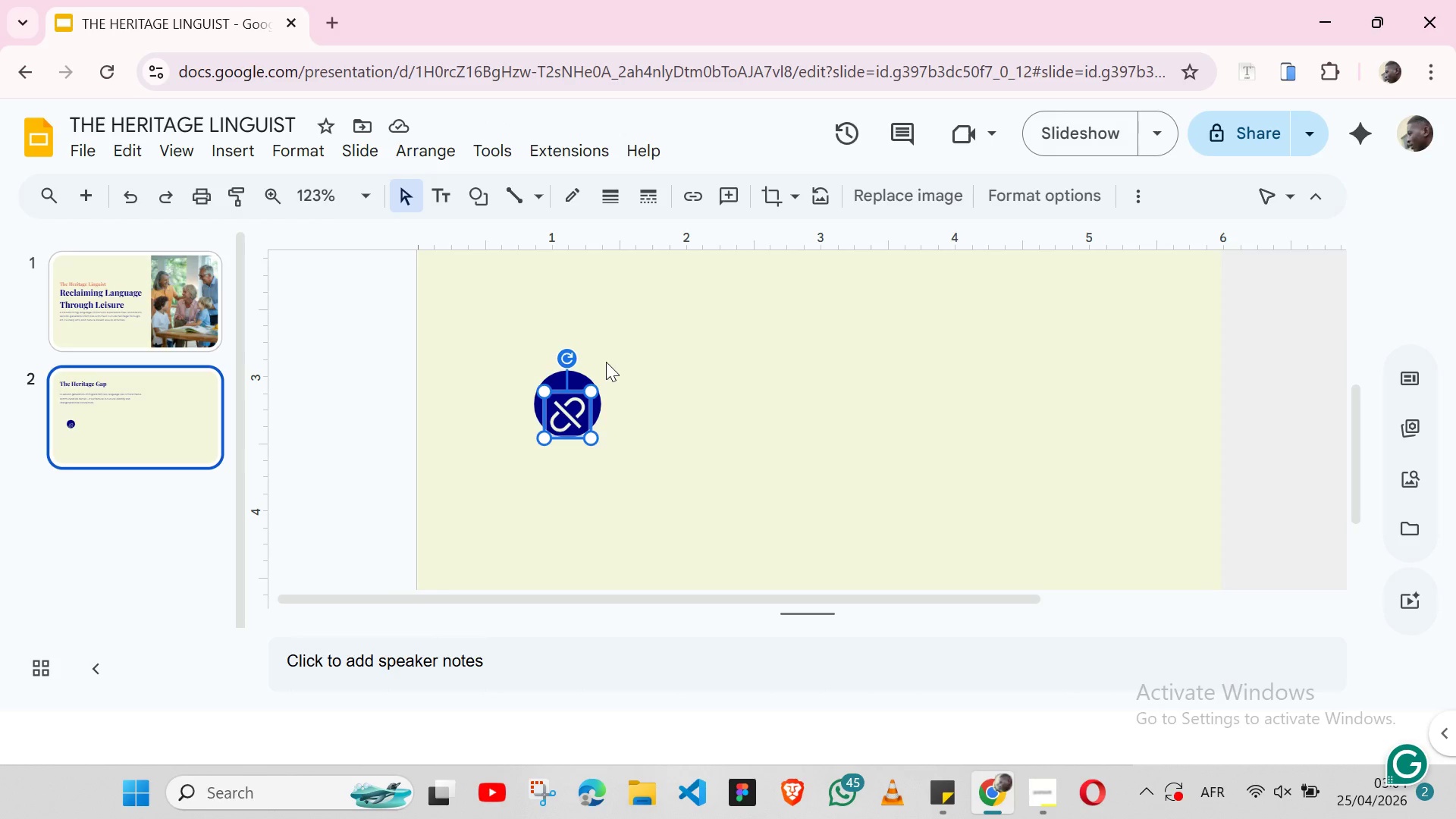 
hold_key(key=ShiftLeft, duration=1.52)
 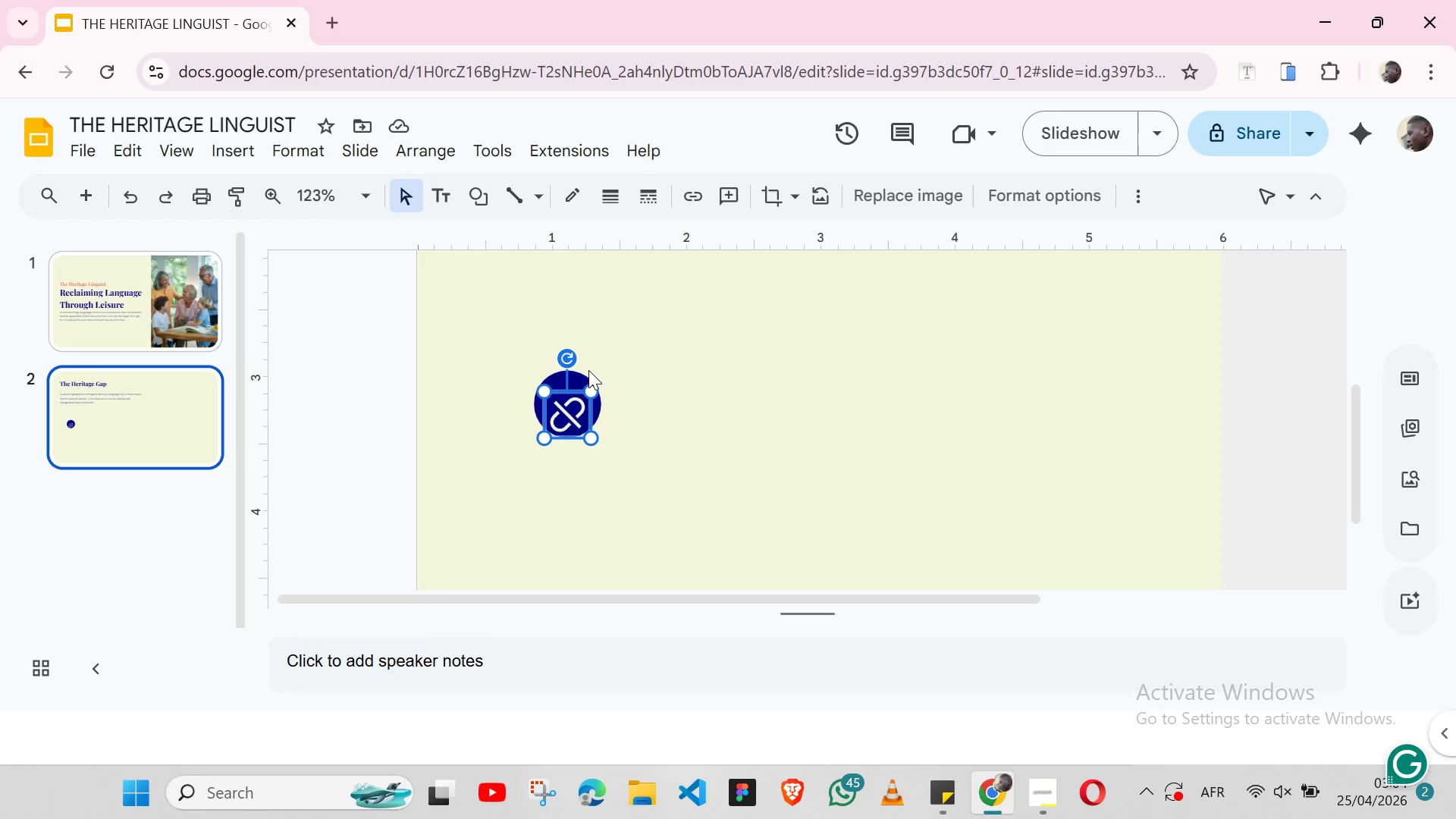 
hold_key(key=ShiftLeft, duration=1.5)
 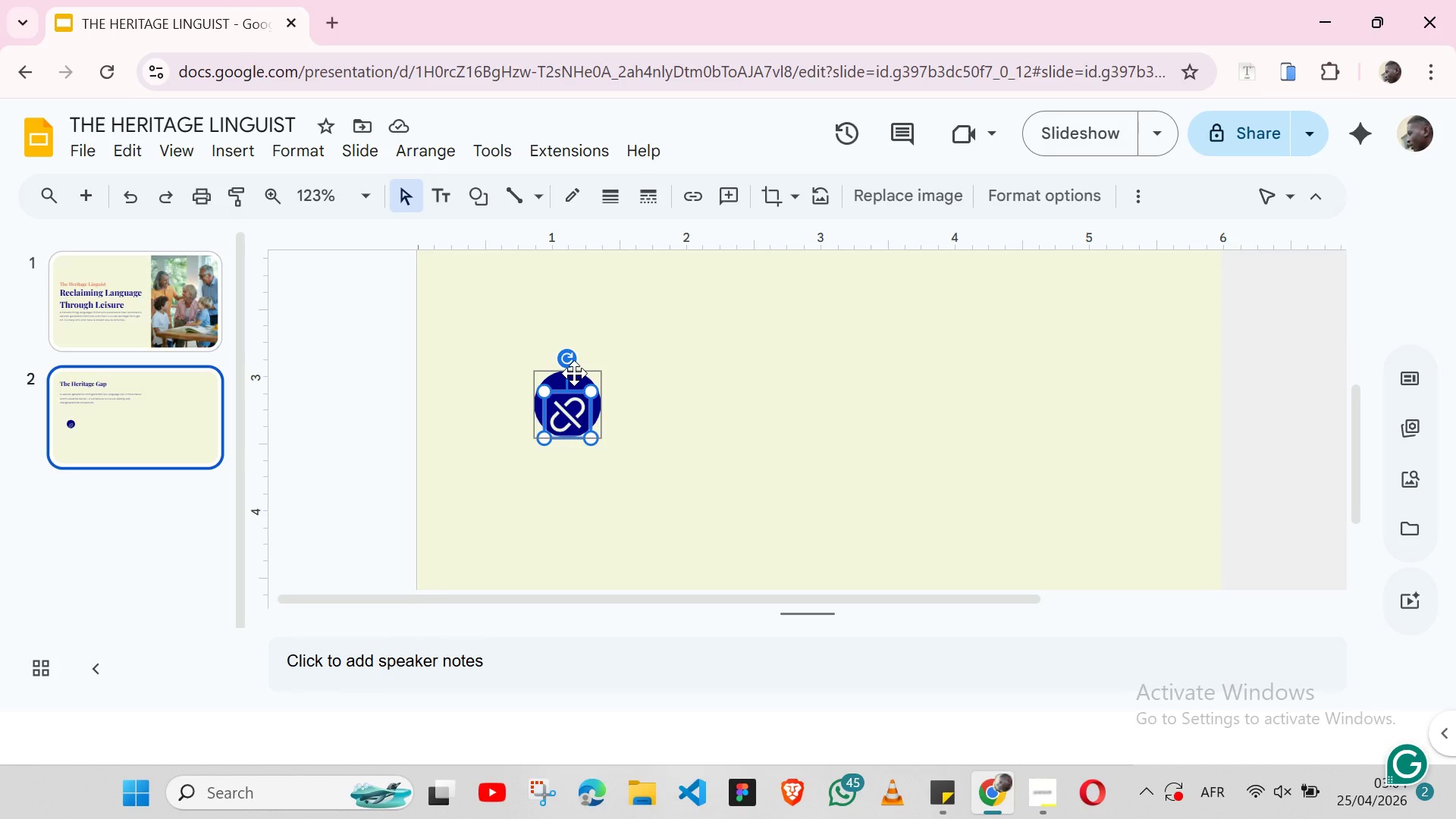 
hold_key(key=ShiftLeft, duration=1.19)
left_click([574, 373])
 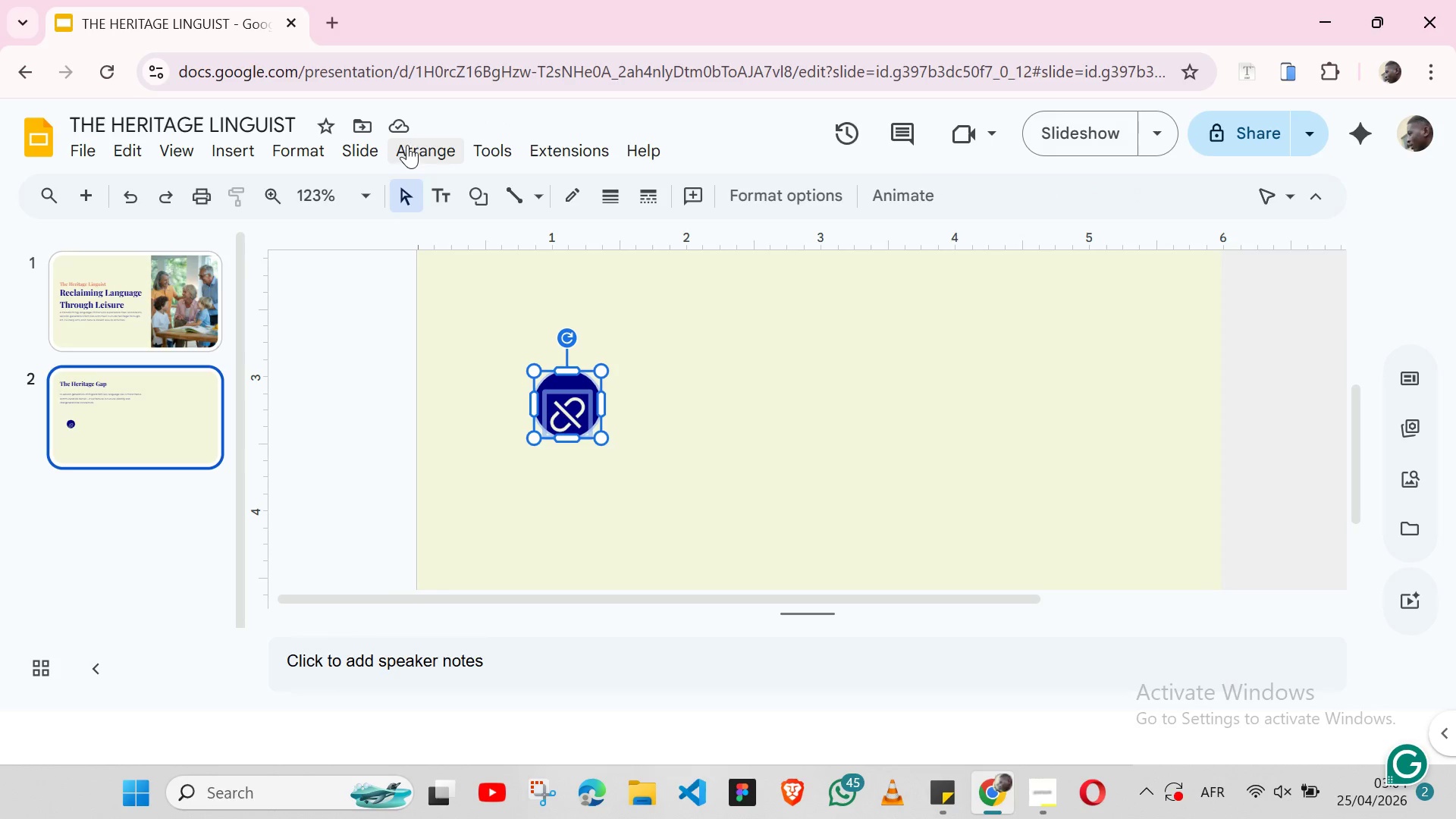 
left_click([407, 145])
 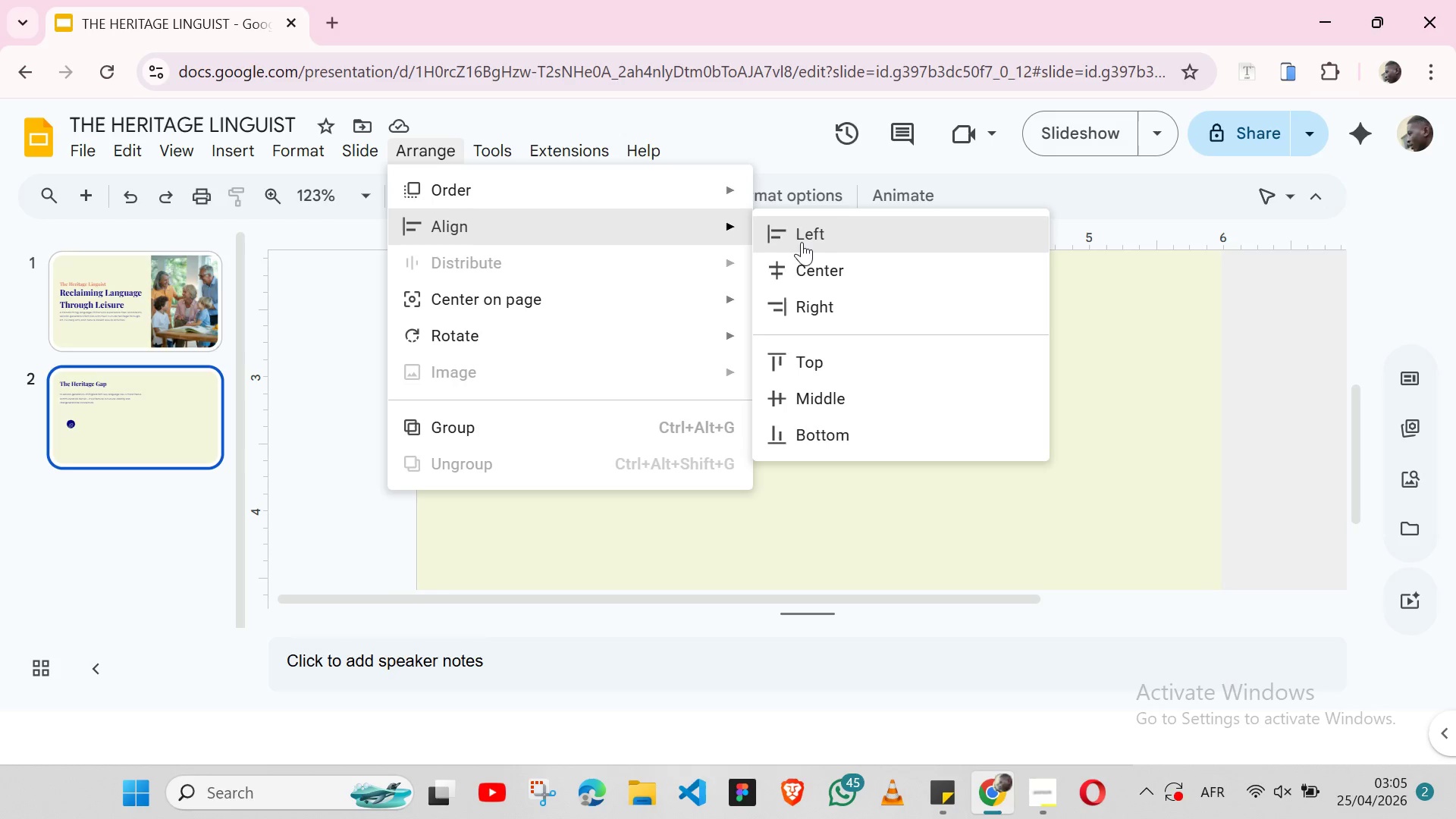 
left_click([811, 256])
 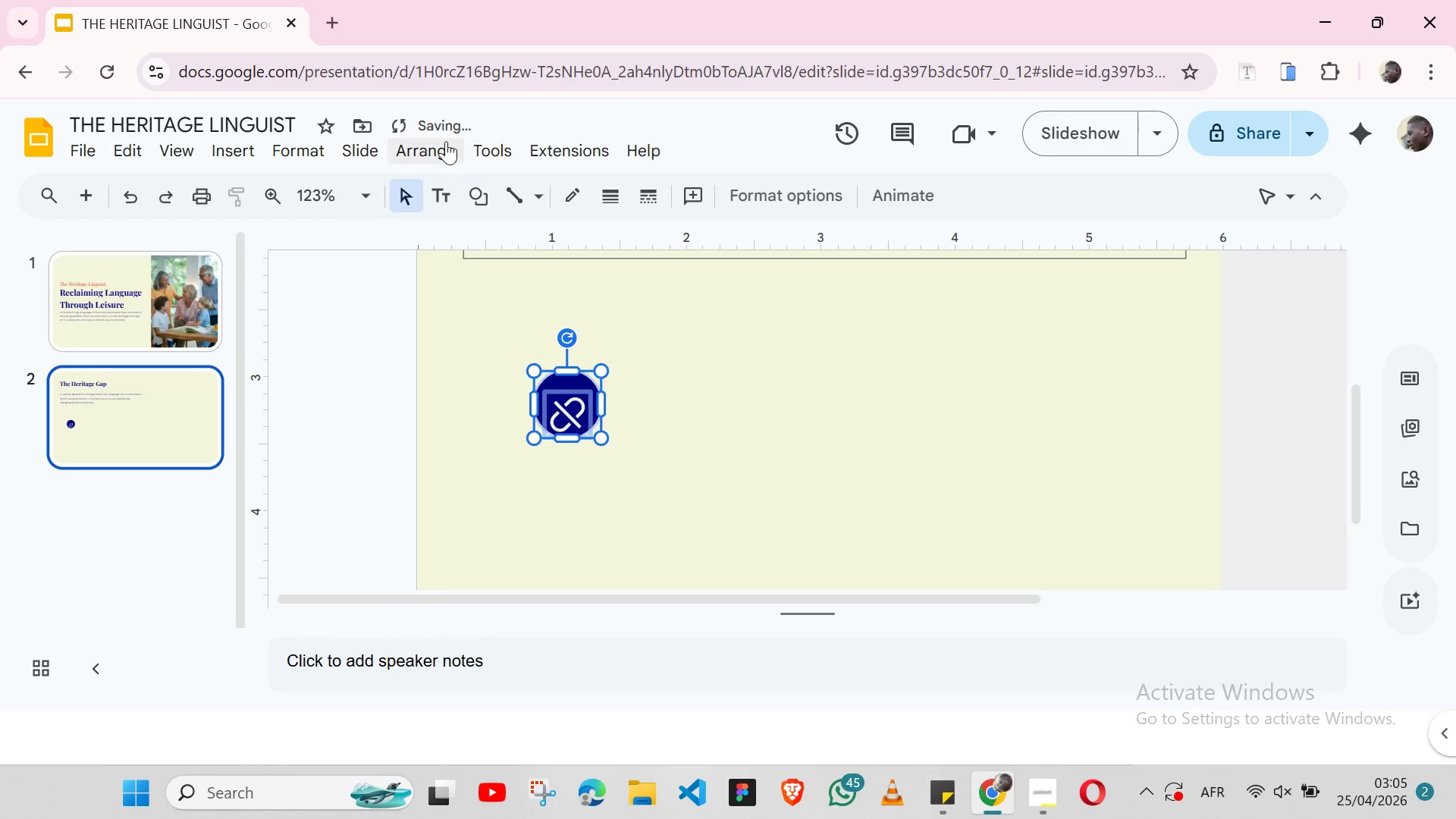 
left_click([441, 141])
 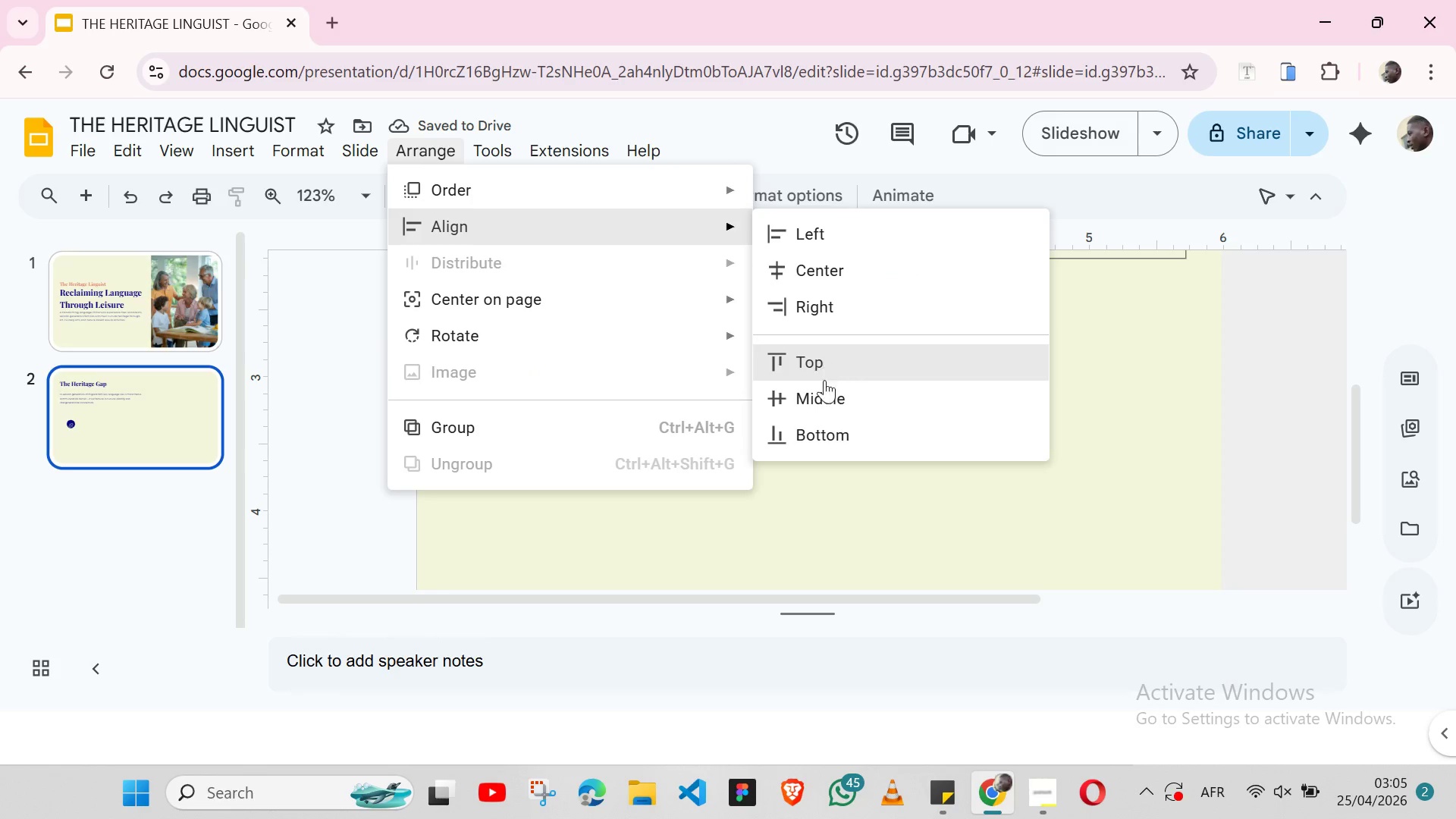 
left_click([819, 394])
 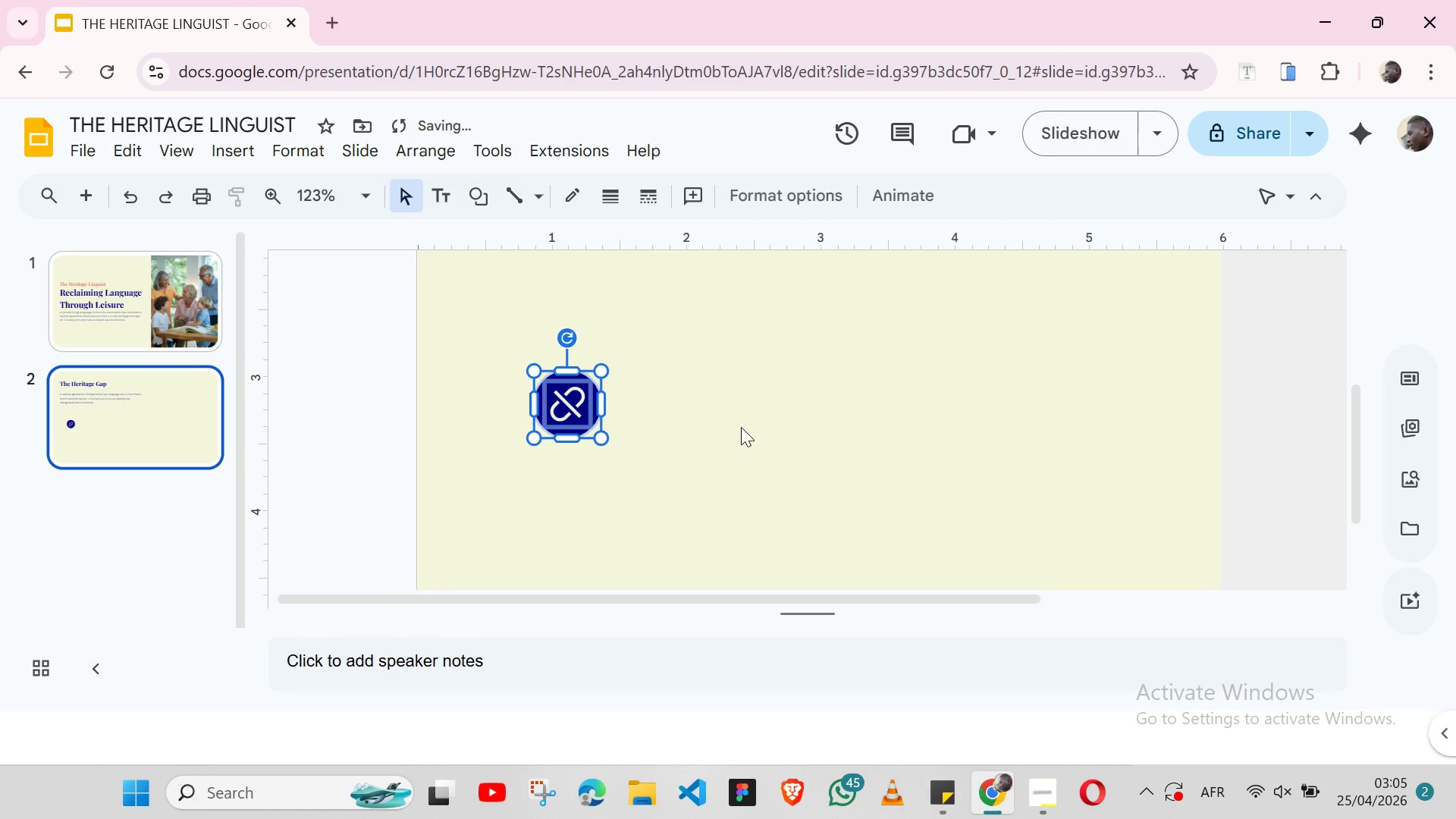 
left_click([729, 434])
 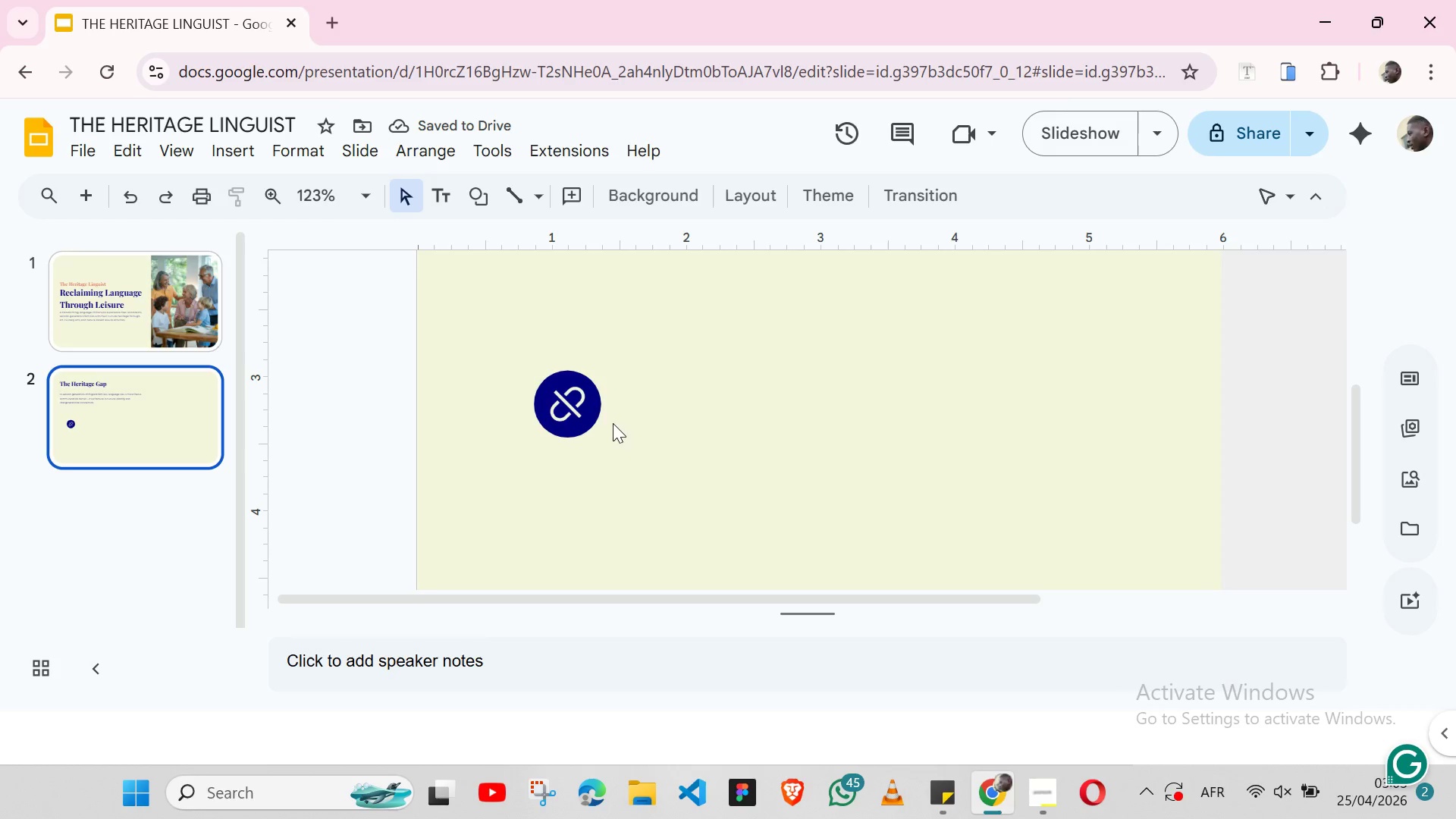 
left_click([580, 413])
 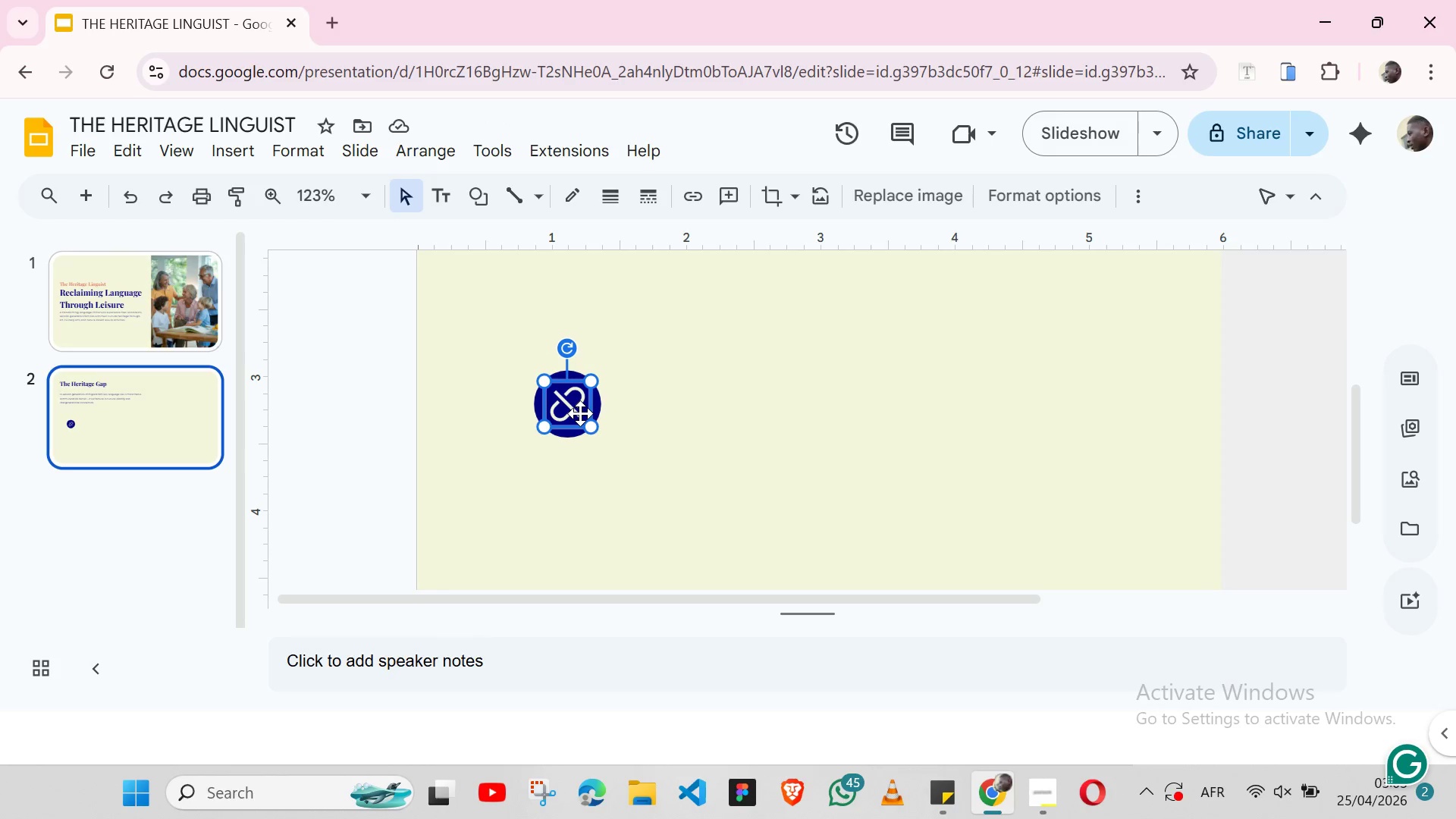 
hold_key(key=ShiftLeft, duration=1.52)
 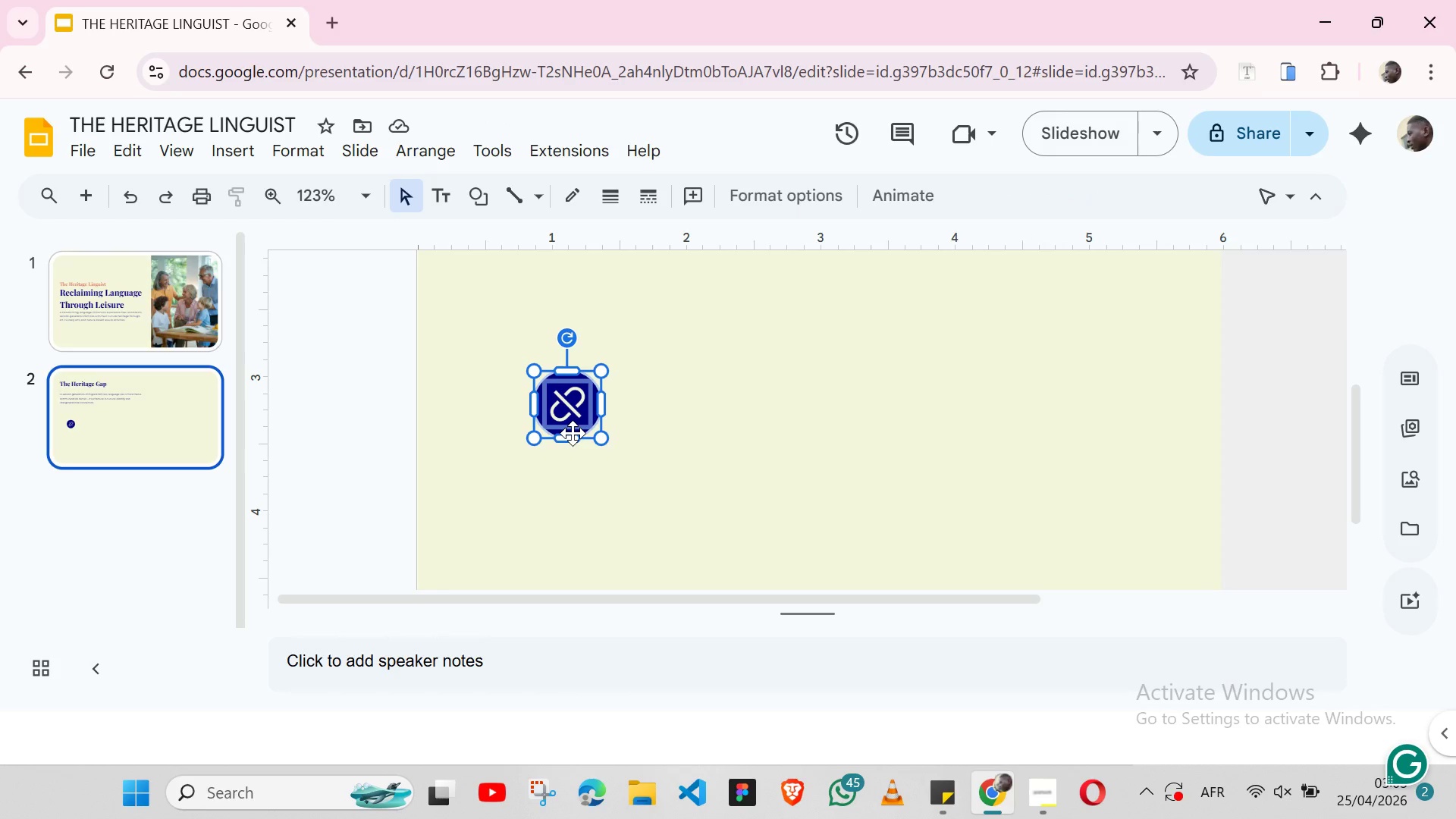 
hold_key(key=ShiftLeft, duration=0.8)
left_click([573, 433])
 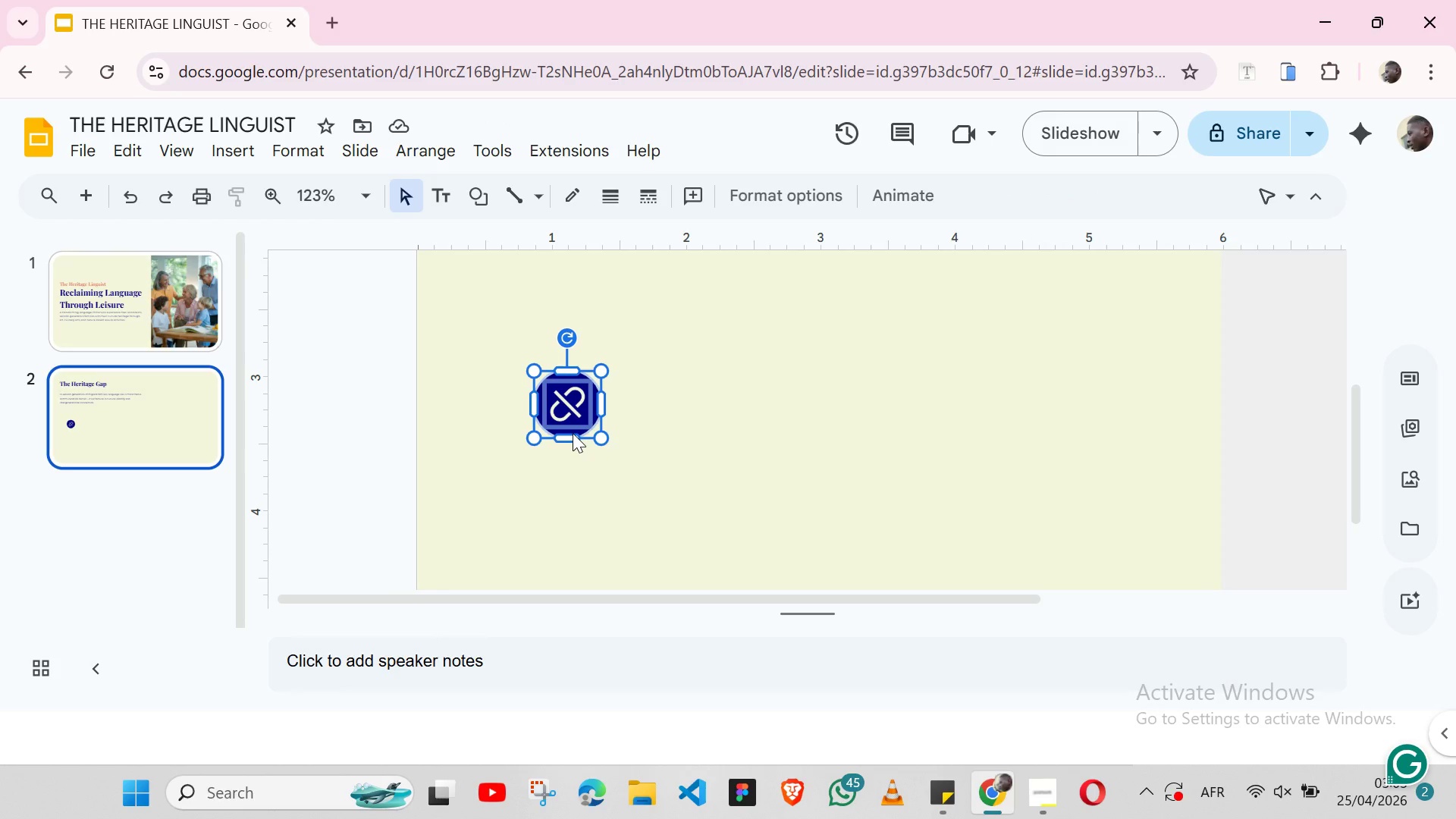 
key(Control+C)
 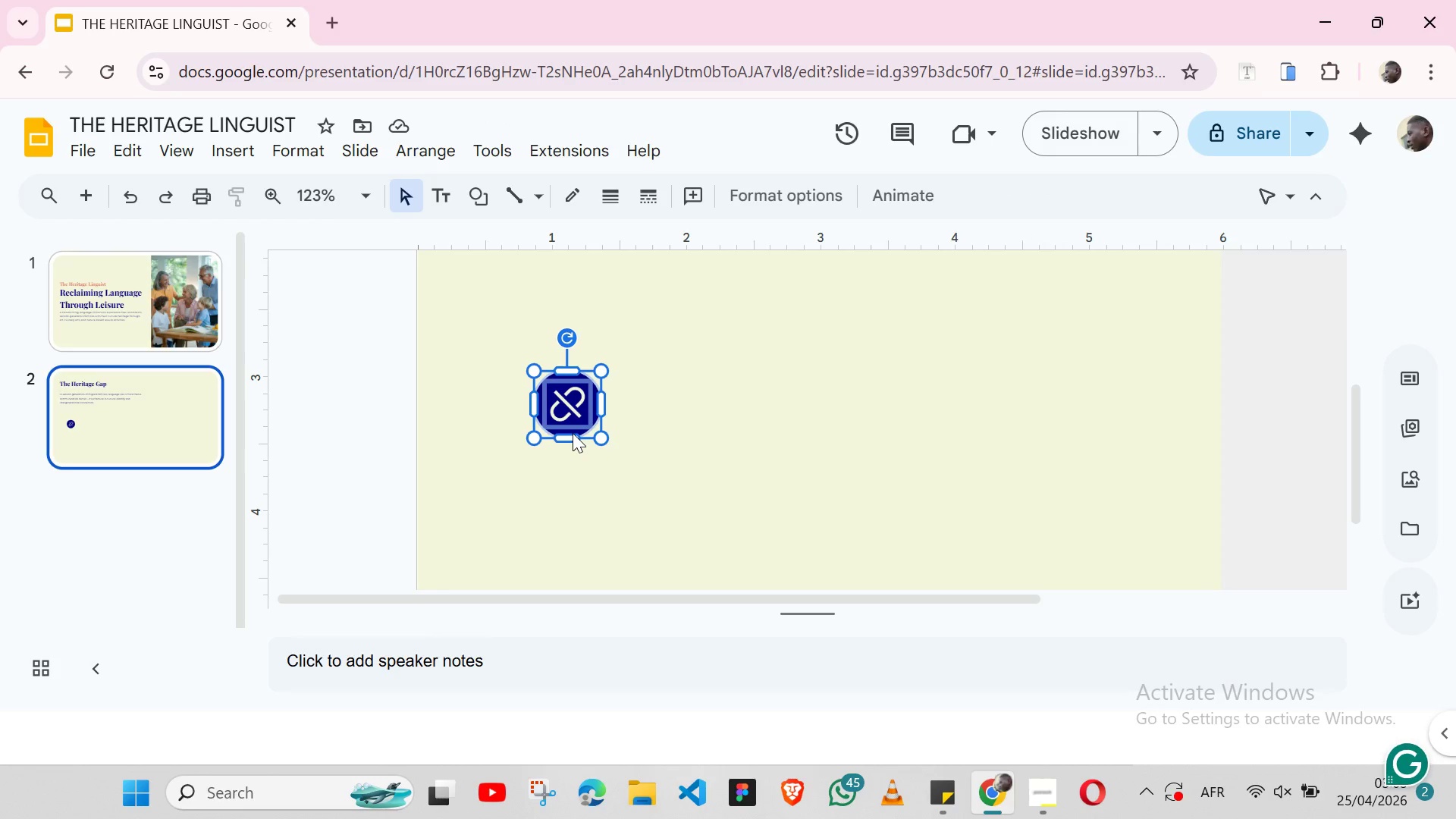 
key(Control+V)
 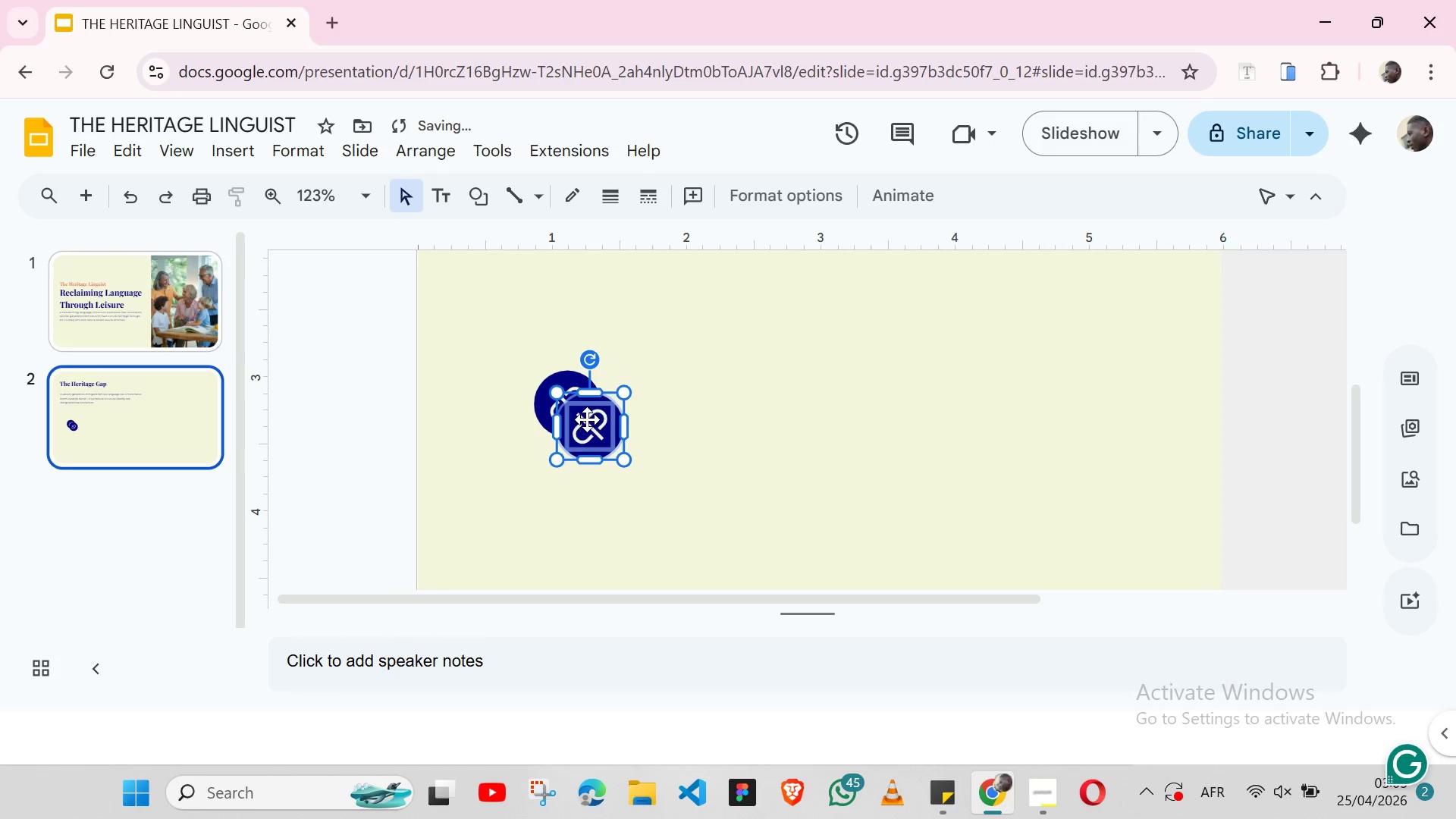 
left_click_drag(start_coordinate=[587, 419], to_coordinate=[674, 397])
 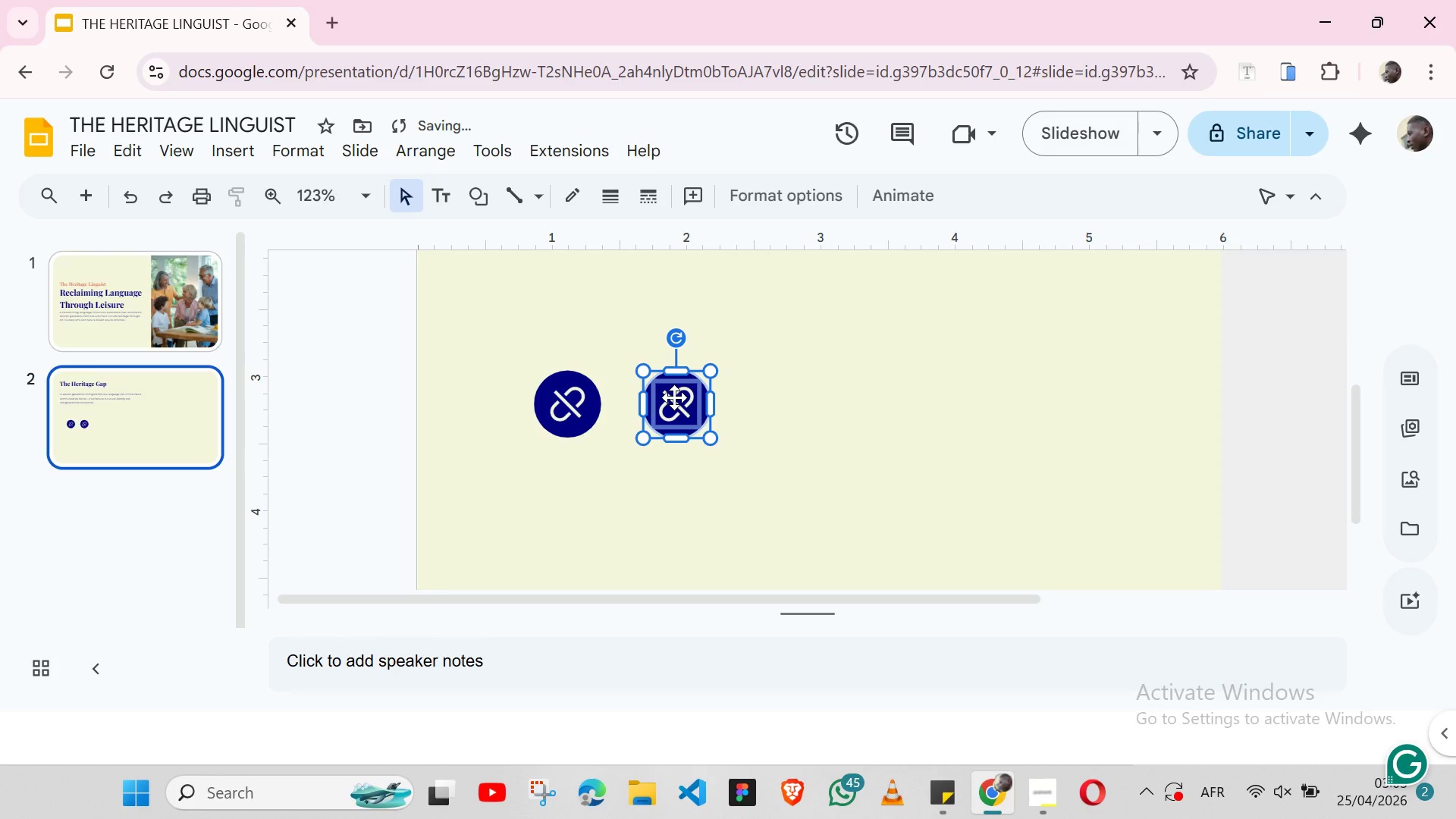 
key(Control+V)
 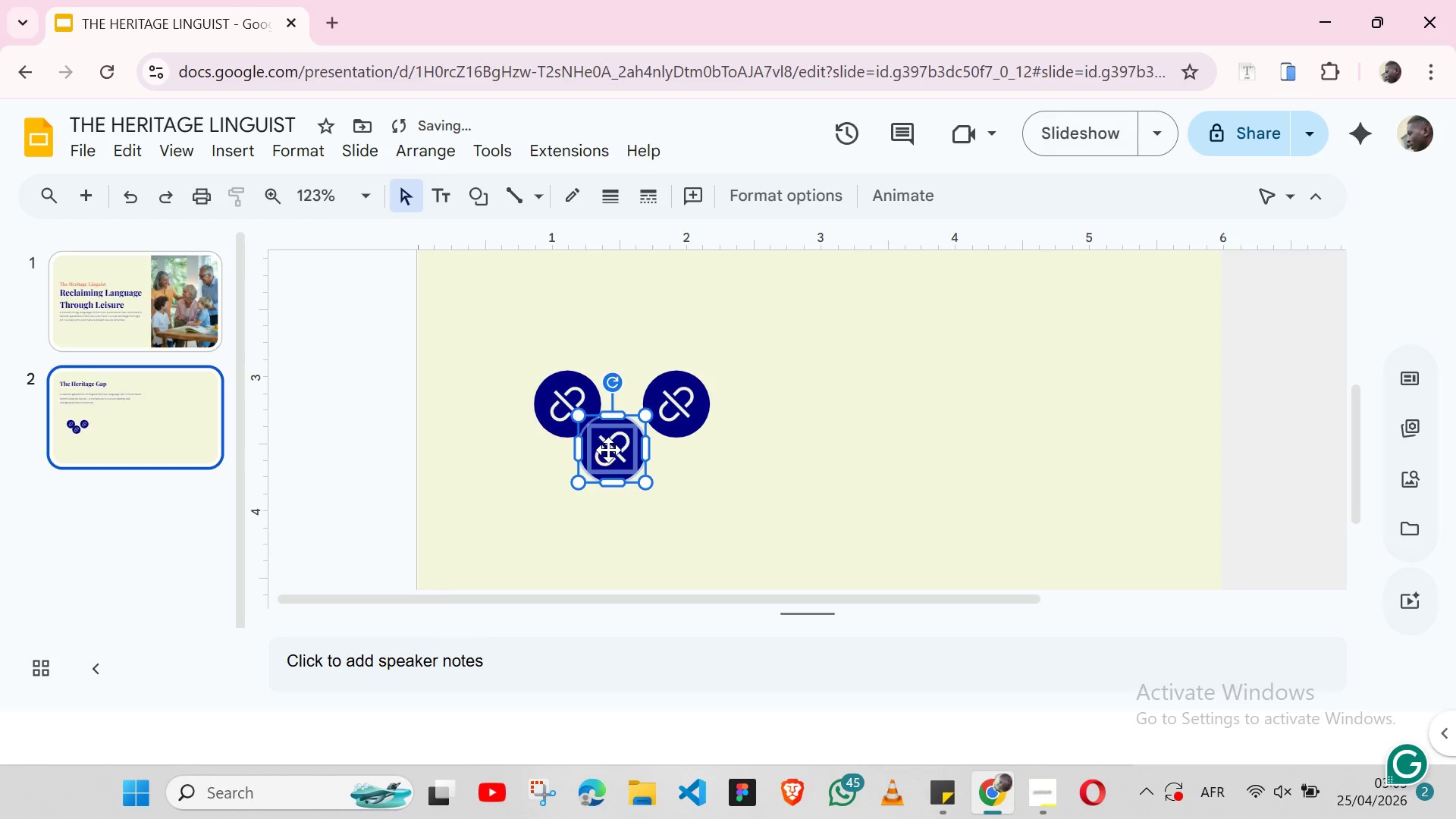 
left_click_drag(start_coordinate=[608, 449], to_coordinate=[848, 405])
 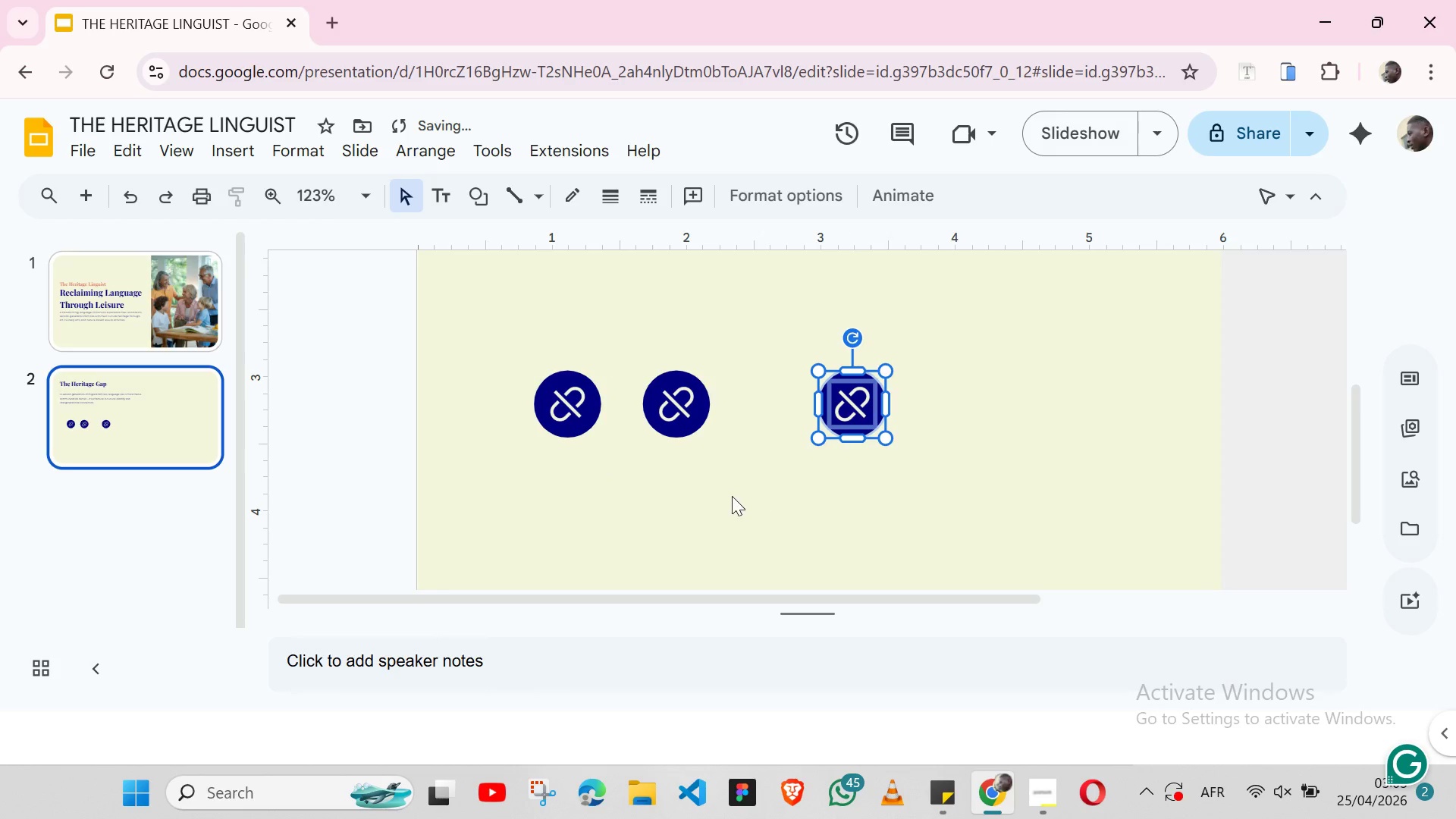 
left_click([732, 496])
 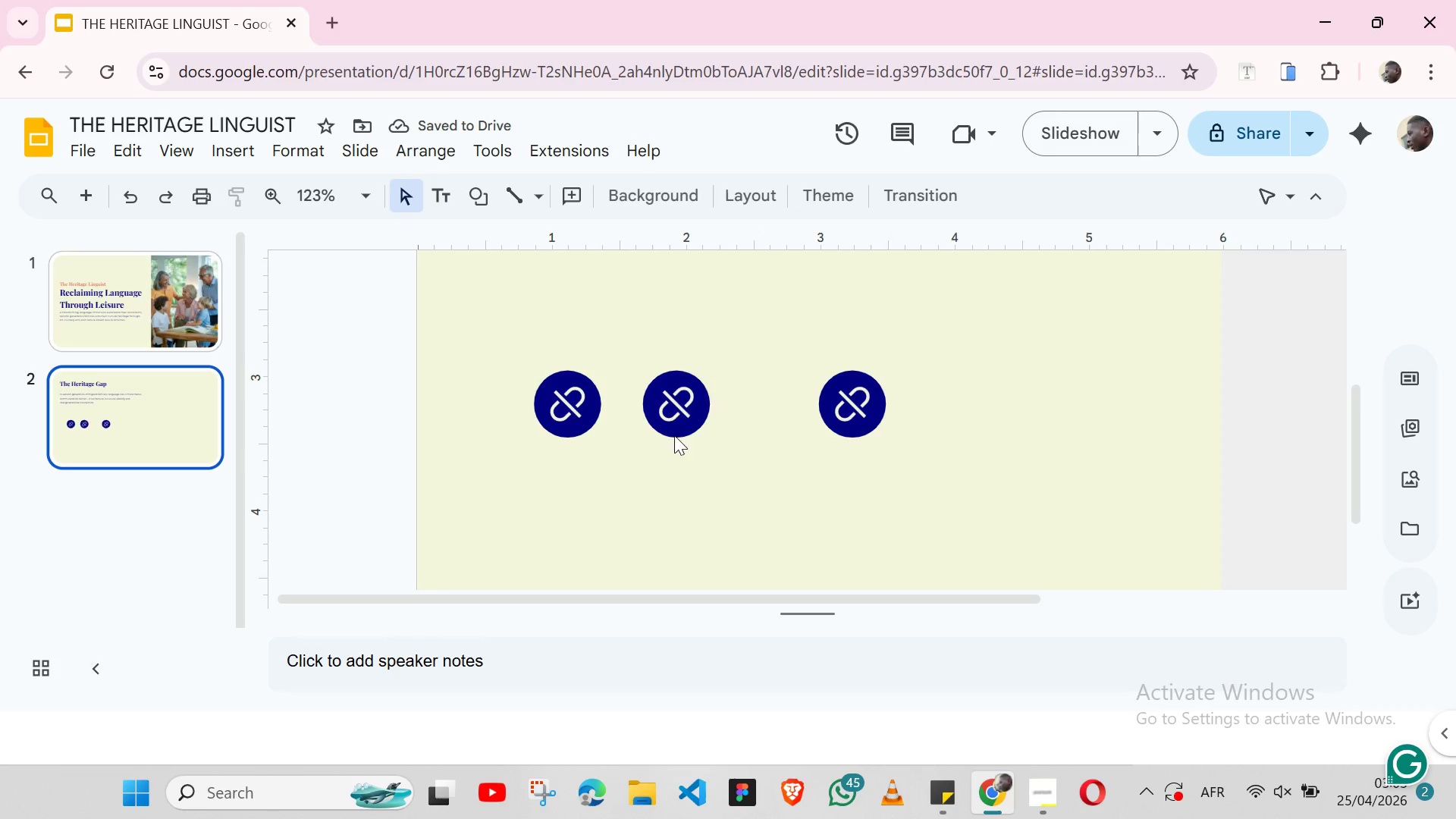 
left_click([683, 396])
 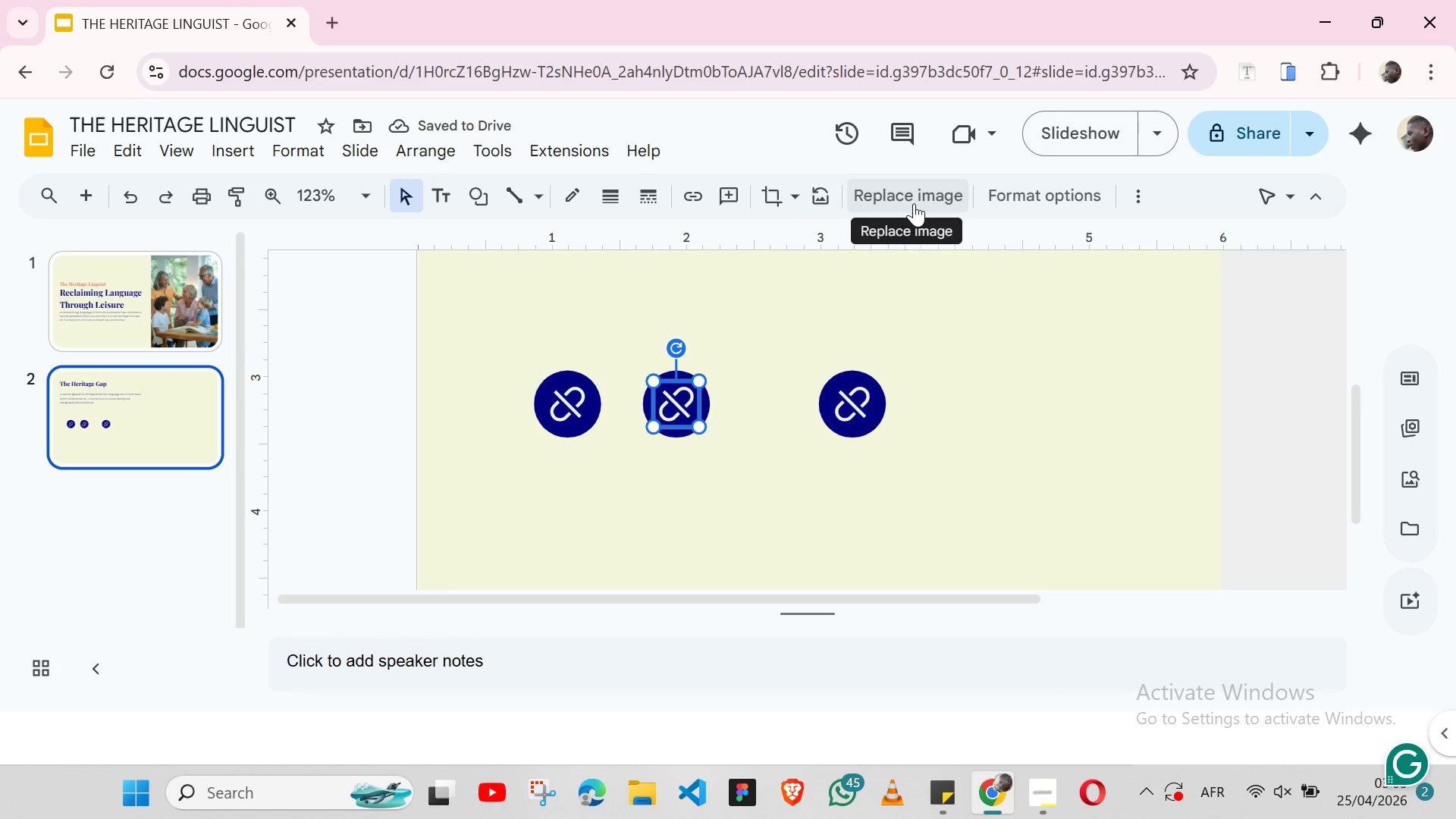 
left_click([914, 203])
 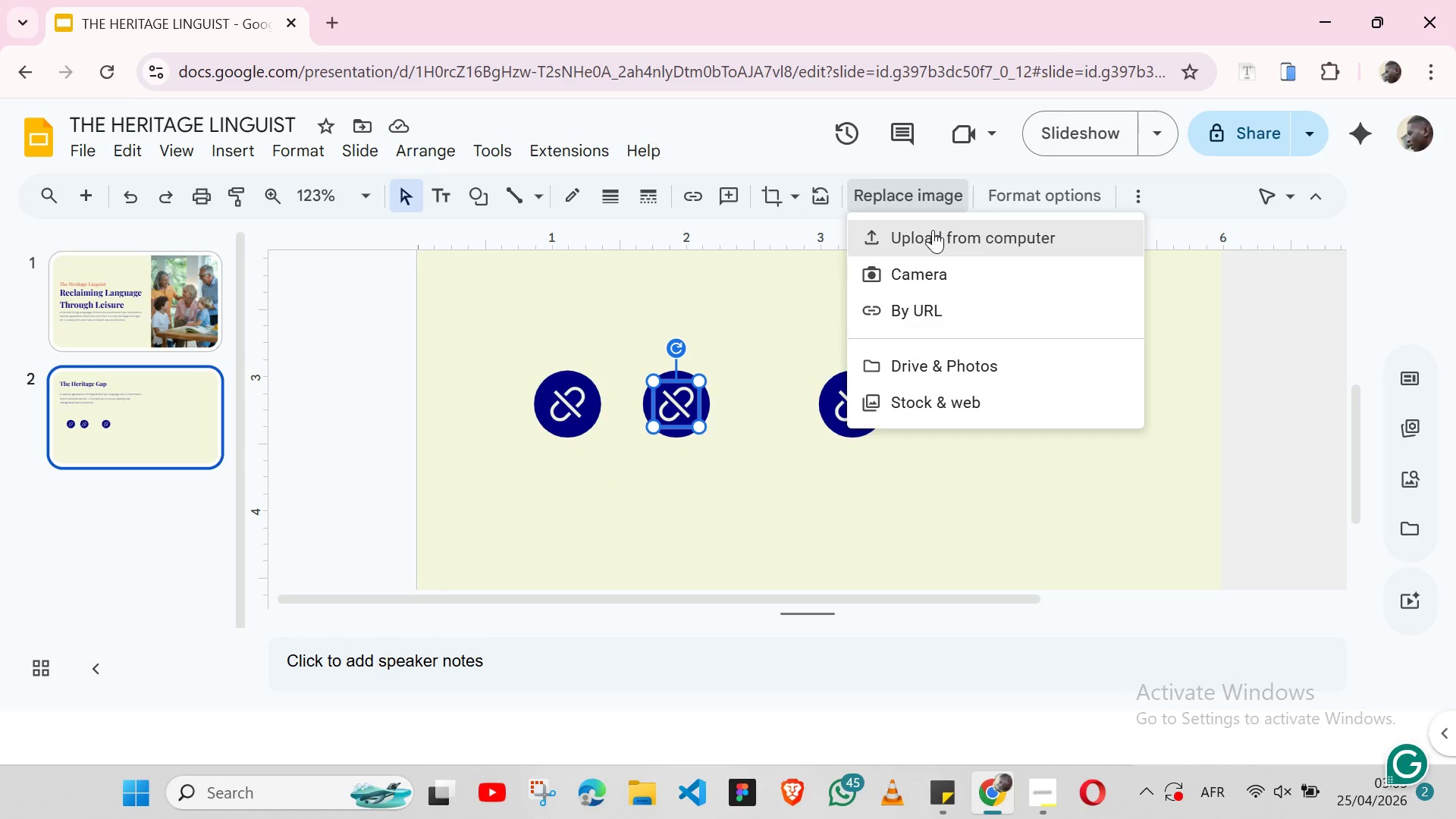 
left_click([933, 230])
 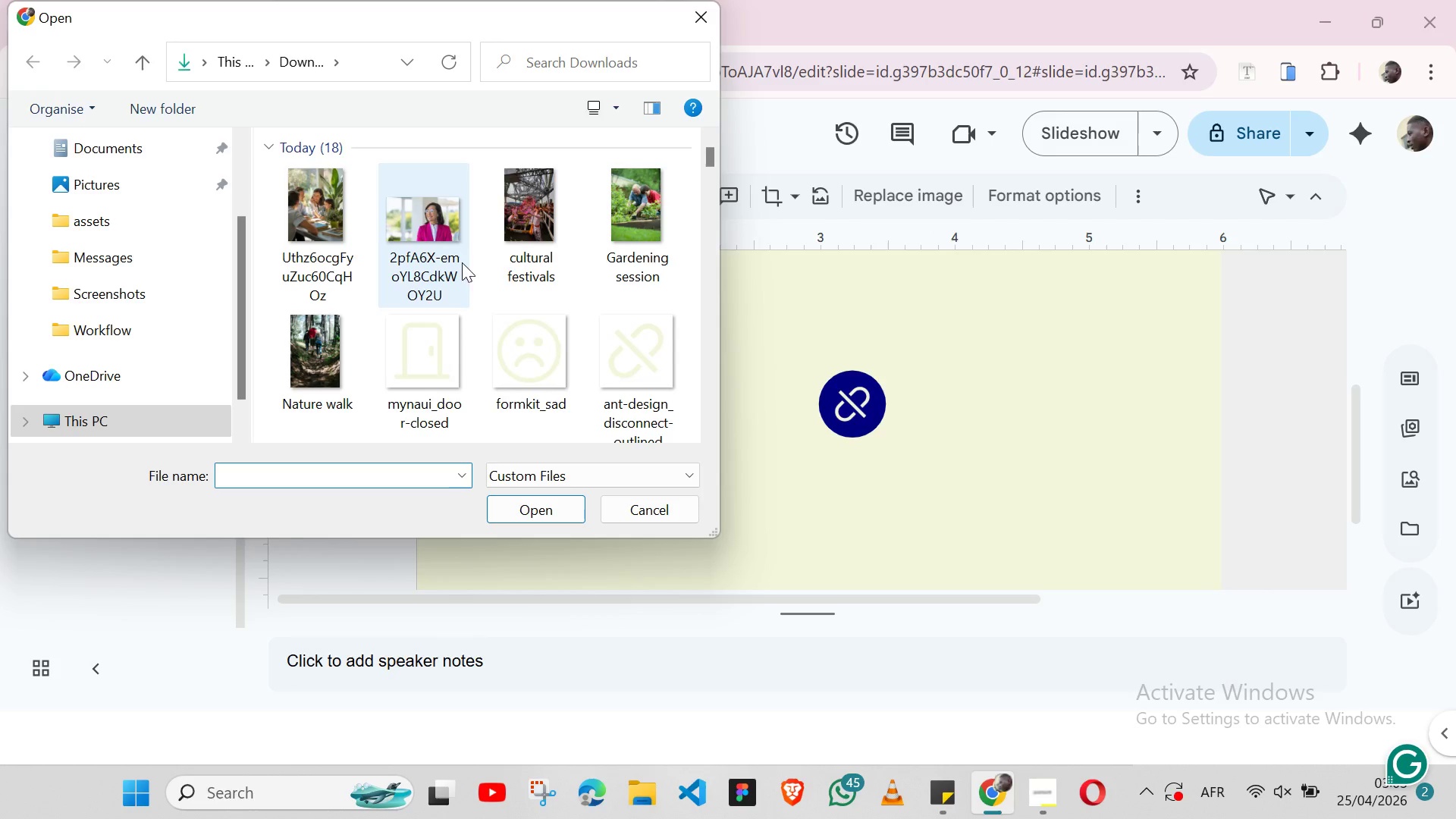 
left_click([561, 328])
 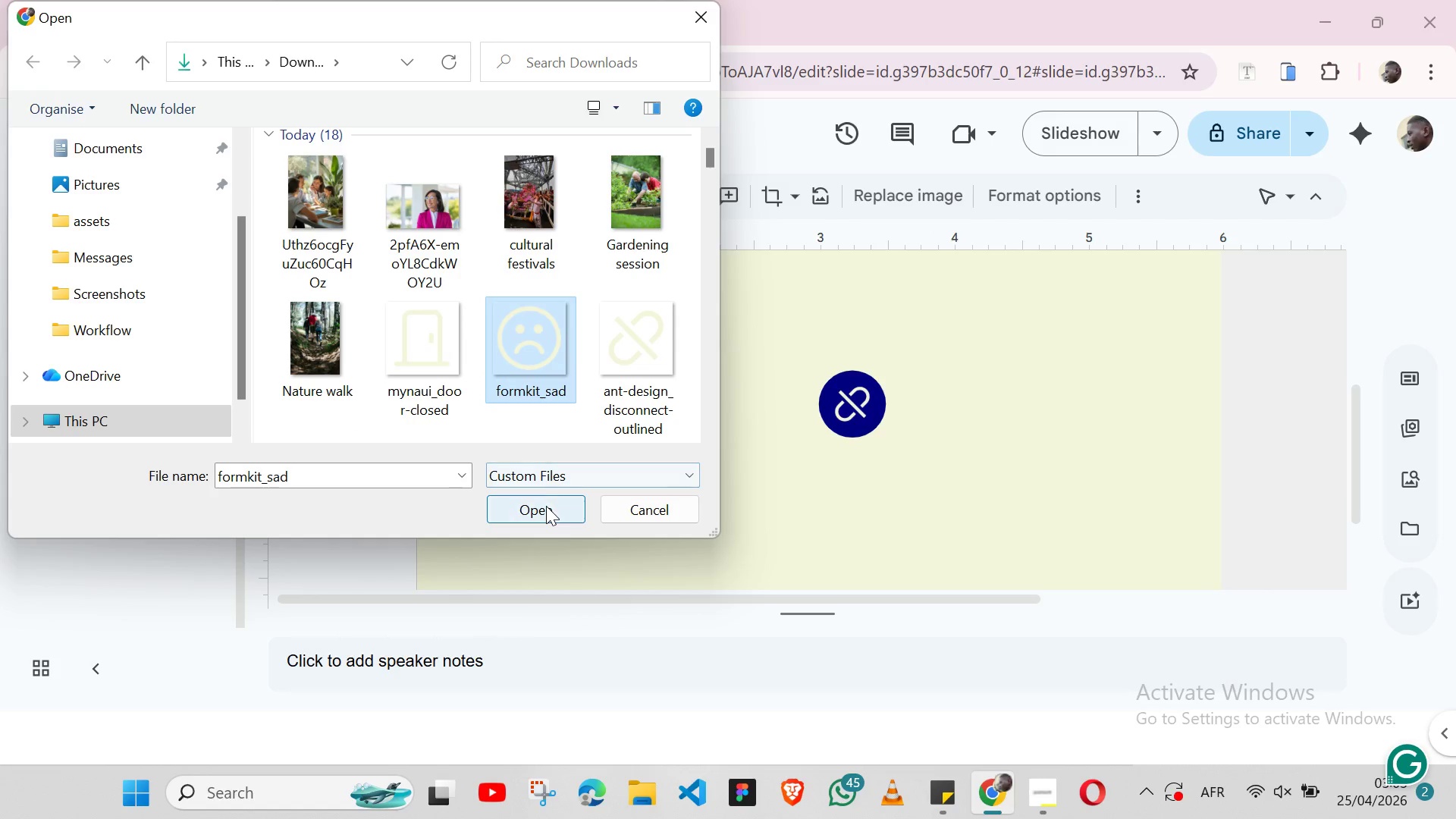 
left_click([546, 506])
 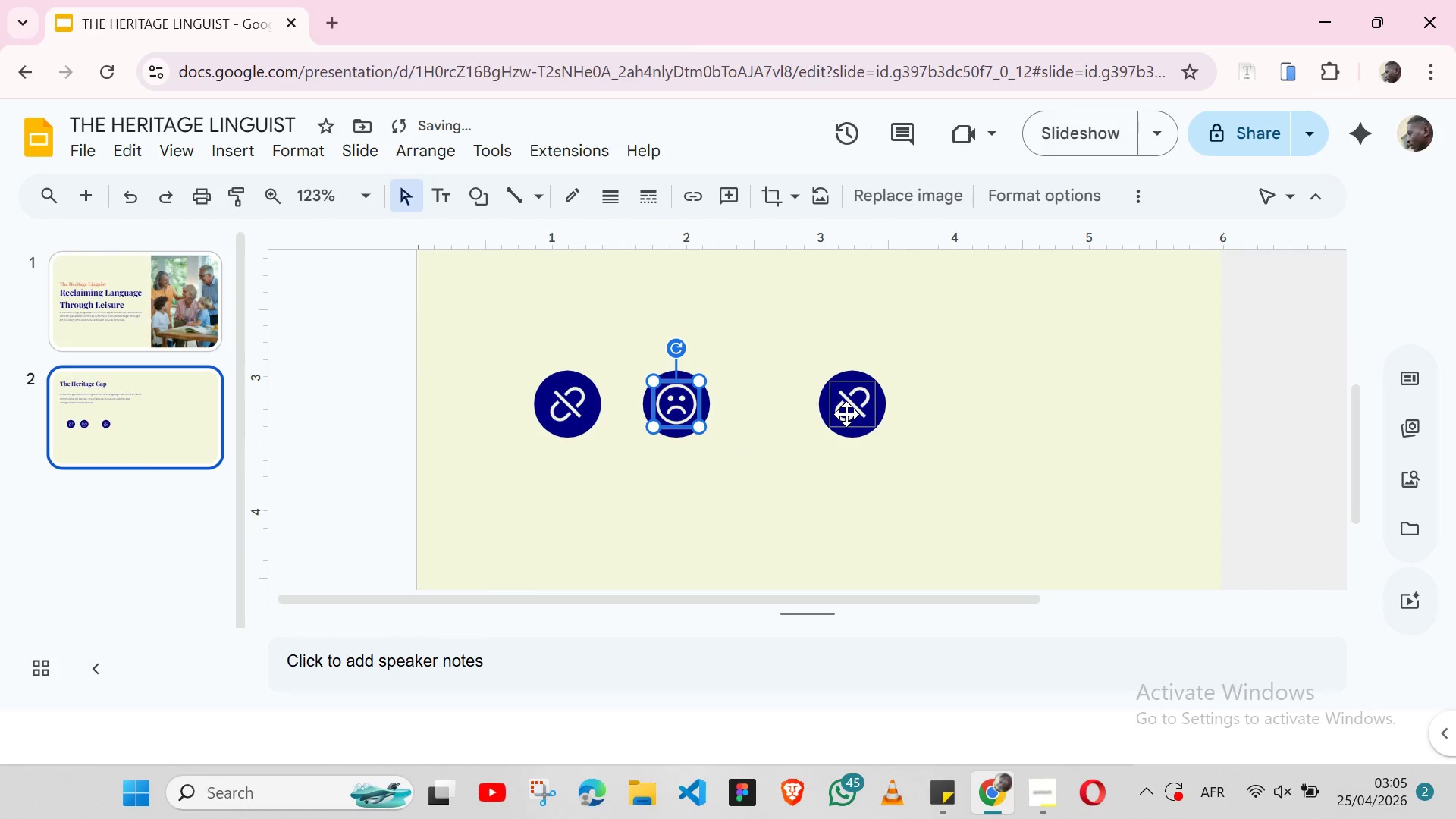 
left_click([846, 414])
 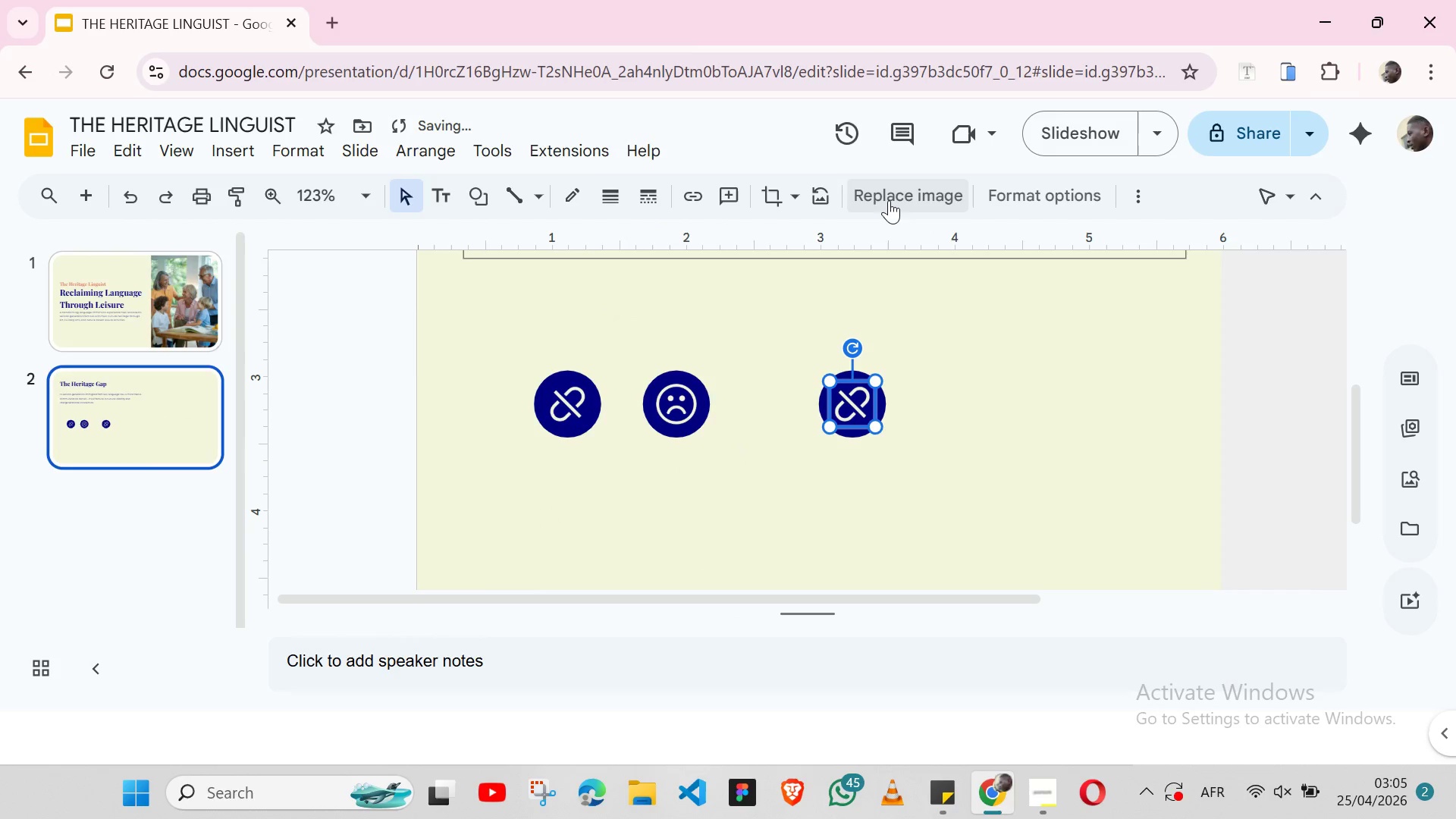 
left_click([889, 200])
 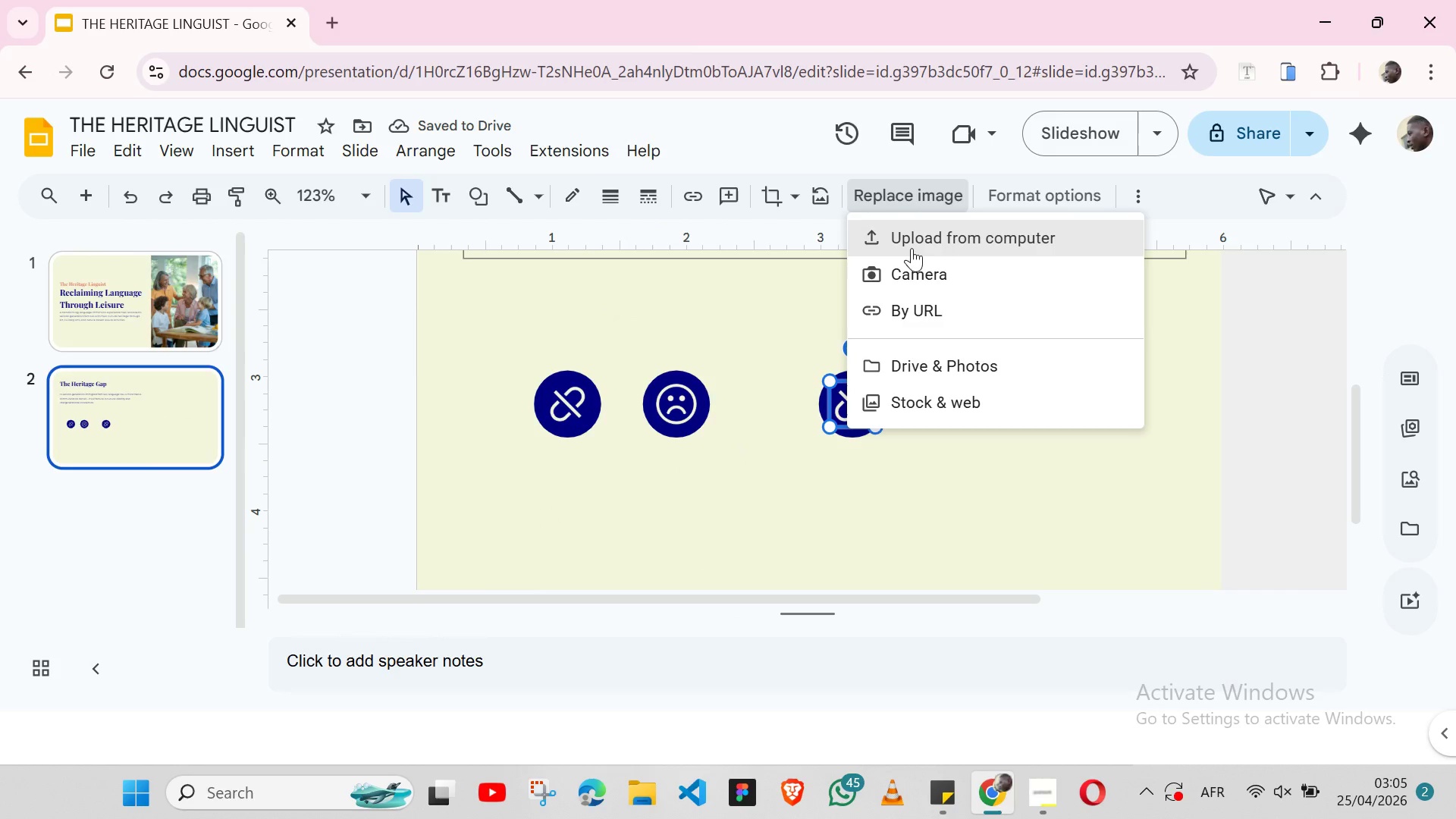 
left_click([912, 248])
 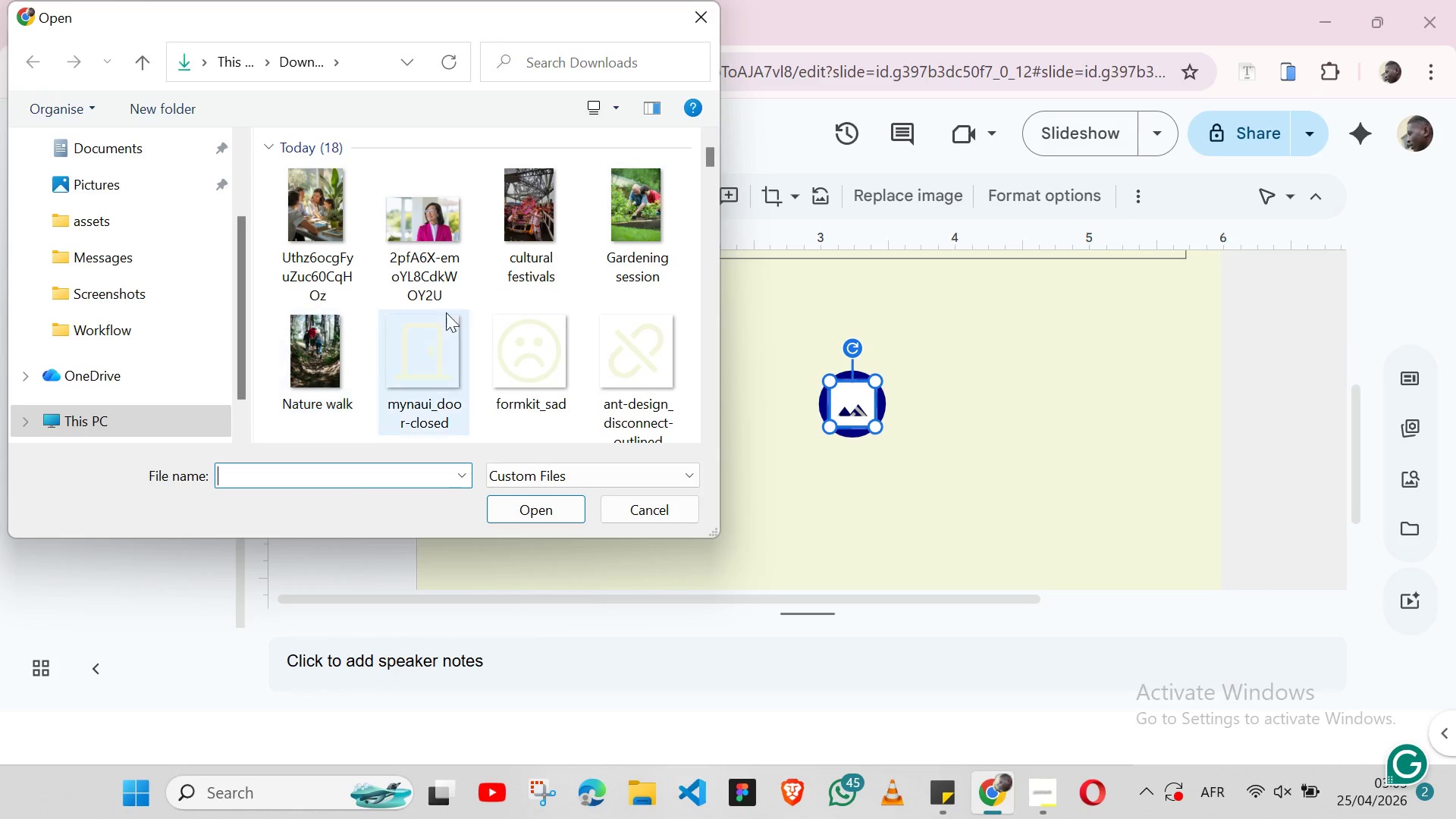 
left_click([428, 355])
 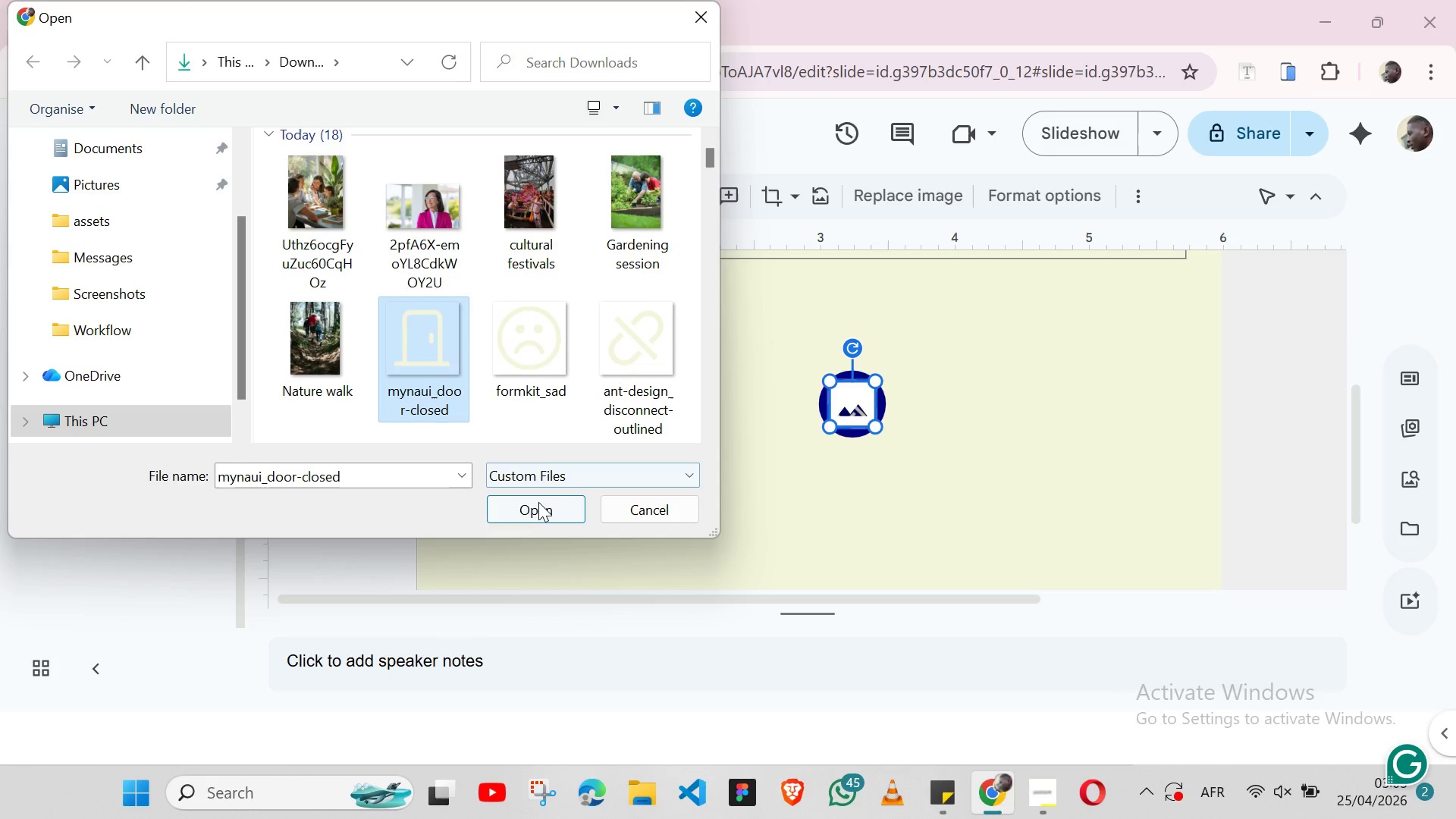 
left_click([538, 502])
 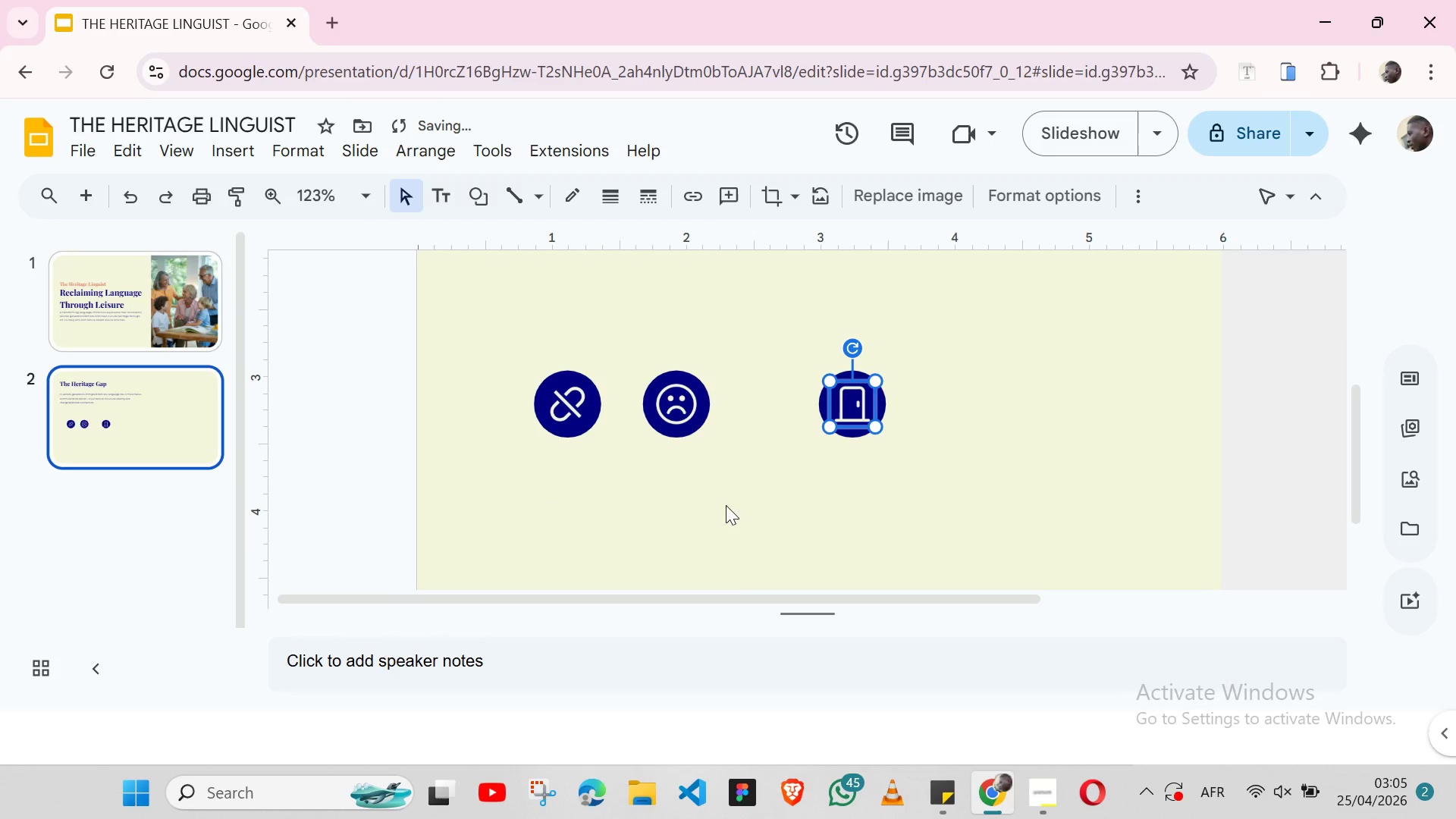 
left_click([726, 505])
 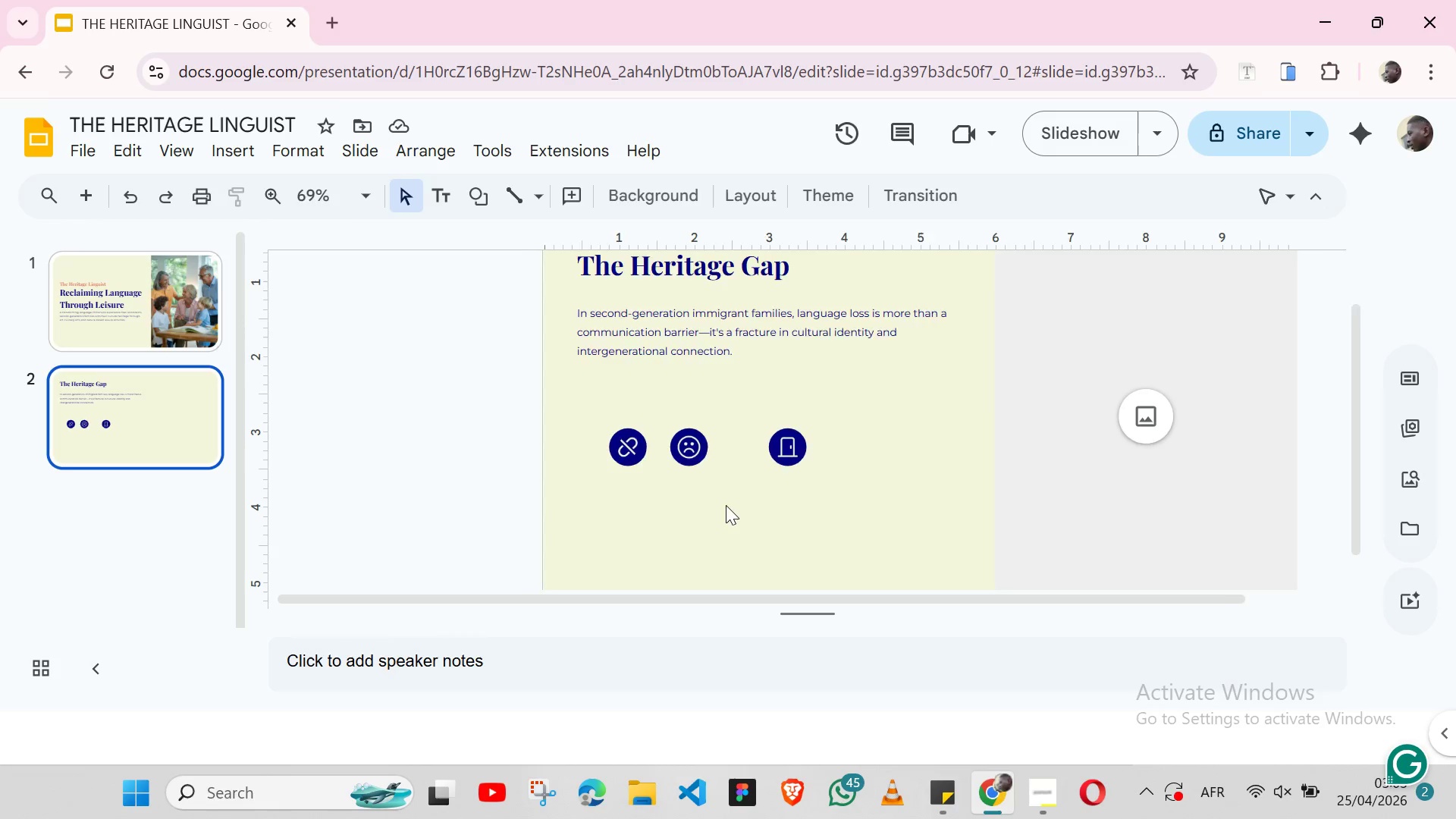 
wait(7.97)
 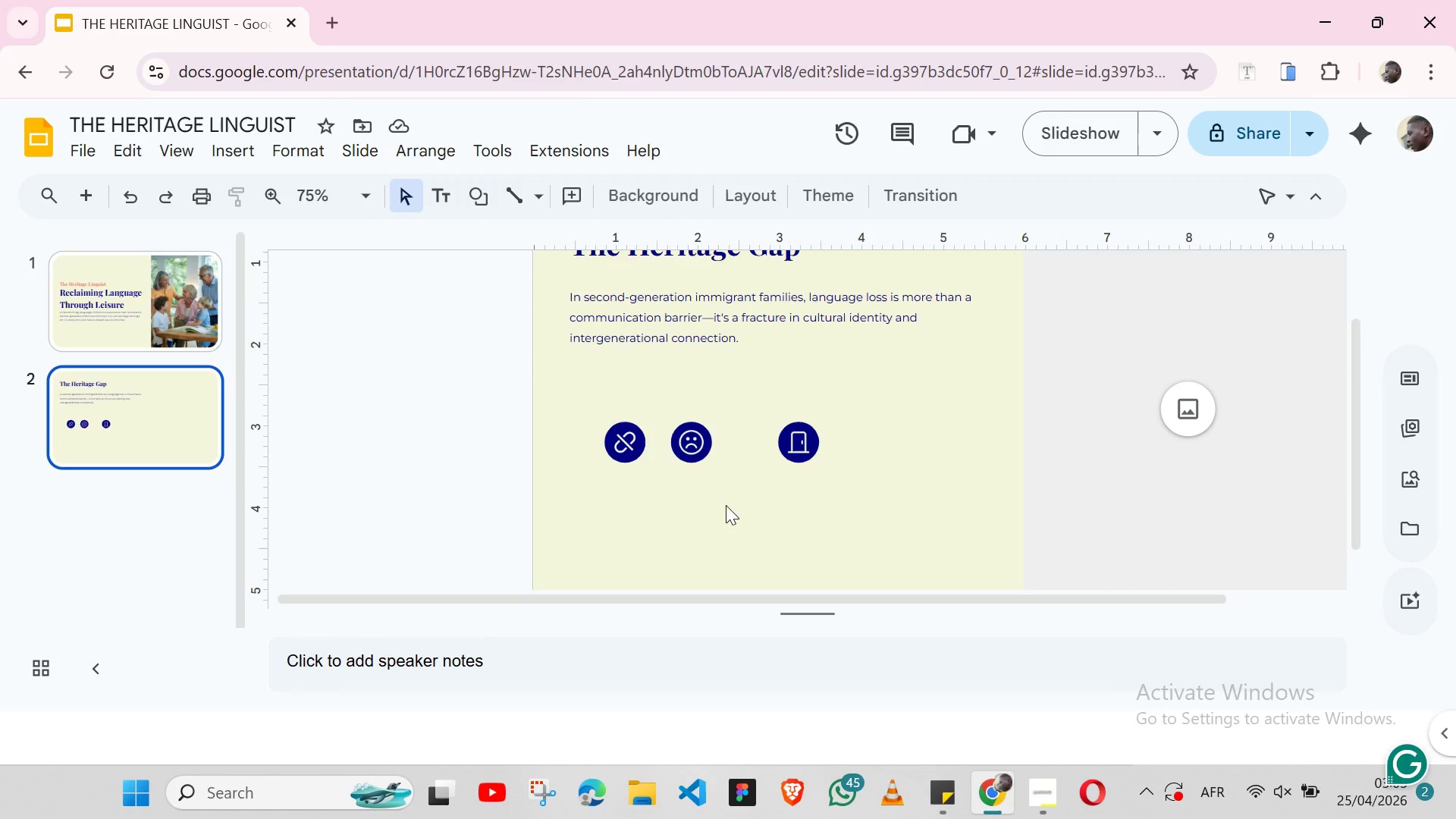 
left_click([588, 425])
 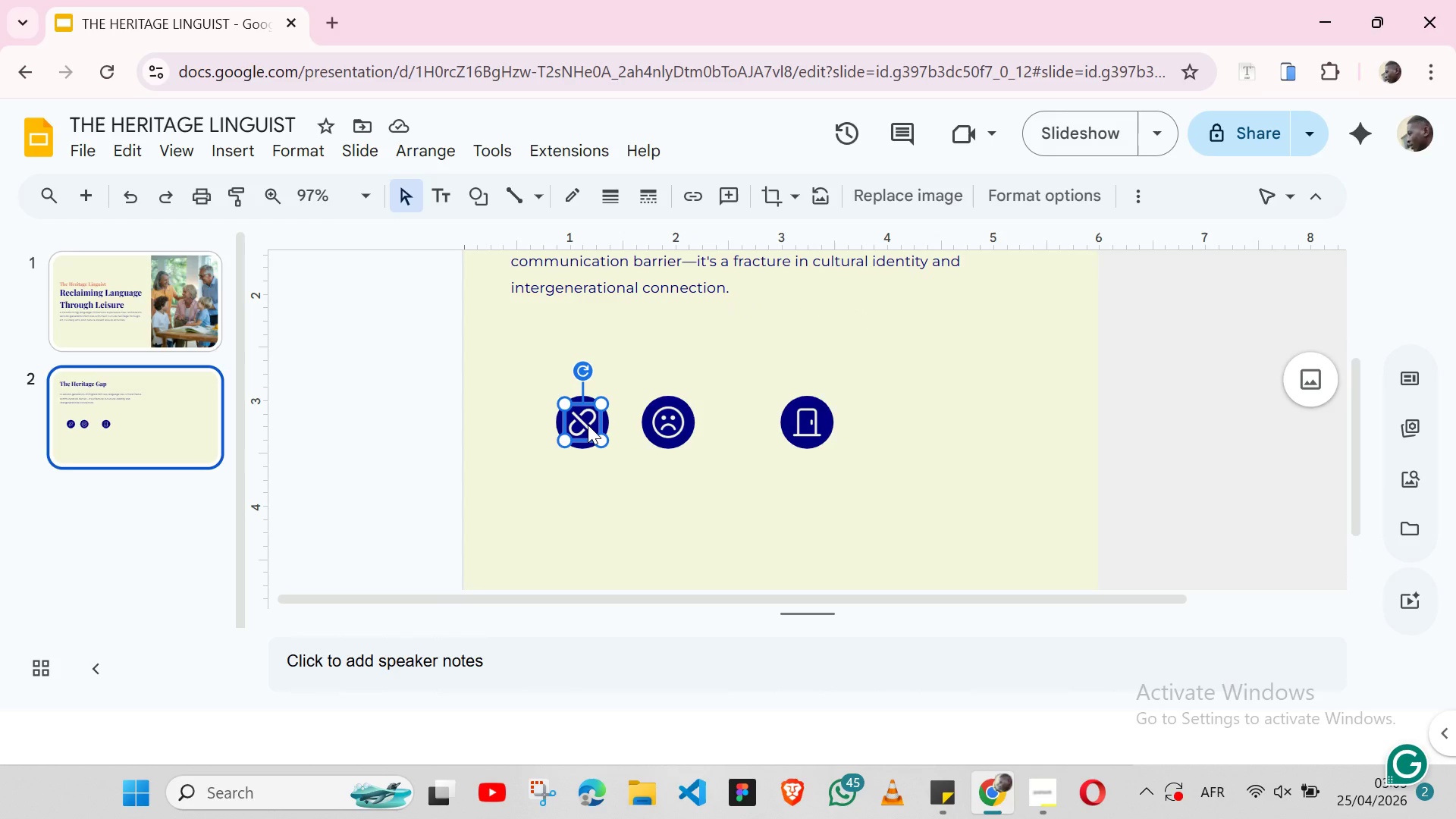 
hold_key(key=ShiftLeft, duration=1.52)
 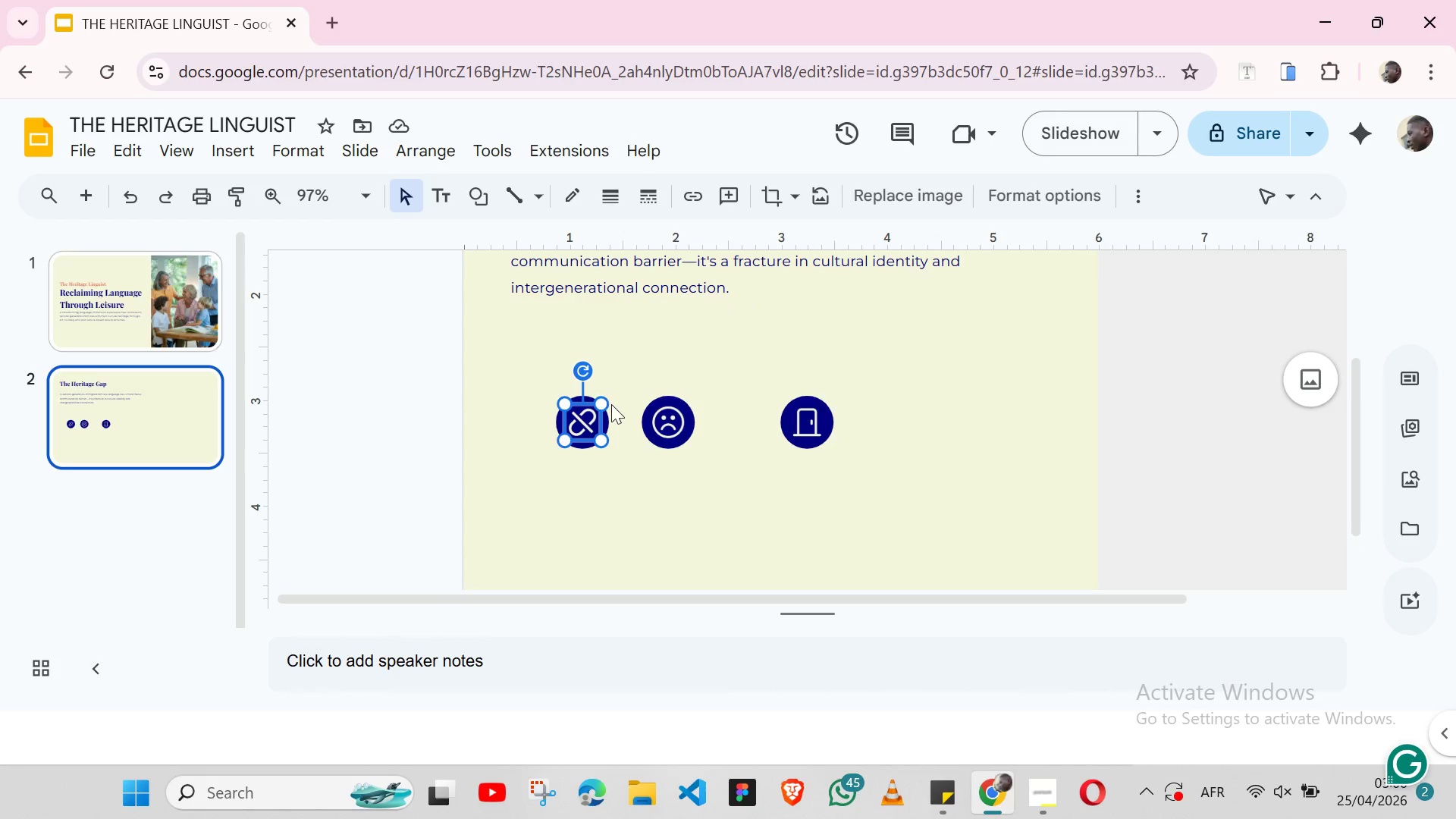 
hold_key(key=ShiftLeft, duration=1.51)
 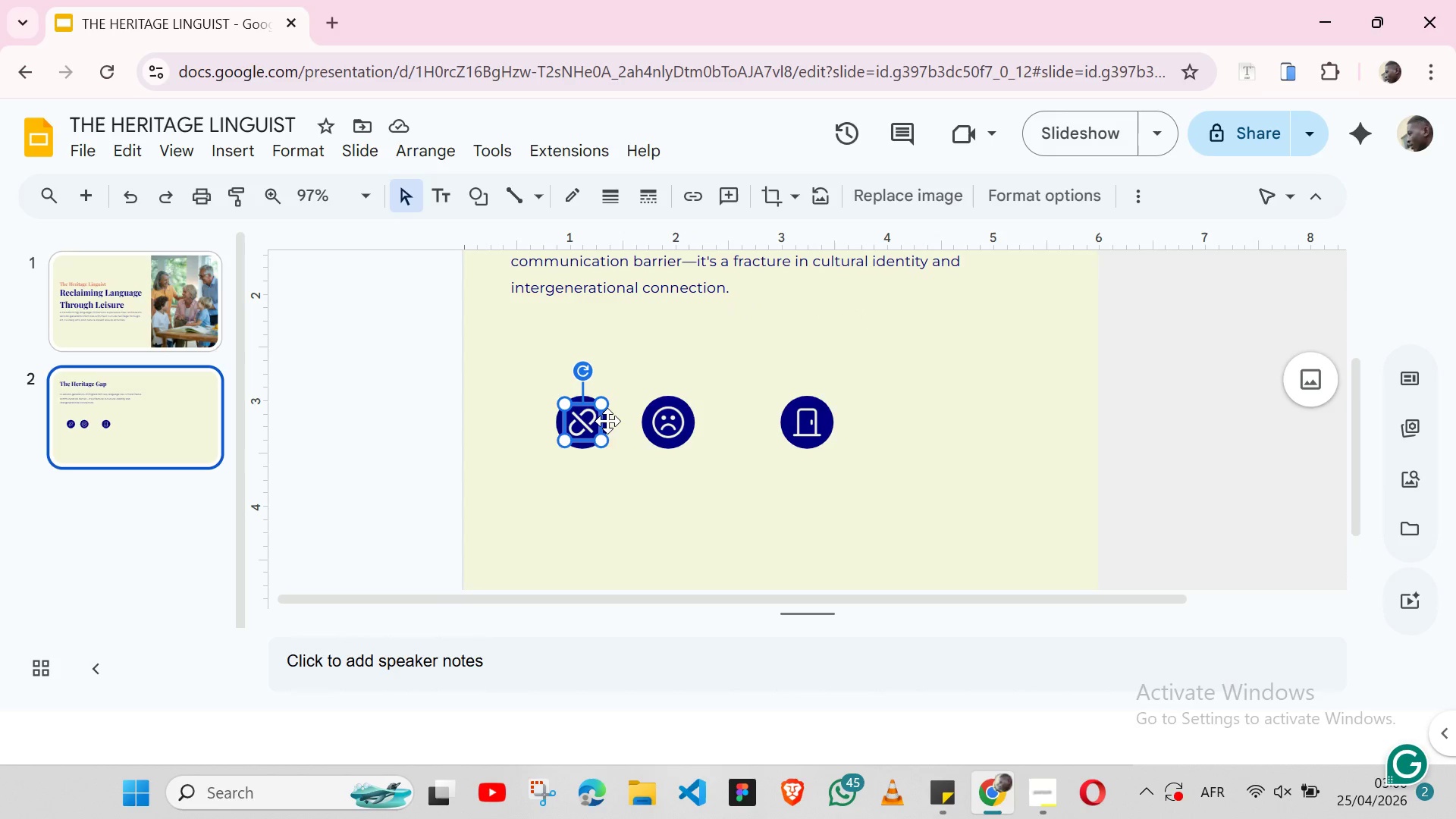 
hold_key(key=ShiftLeft, duration=1.53)
left_click([608, 421])
 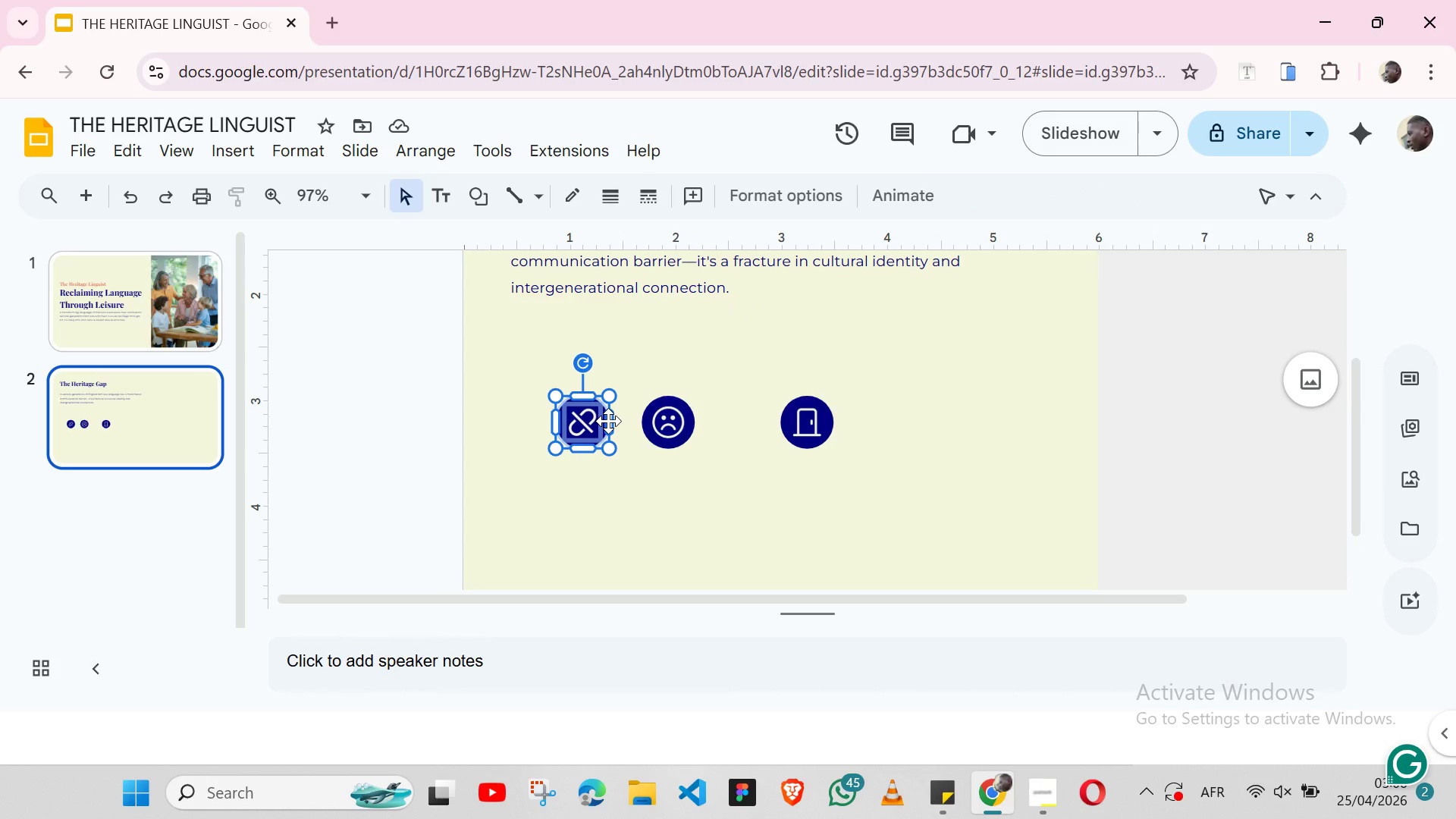 
key(Shift+ShiftLeft)
 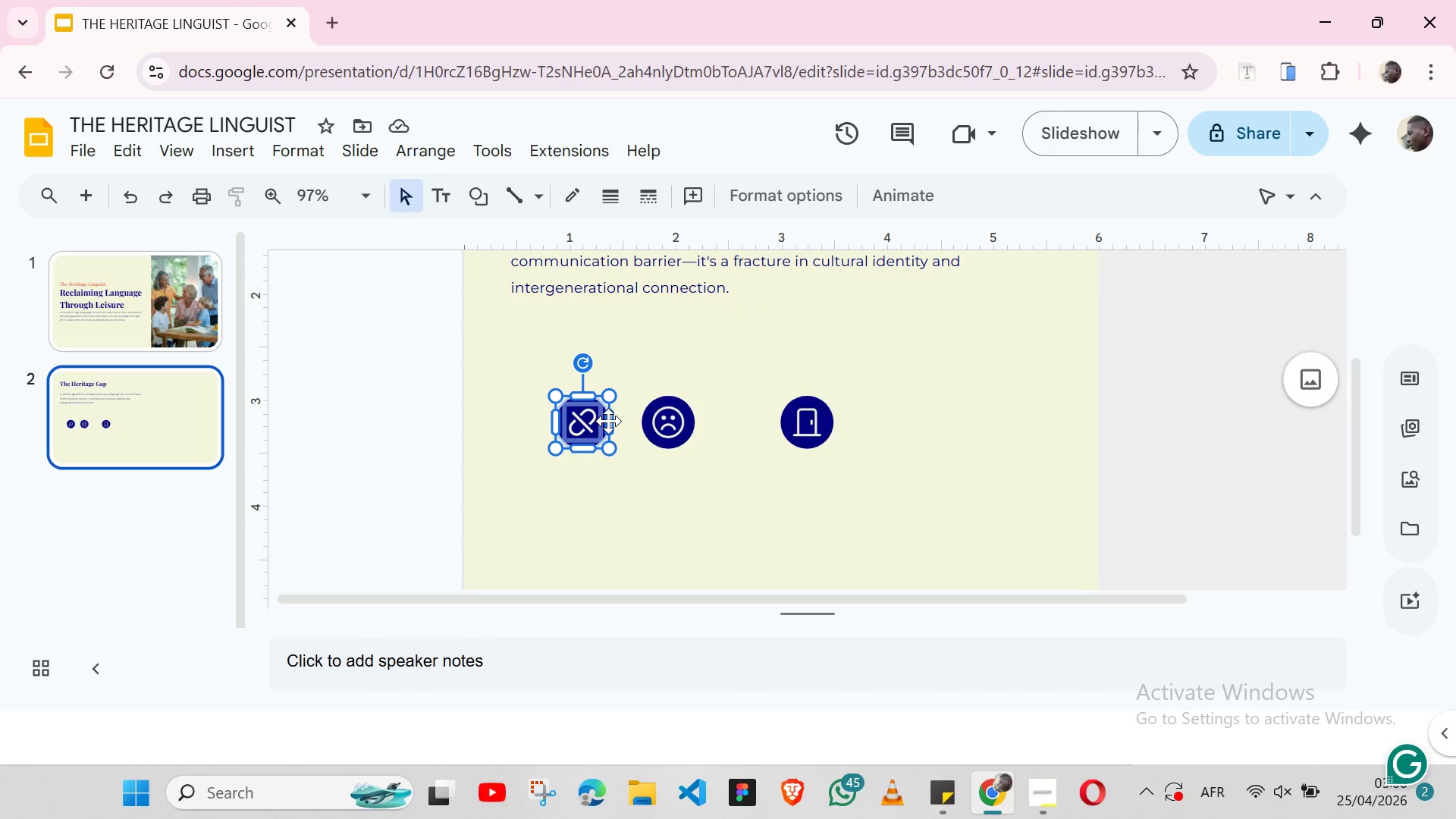 
key(Shift+ShiftLeft)
 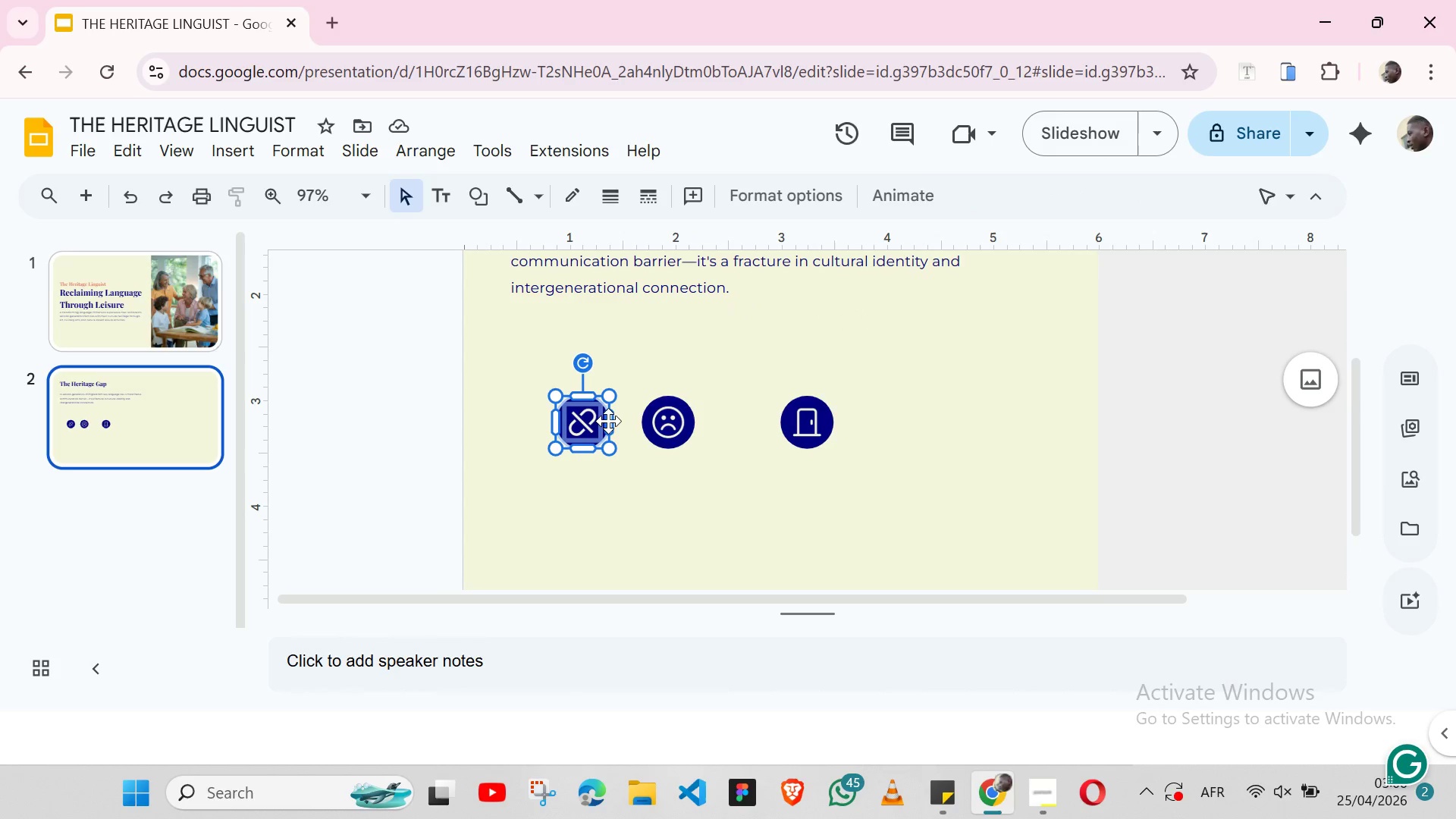 
key(Shift+ShiftLeft)
 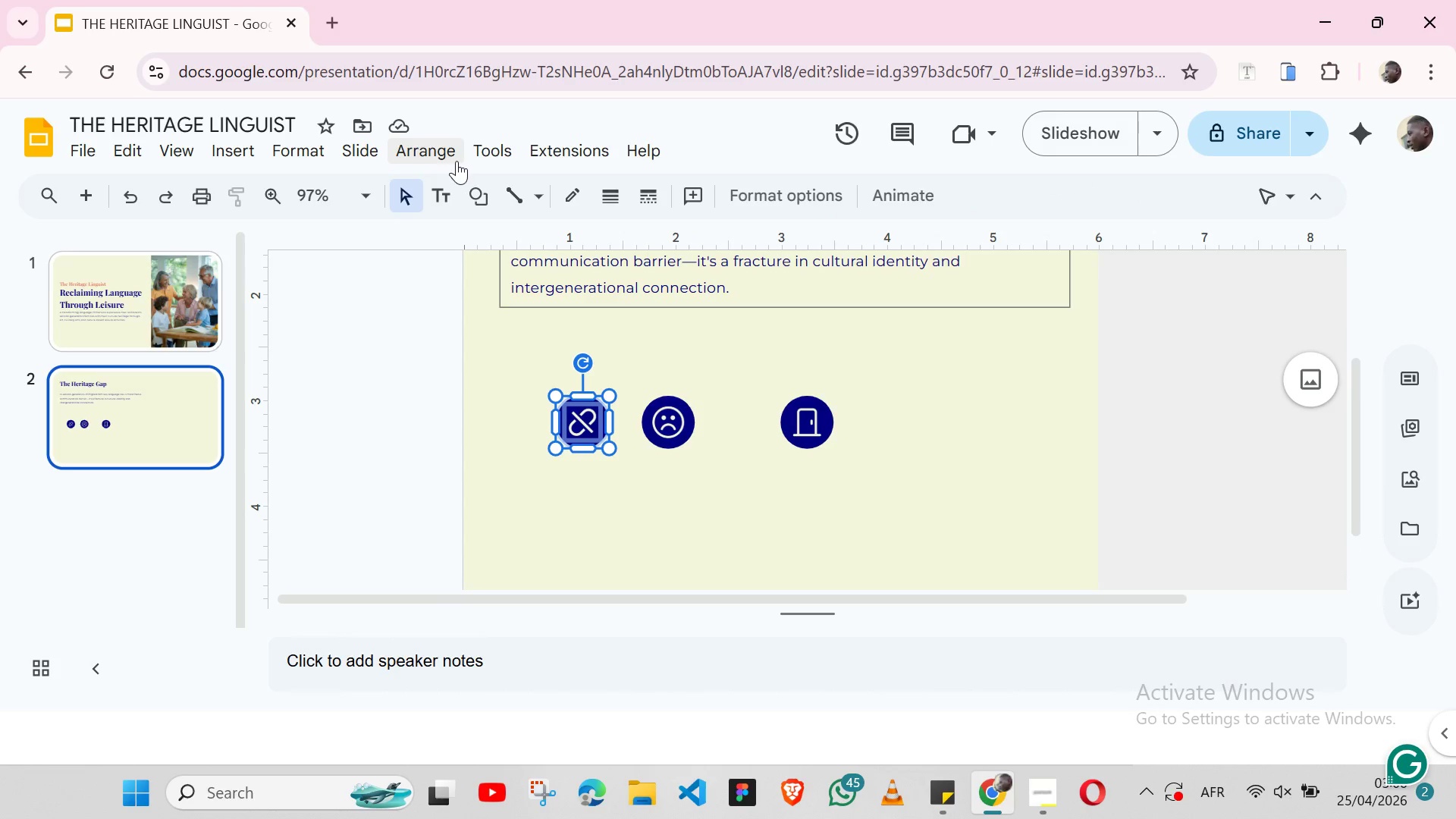 
left_click([447, 149])
 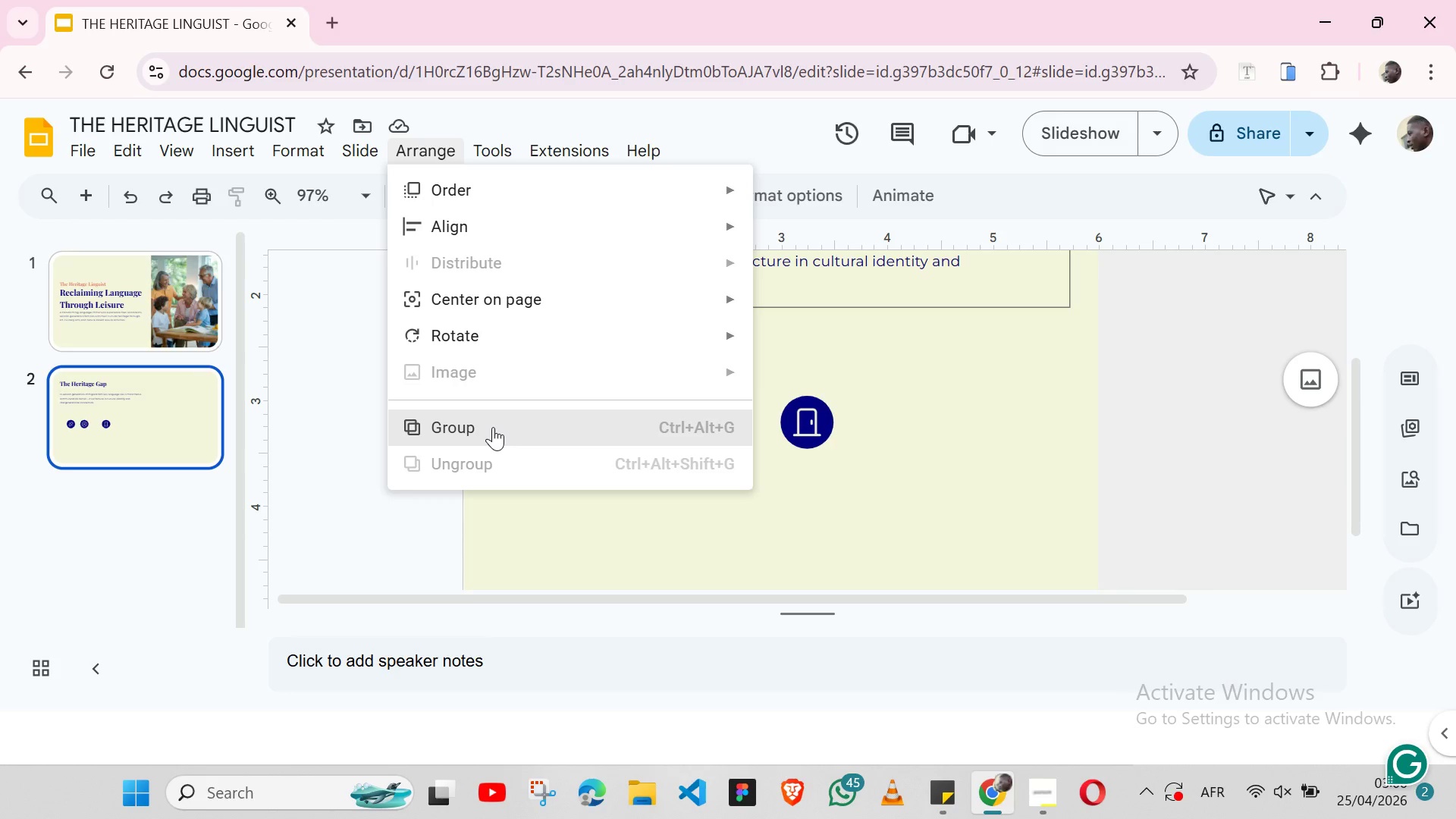 
left_click([493, 427])
 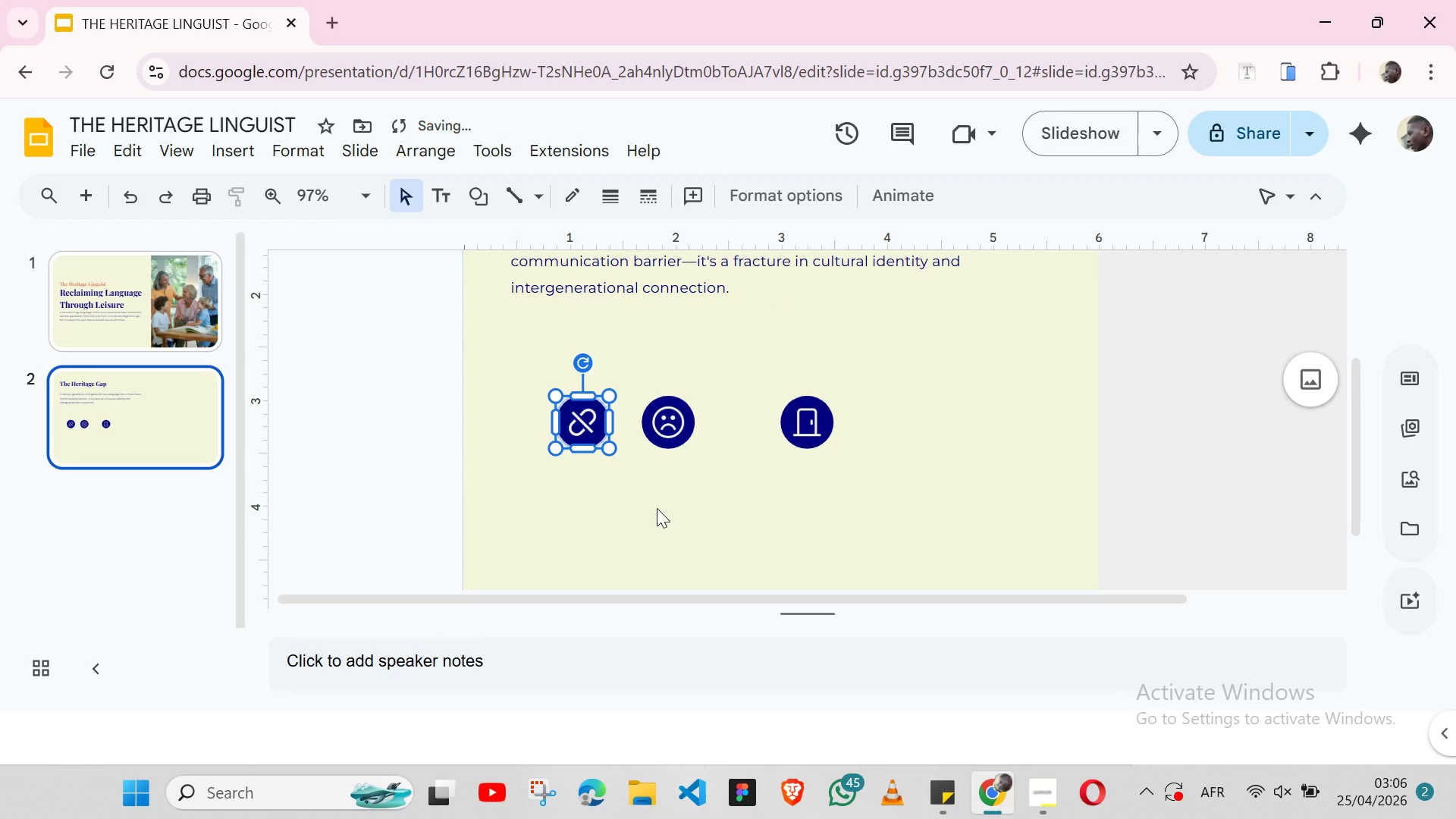 
left_click([657, 508])
 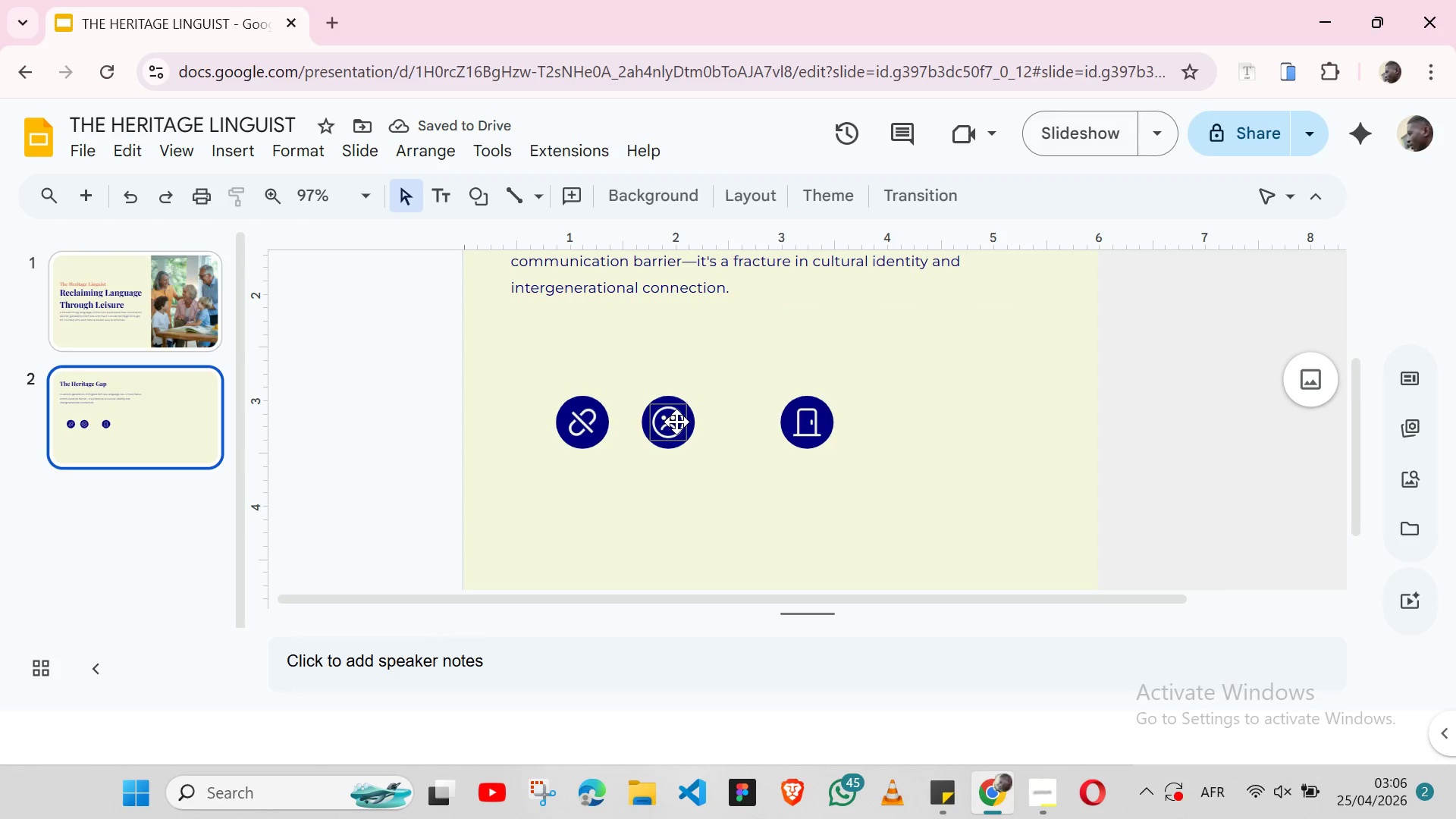 
left_click([676, 422])
 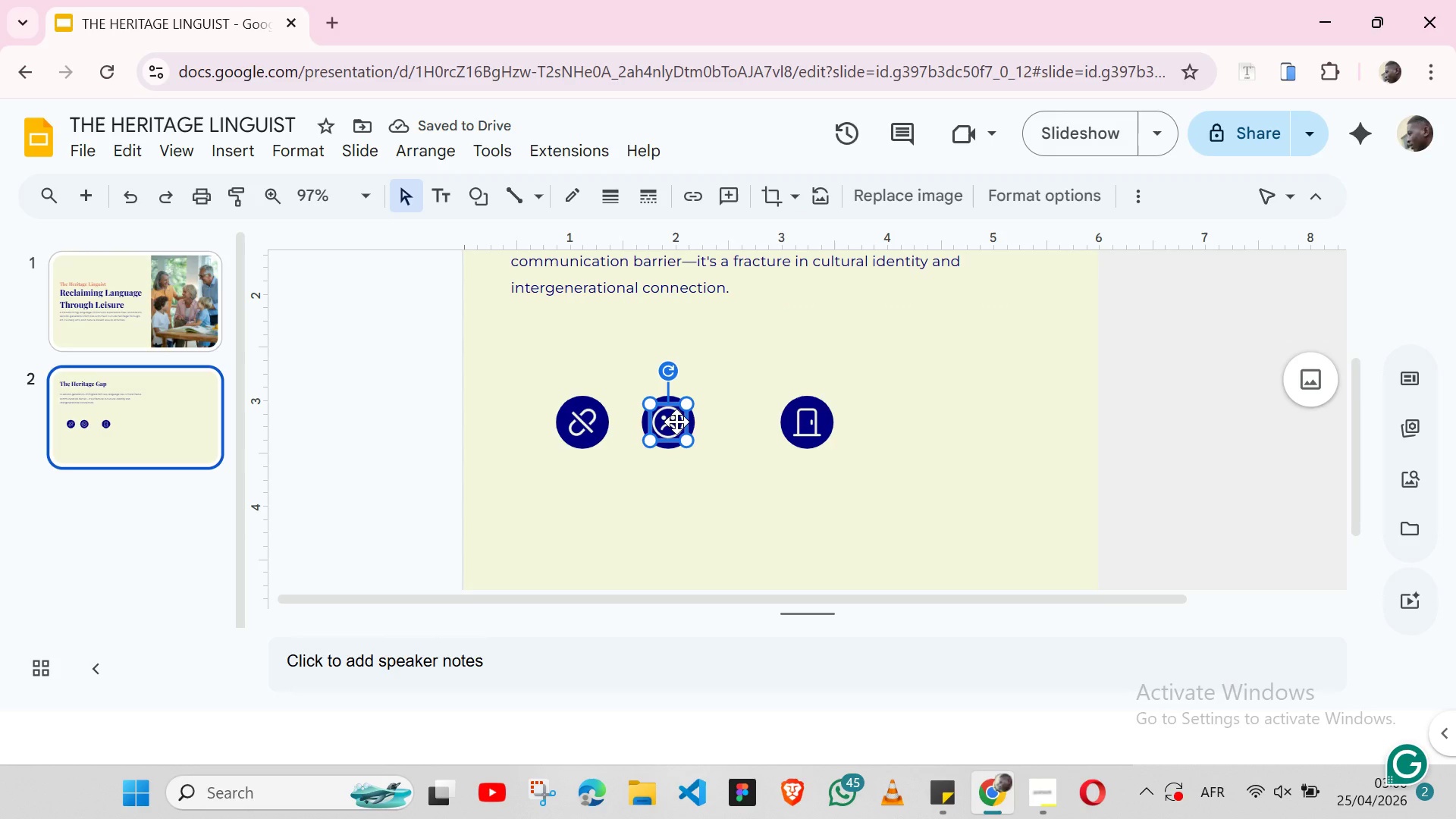 
hold_key(key=ShiftLeft, duration=1.53)
 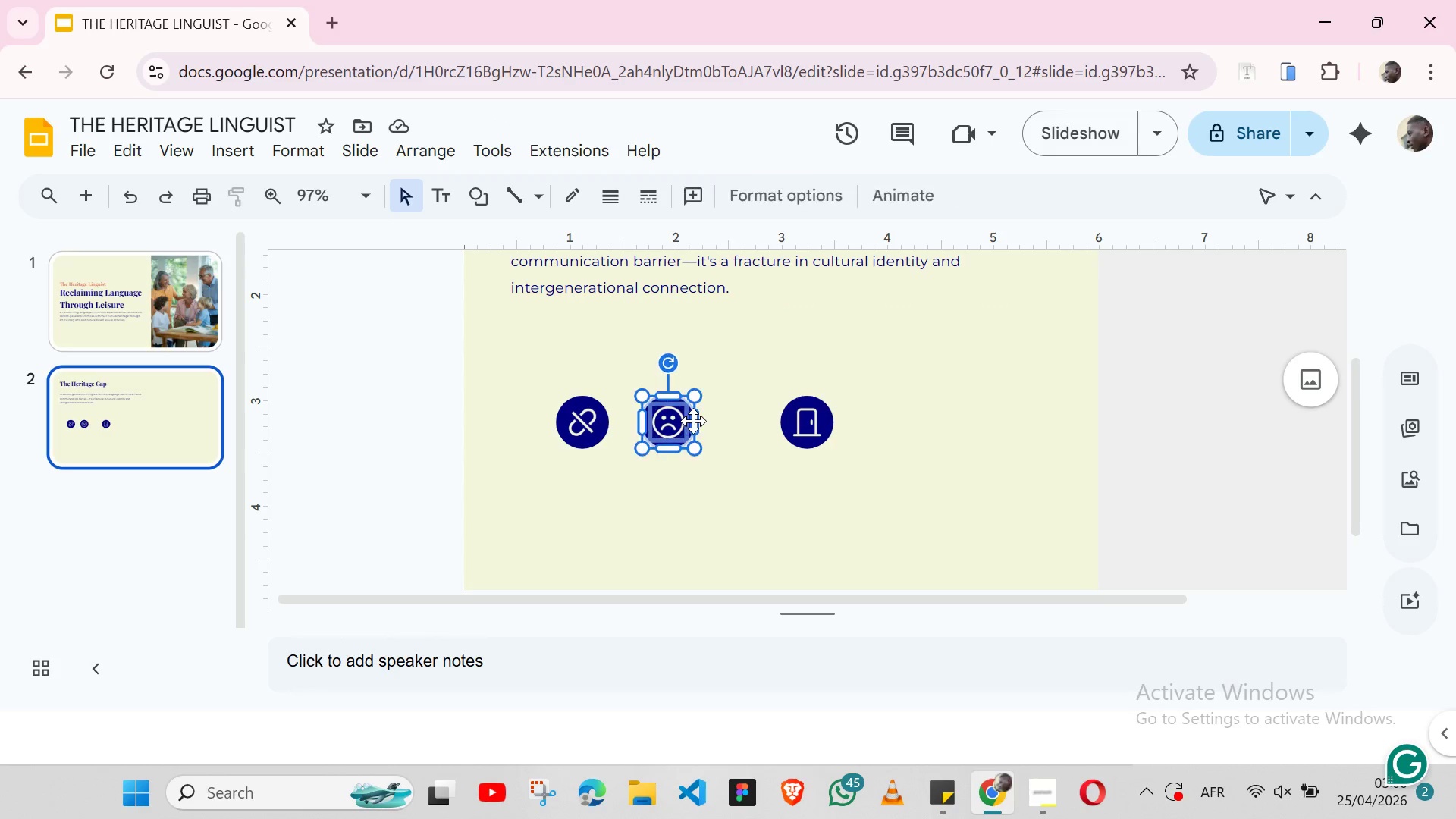 
hold_key(key=ShiftLeft, duration=0.95)
left_click([693, 421])
 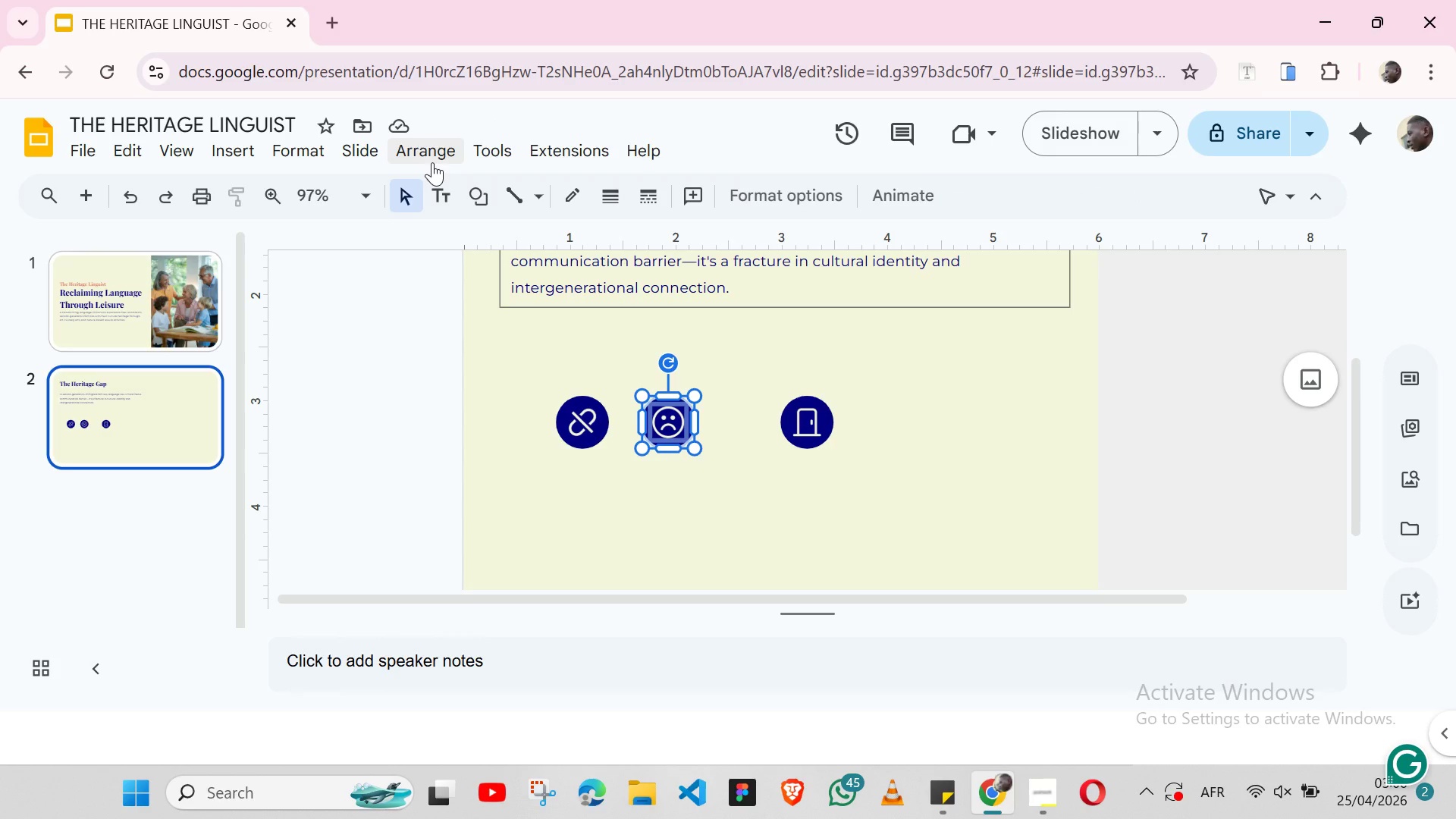 
left_click_drag(start_coordinate=[432, 162], to_coordinate=[509, 415])
 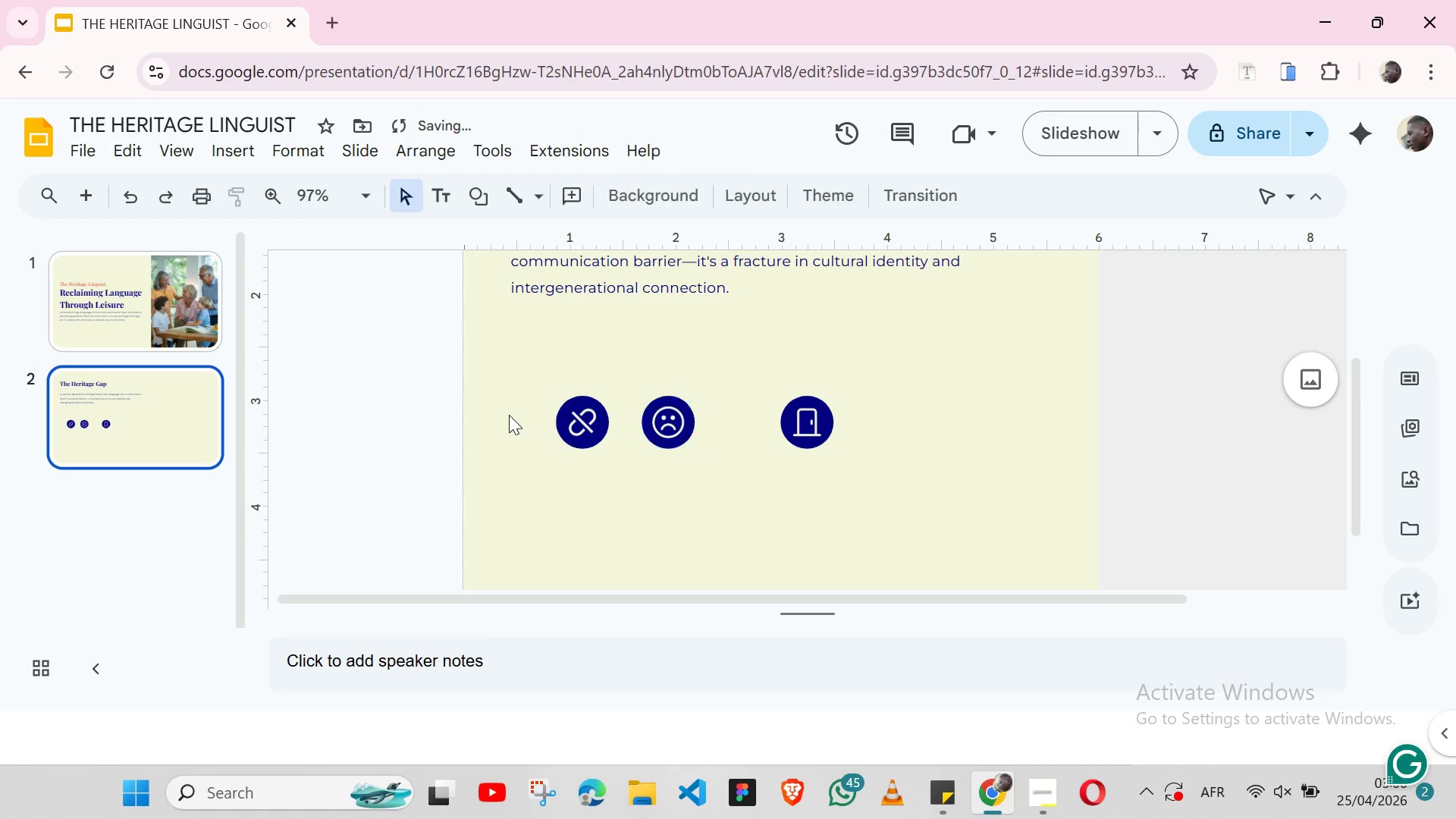 
left_click([509, 415])
 